 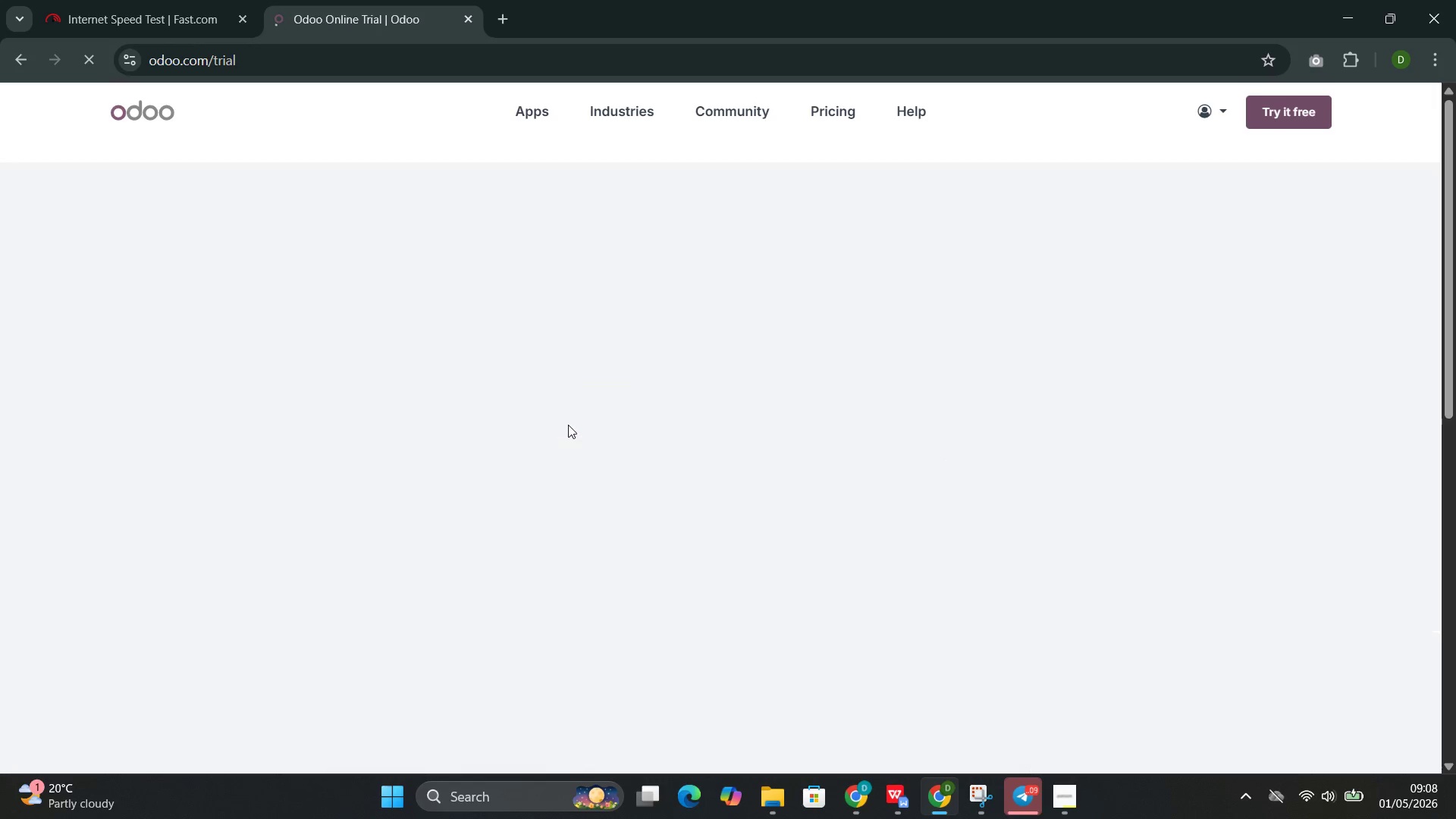 
left_click([1225, 662])
 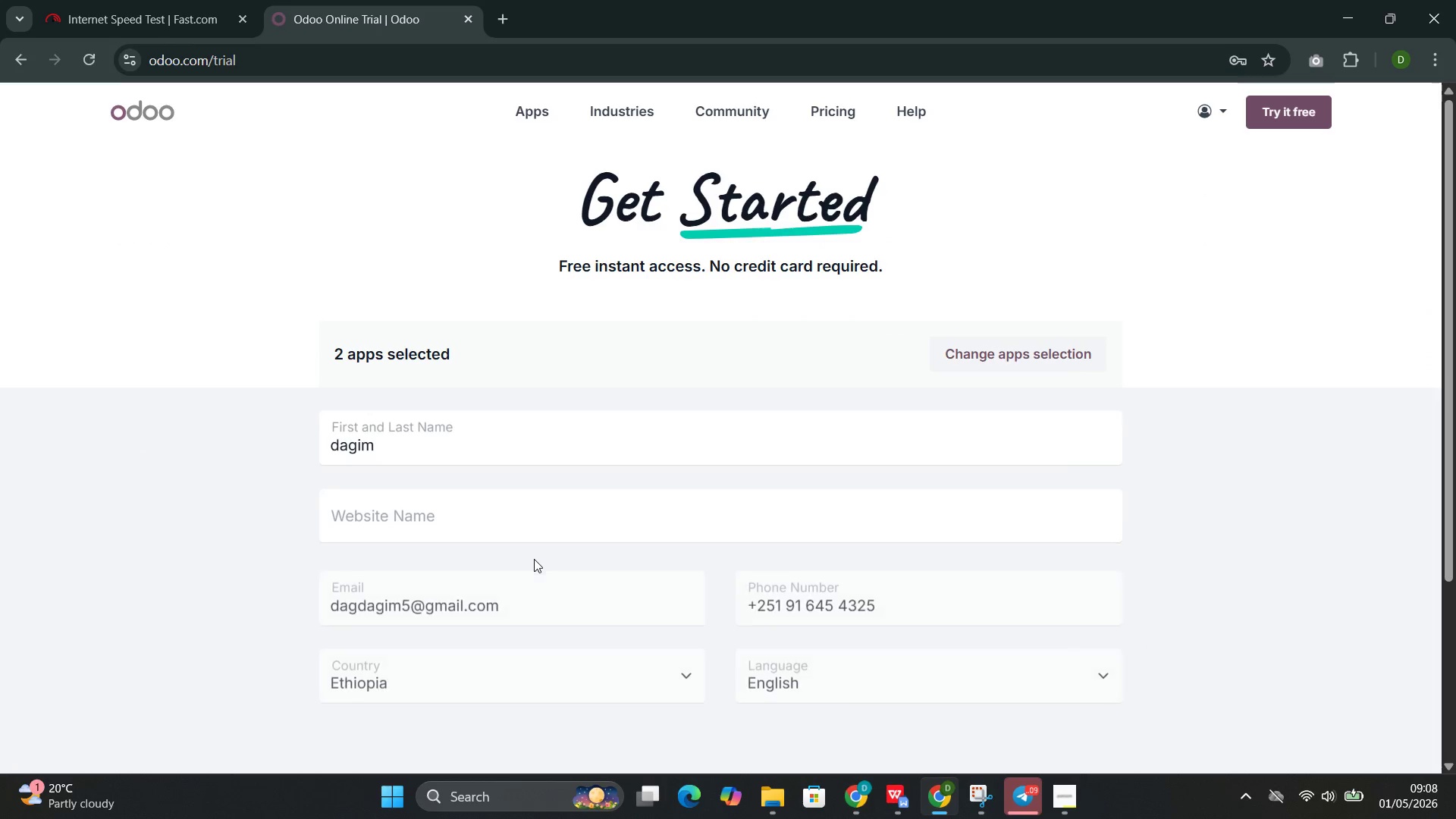 
left_click([513, 526])
 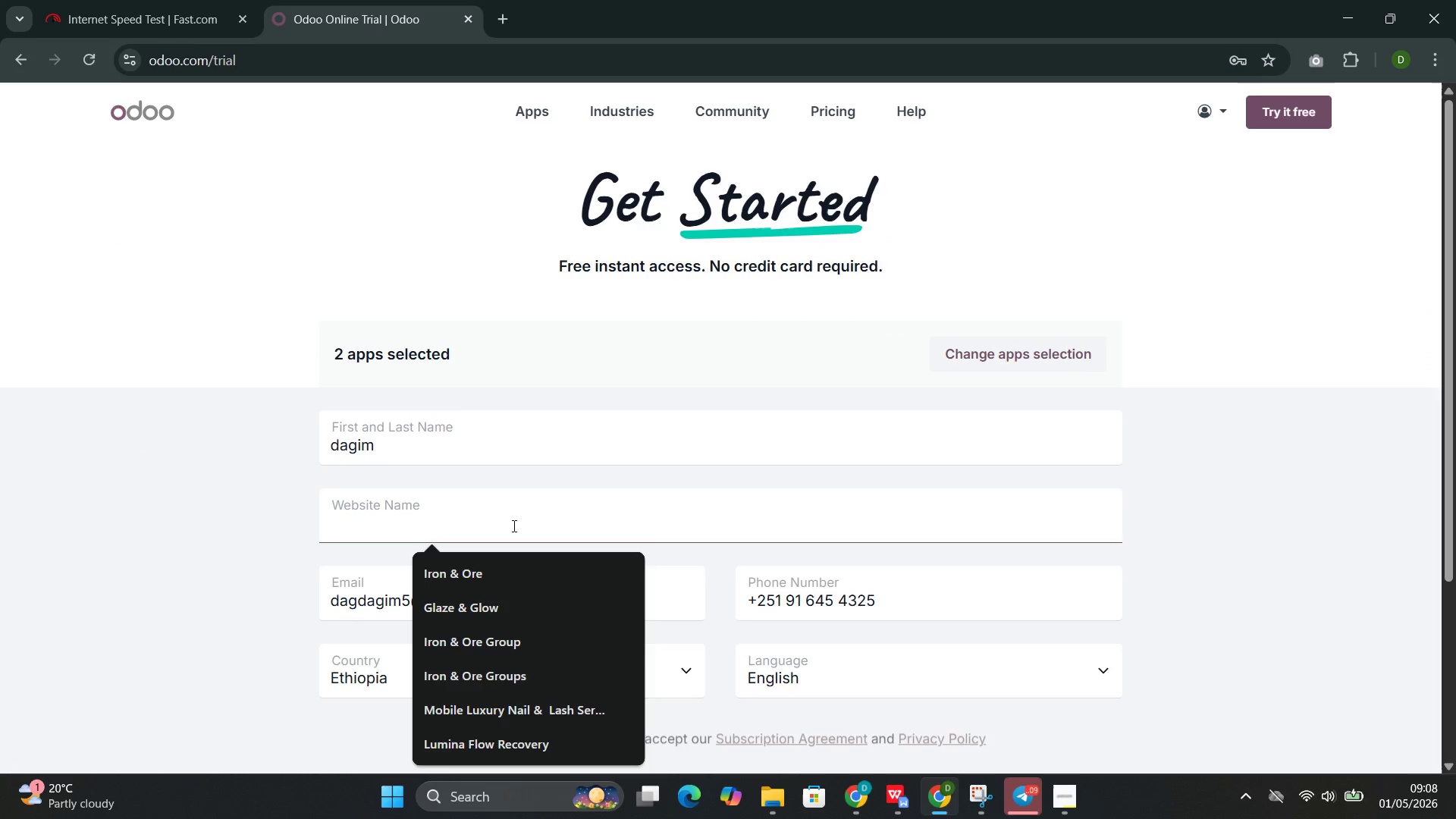 
key(Control+V)
 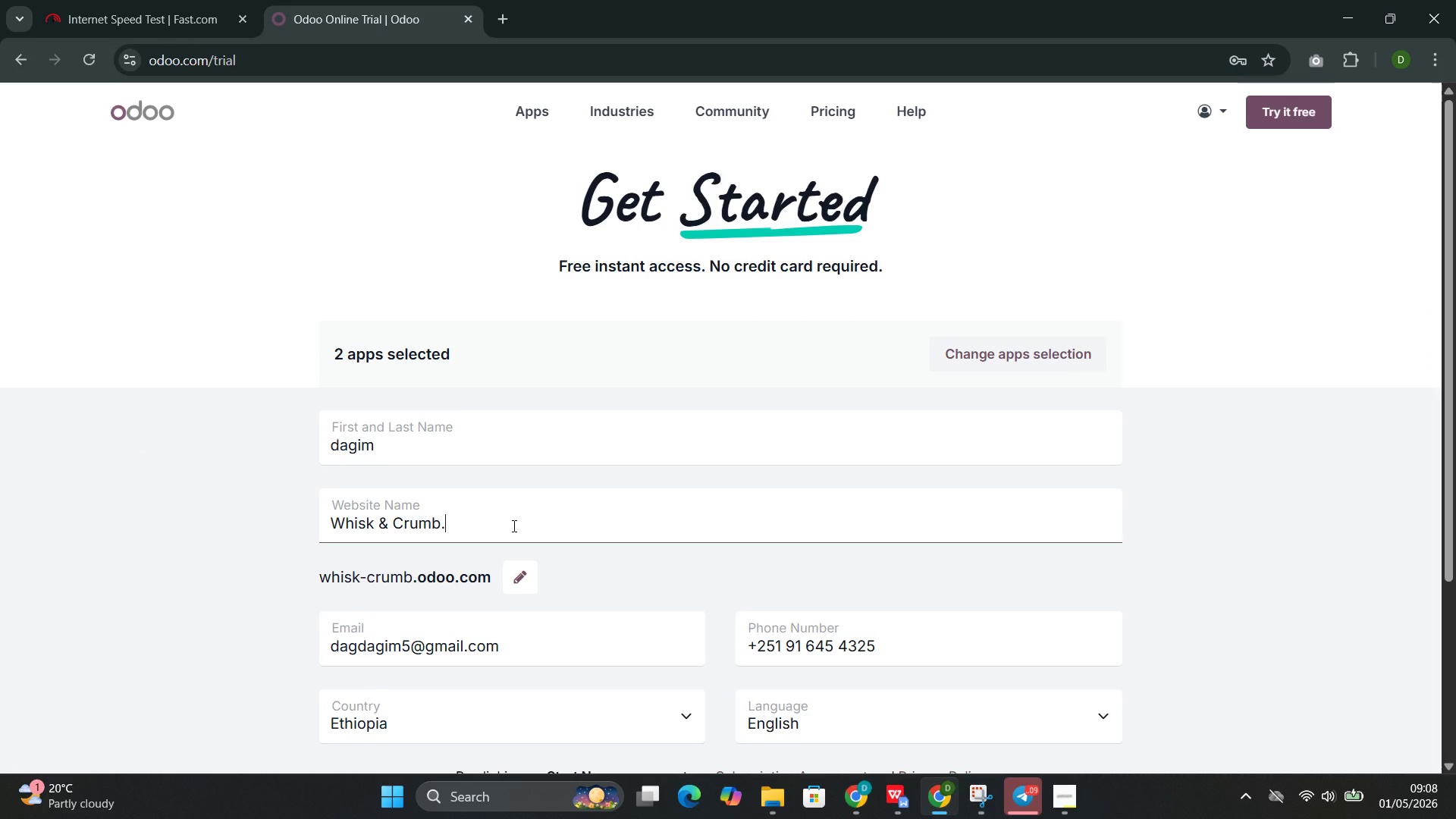 
scroll: coordinate [513, 526], scroll_direction: down, amount: 4.0
 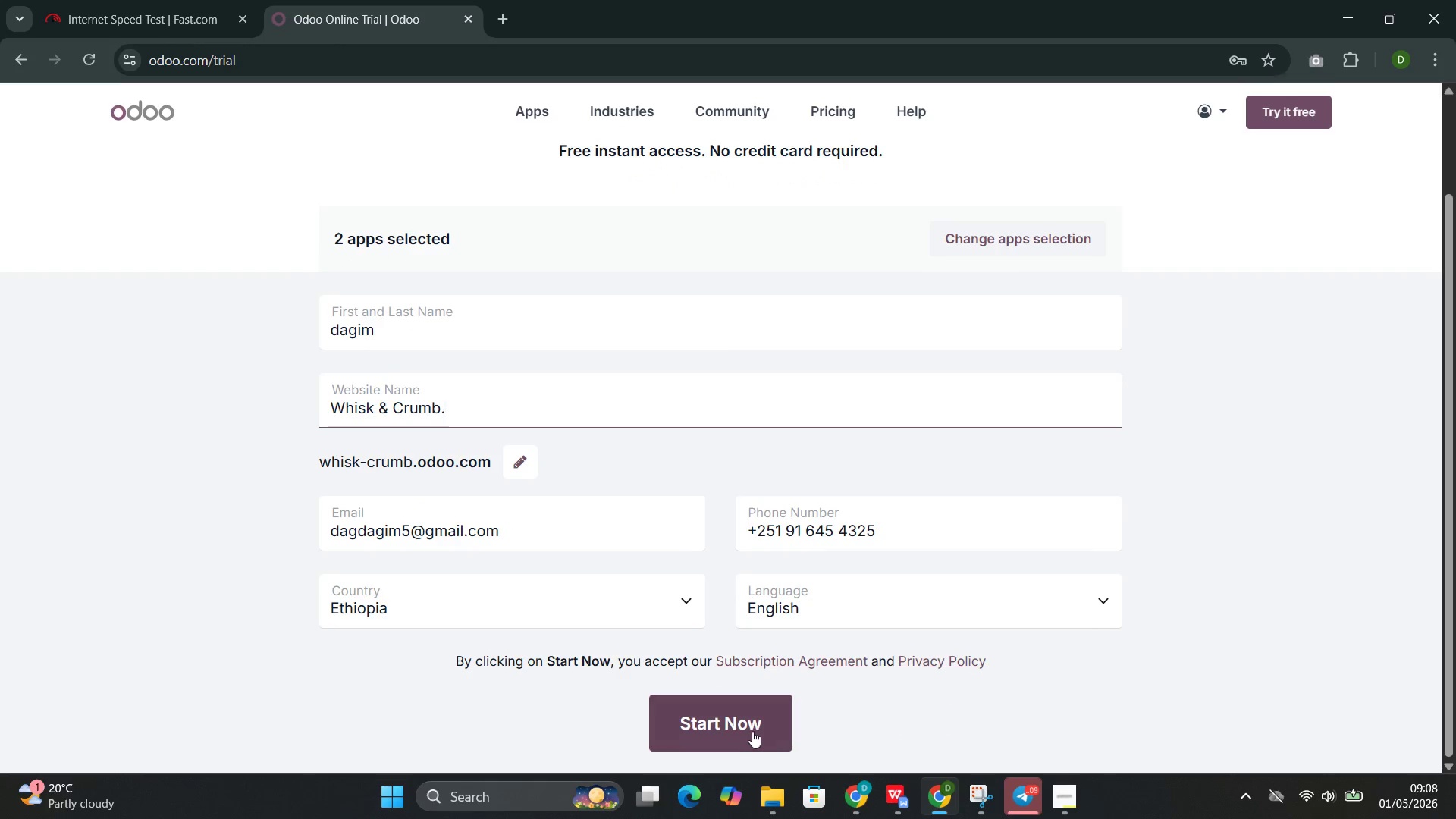 
left_click([752, 731])
 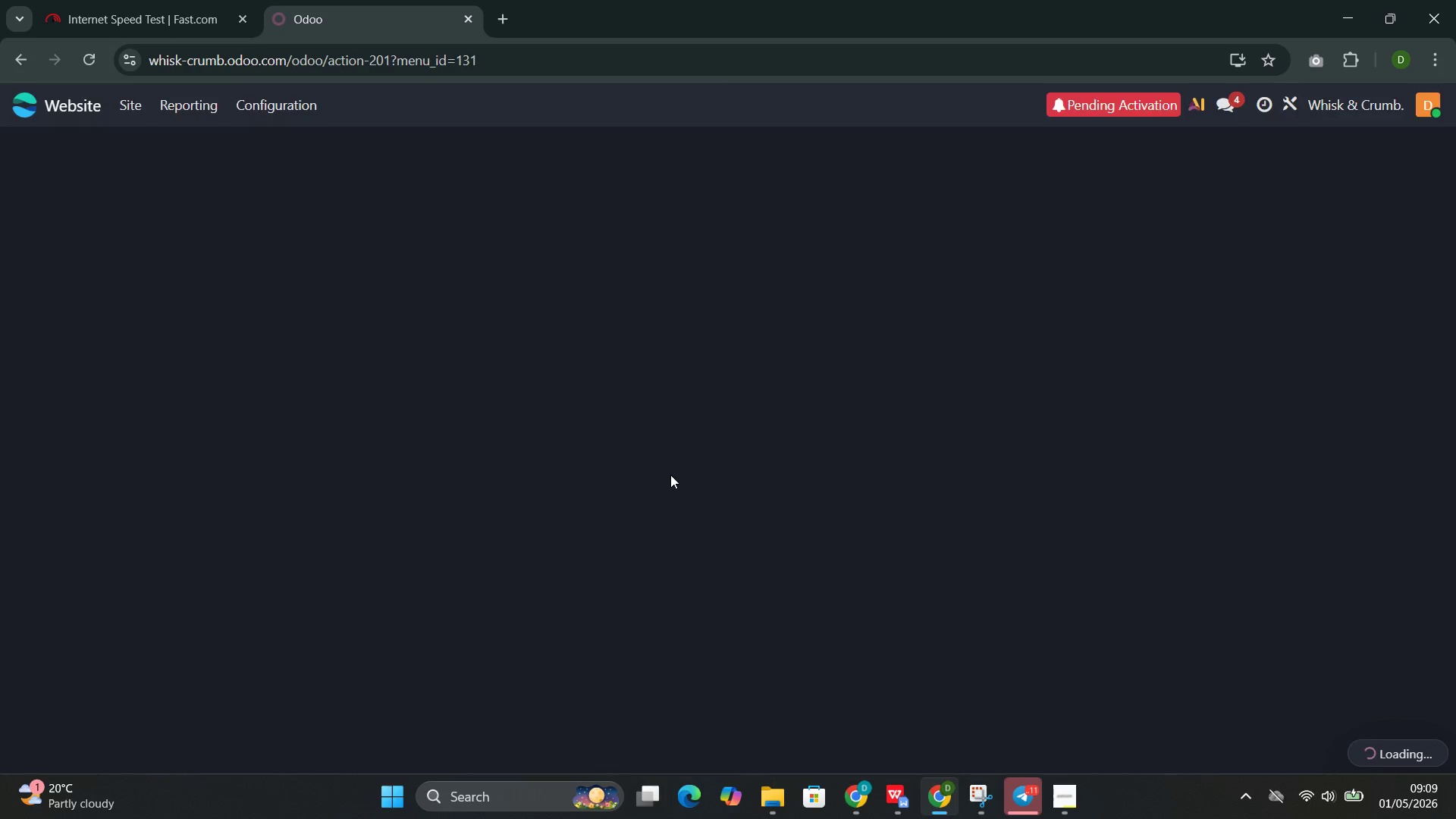 
wait(24.73)
 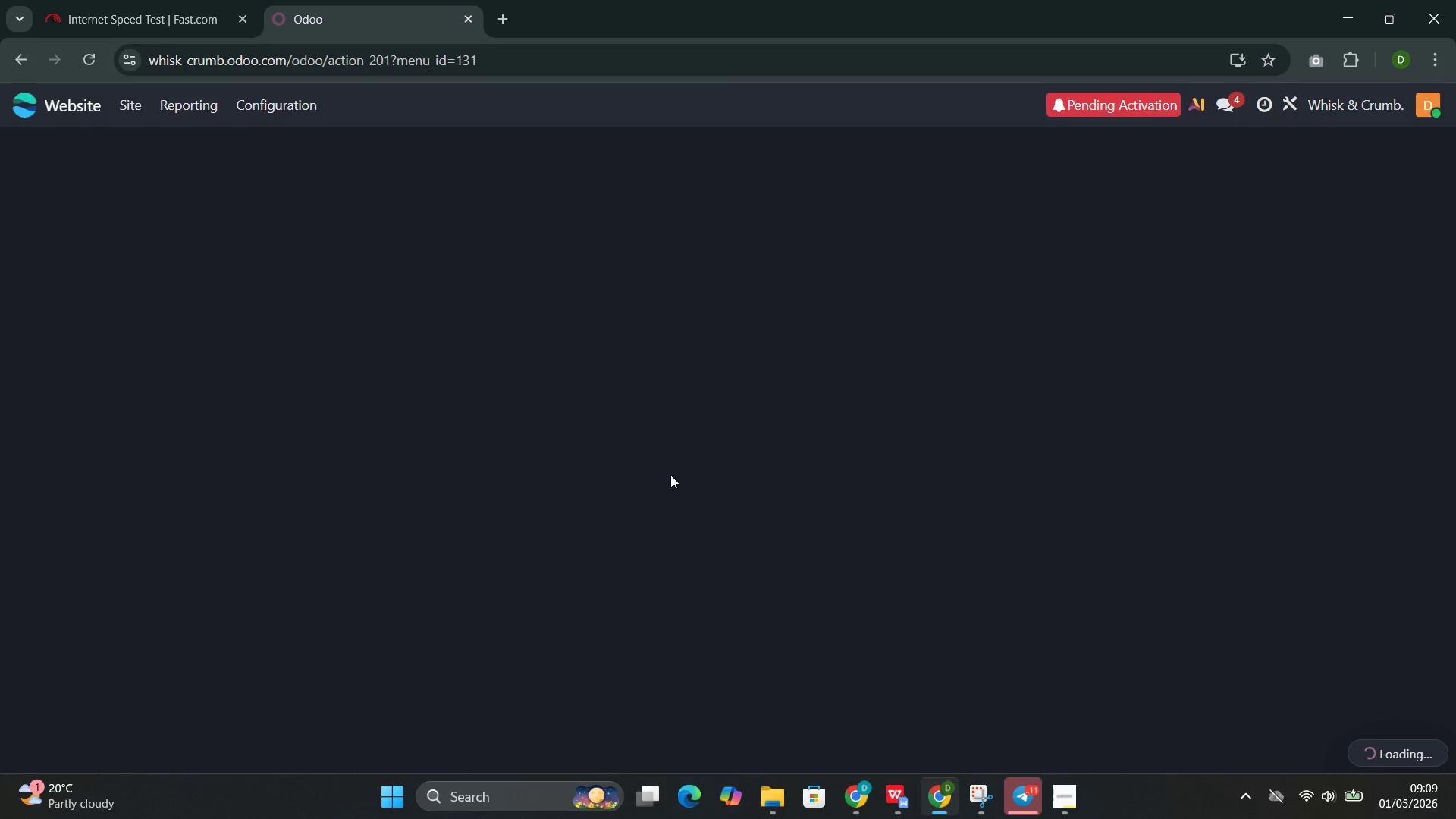 
left_click([224, 522])
 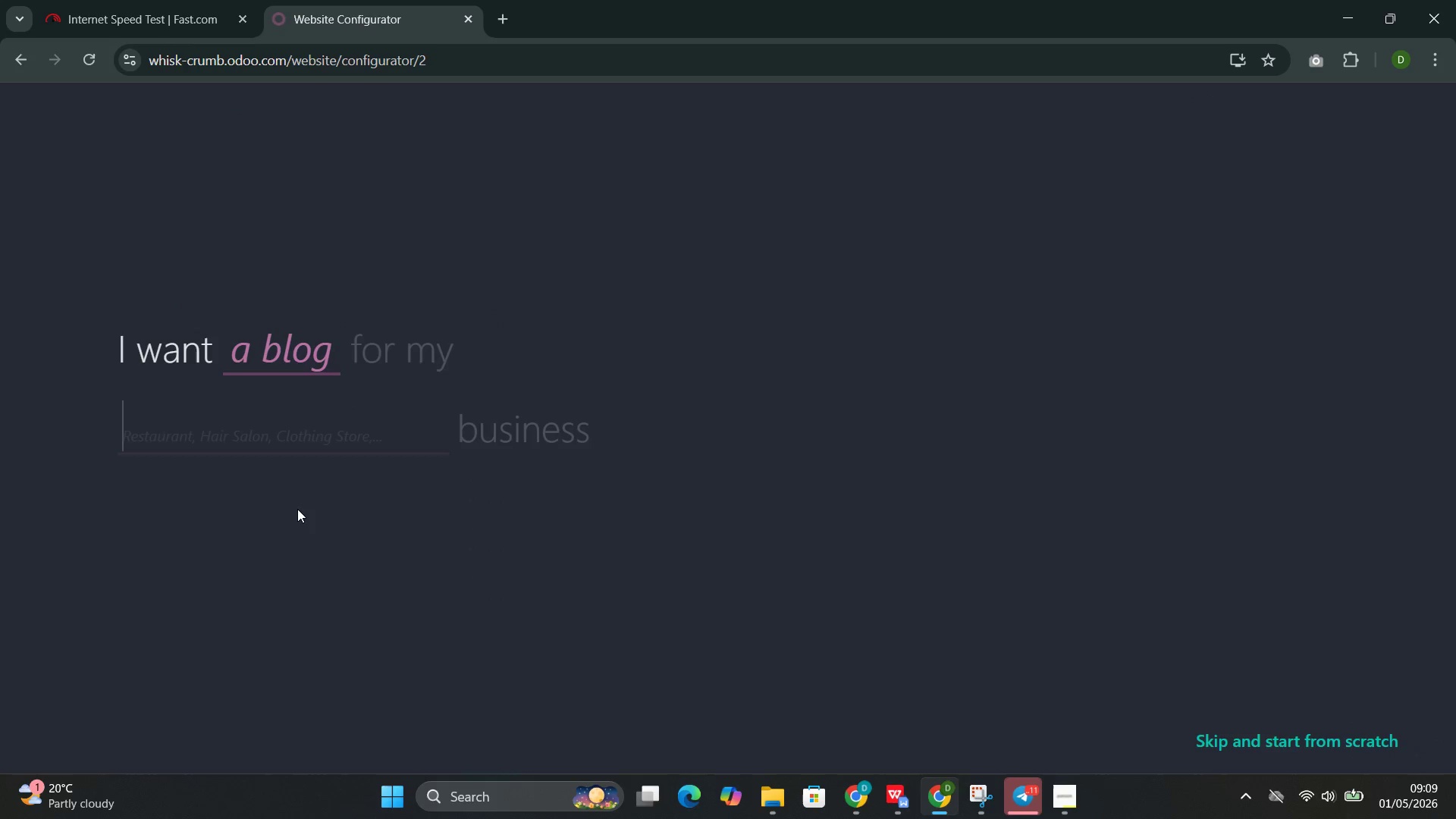 
left_click([283, 441])
 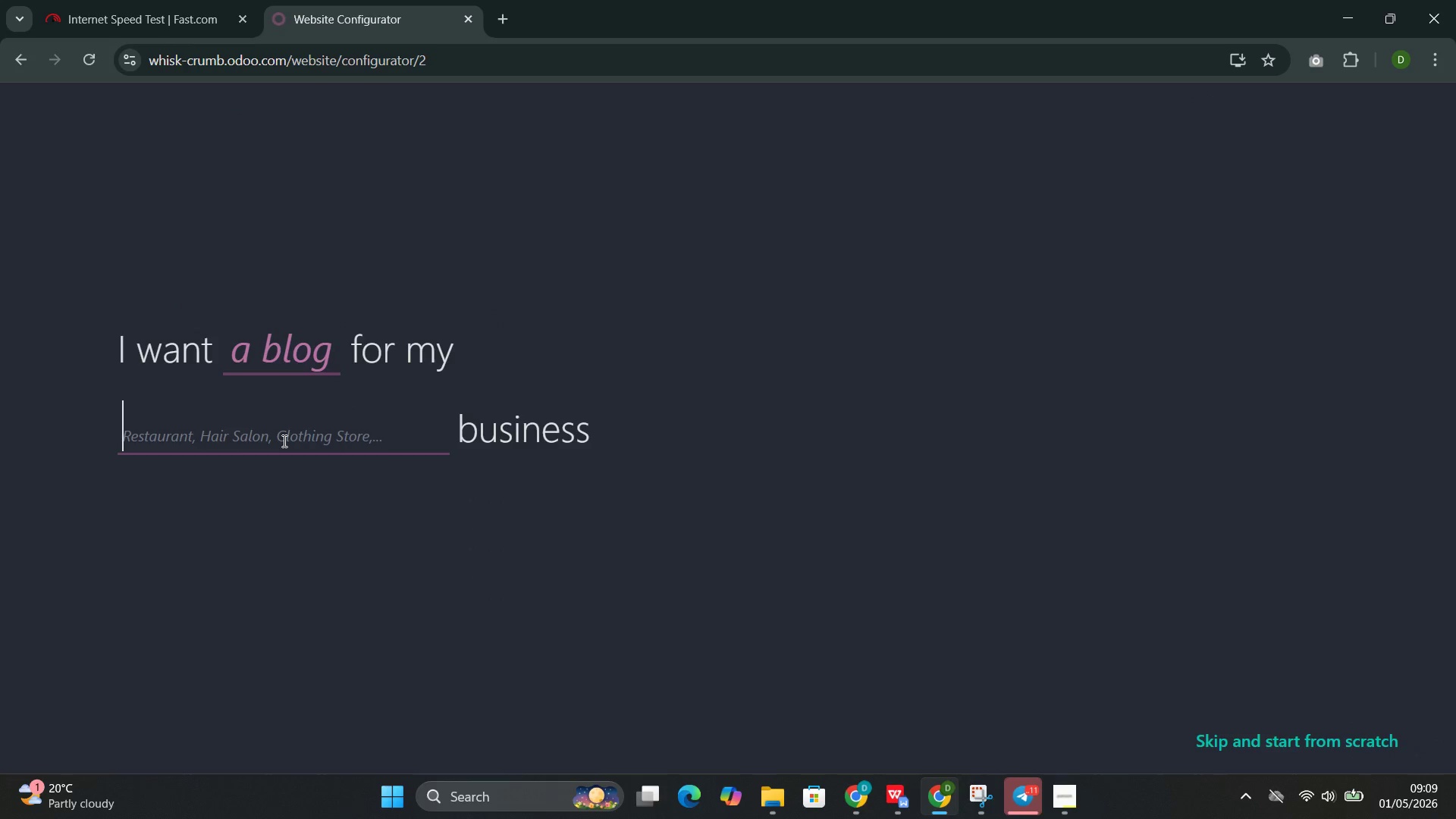 
type(ba)
 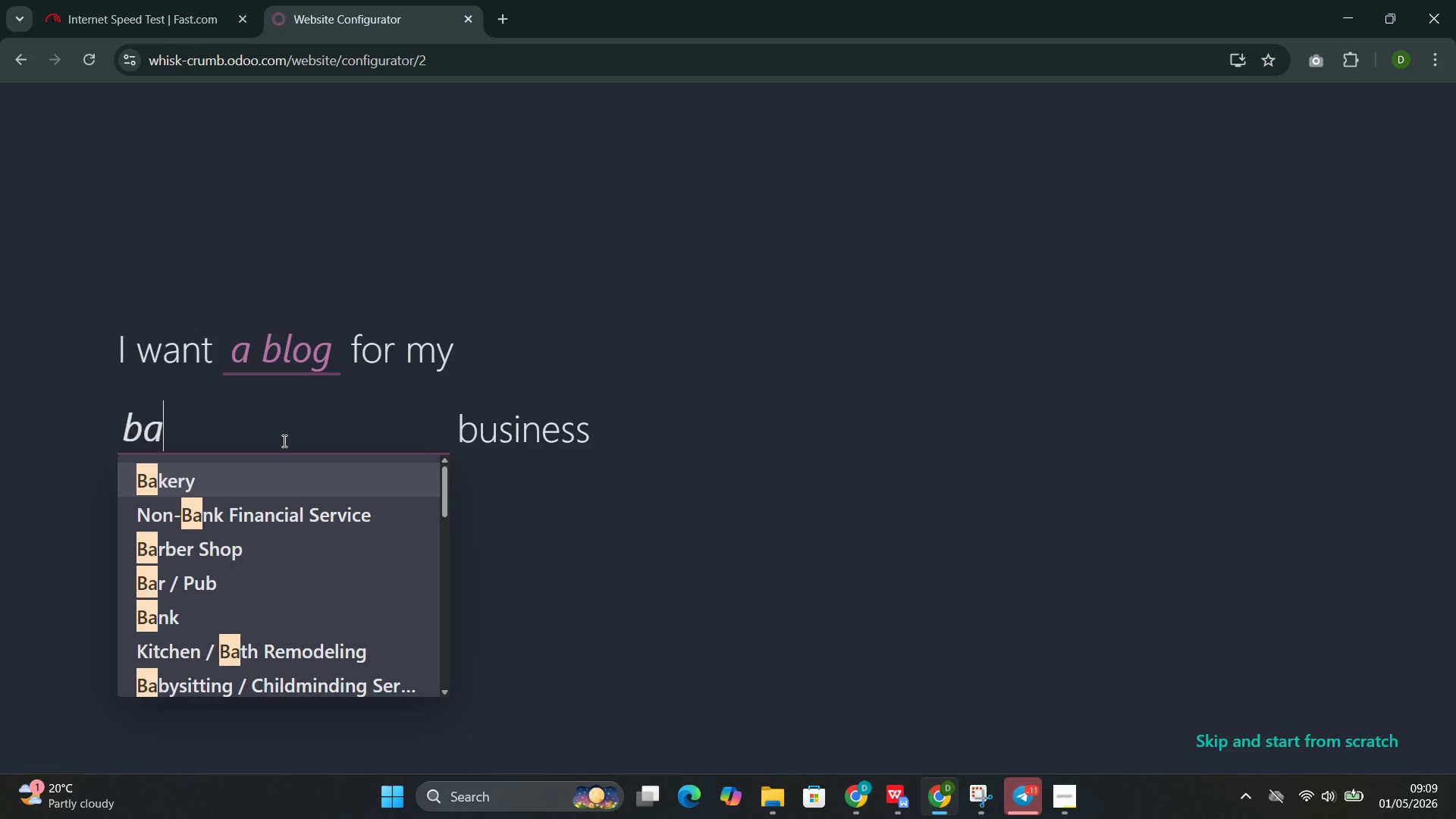 
left_click([257, 473])
 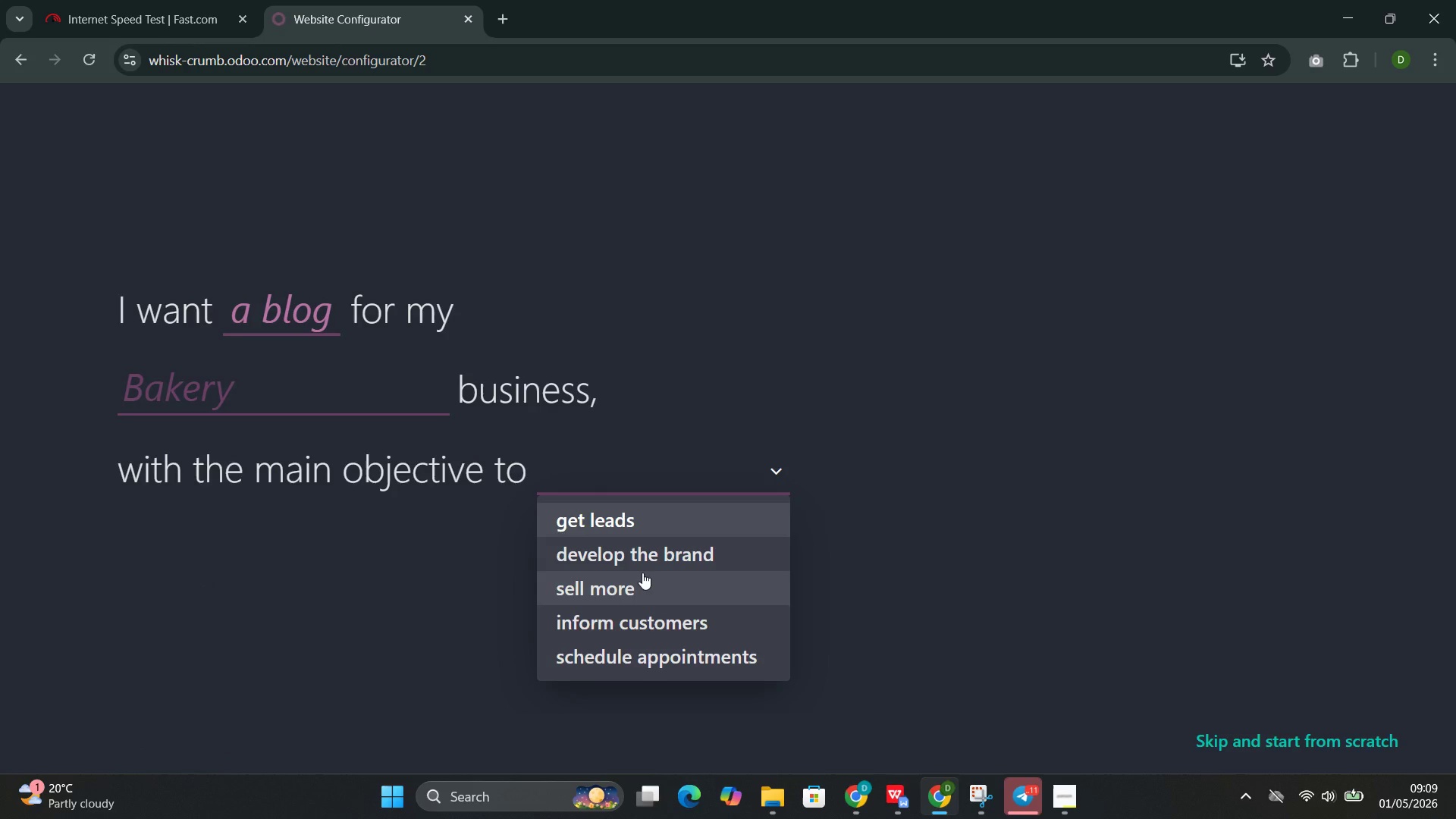 
left_click([633, 519])
 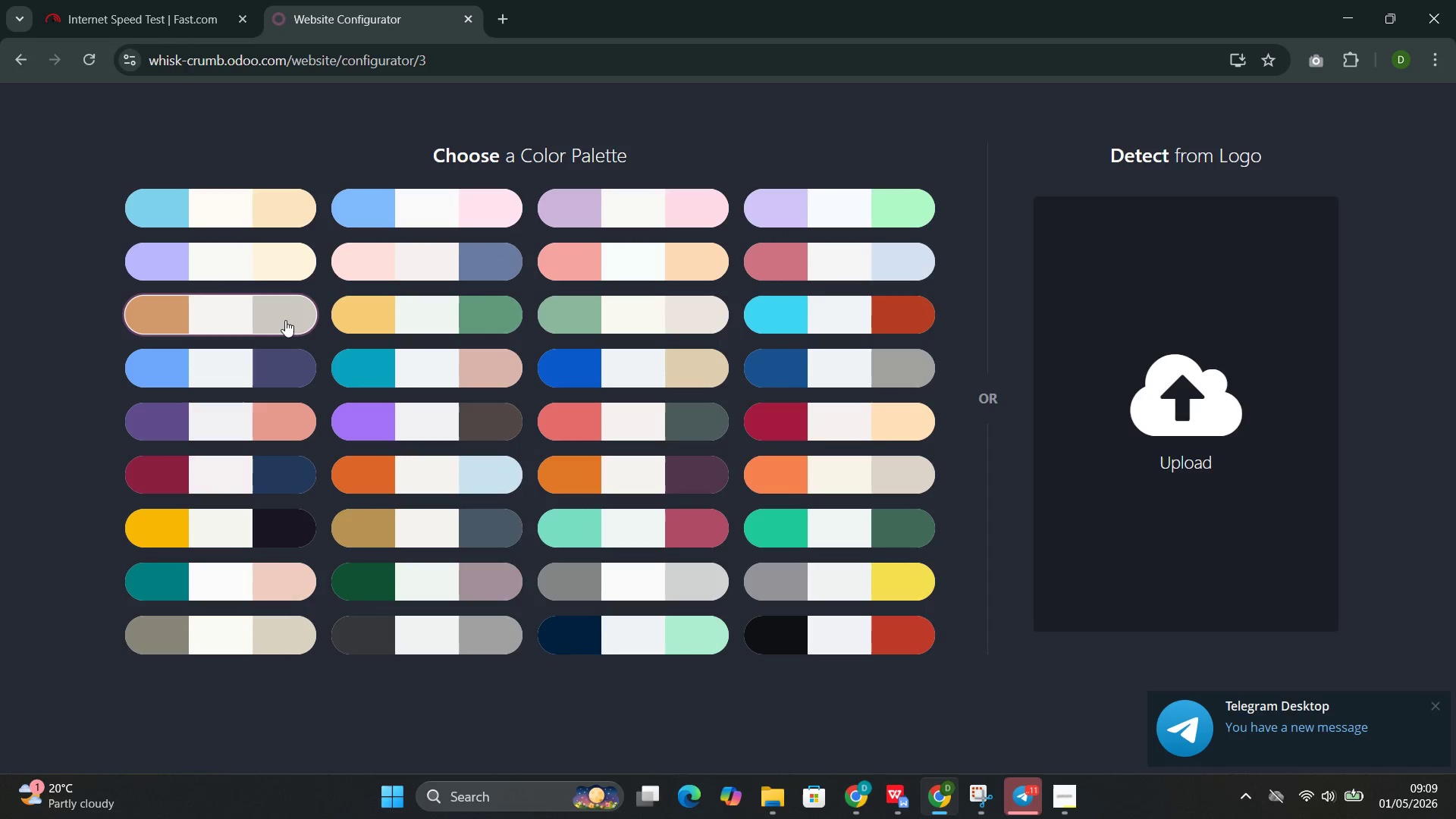 
left_click([240, 367])
 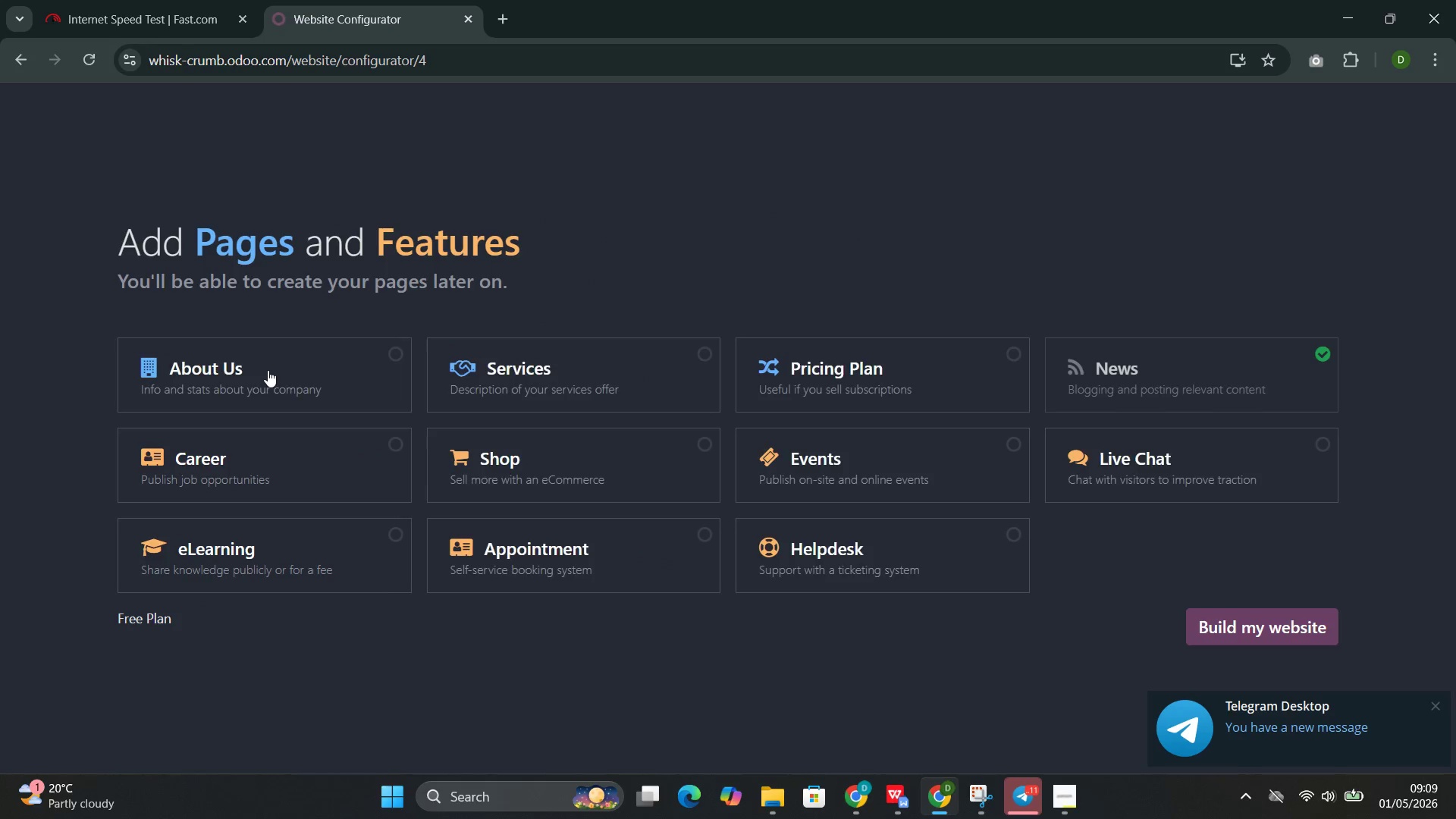 
left_click([267, 370])
 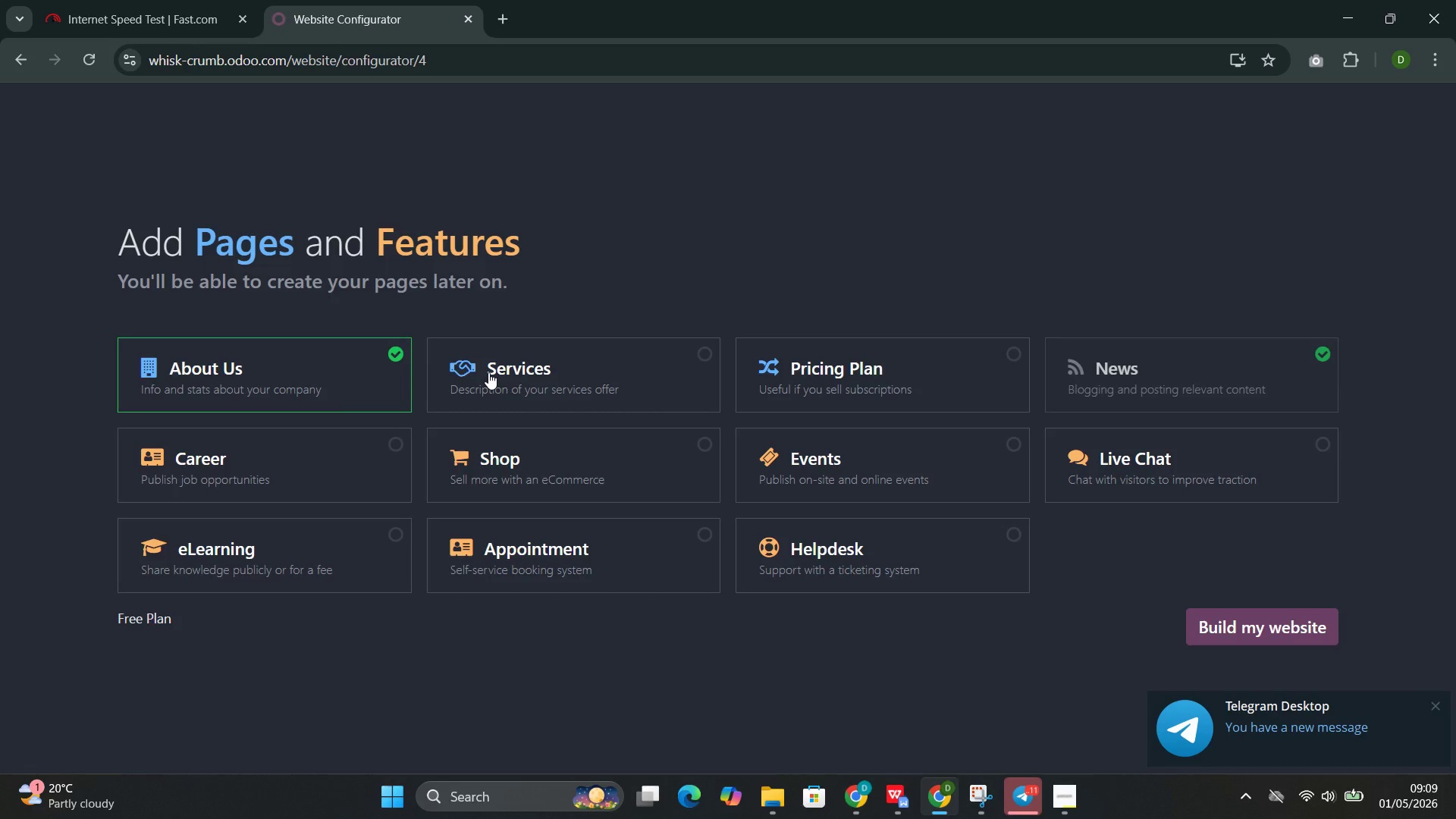 
left_click([489, 372])
 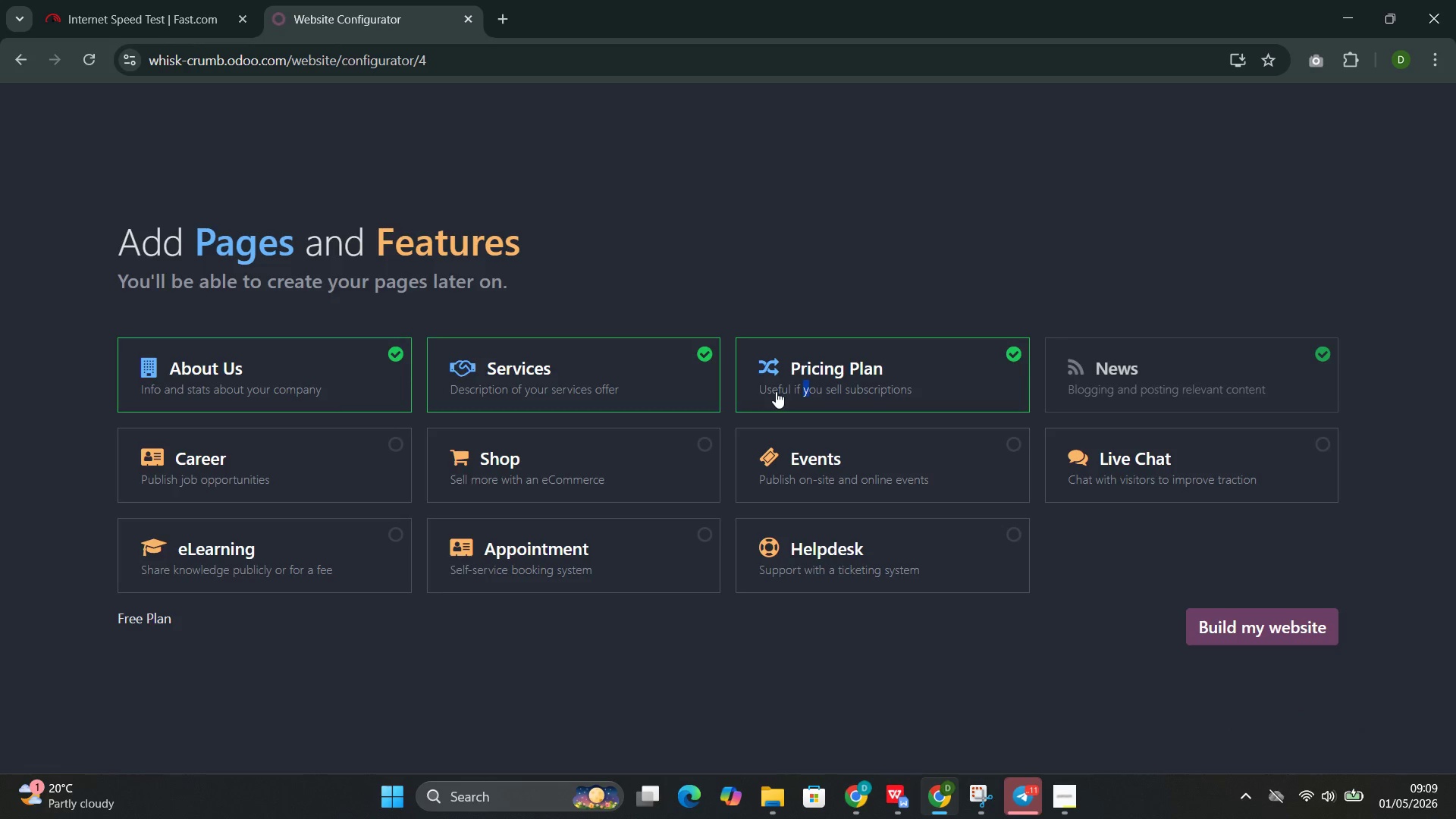 
left_click([608, 461])
 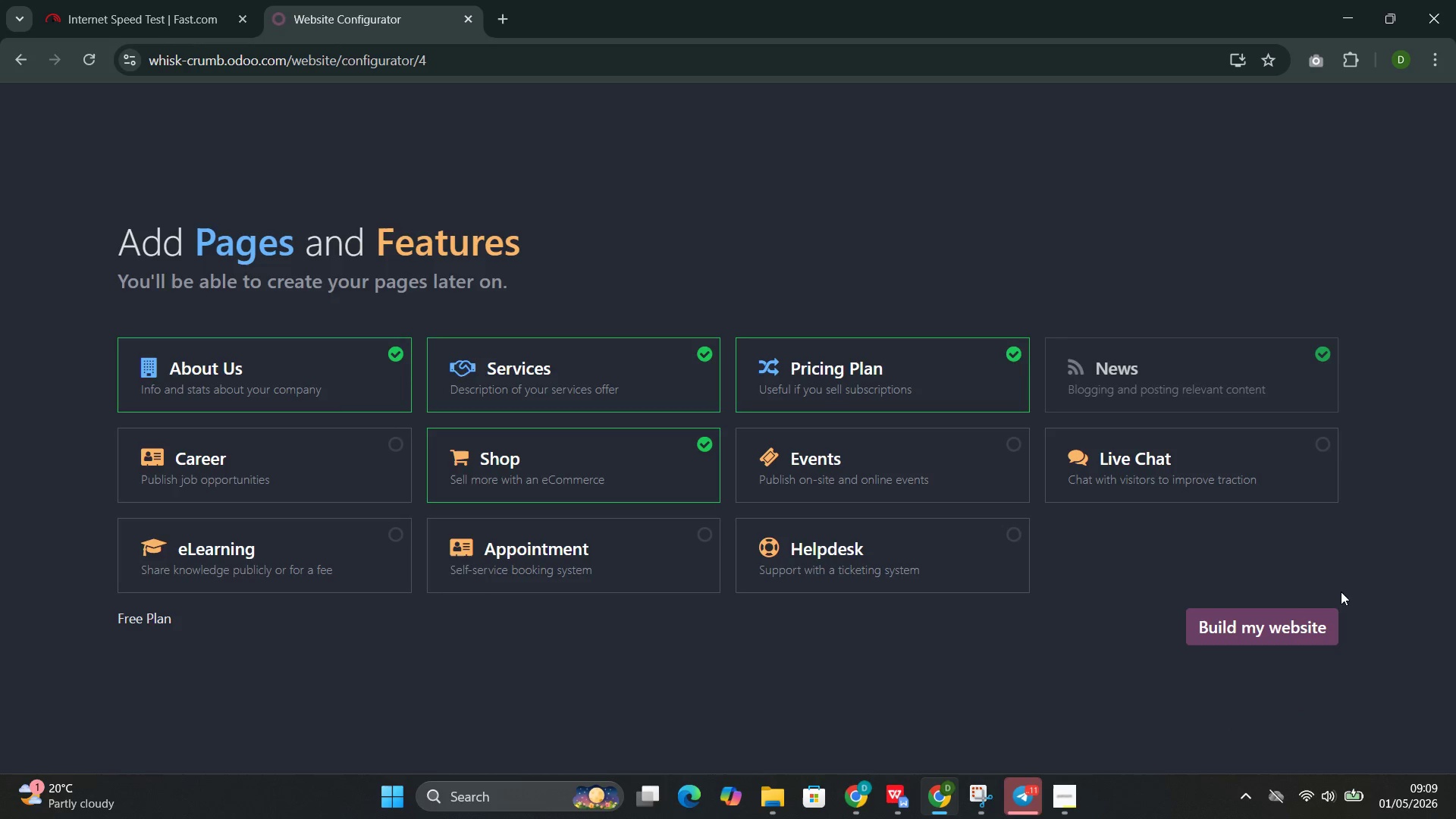 
left_click([1266, 631])
 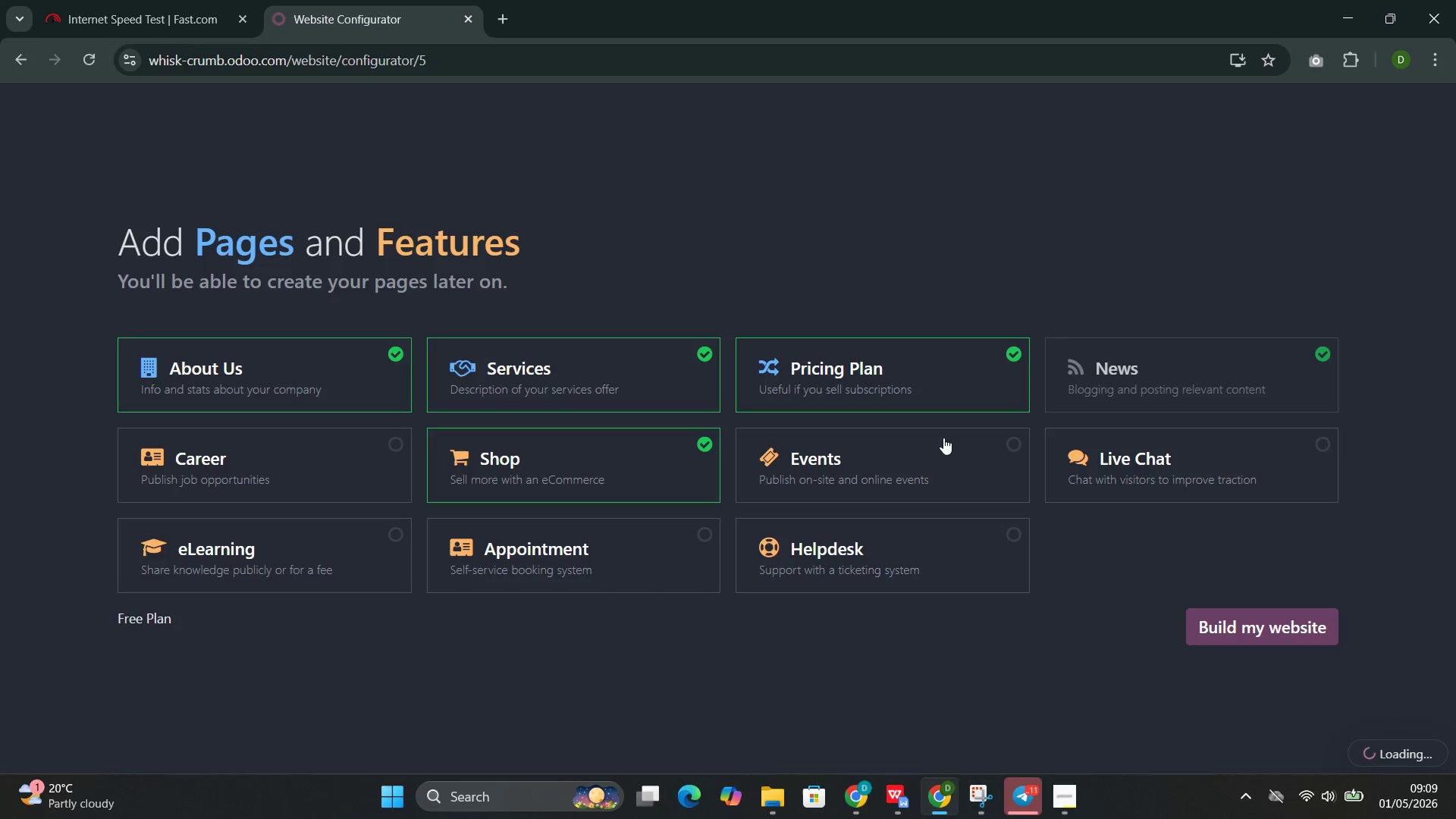 
wait(10.22)
 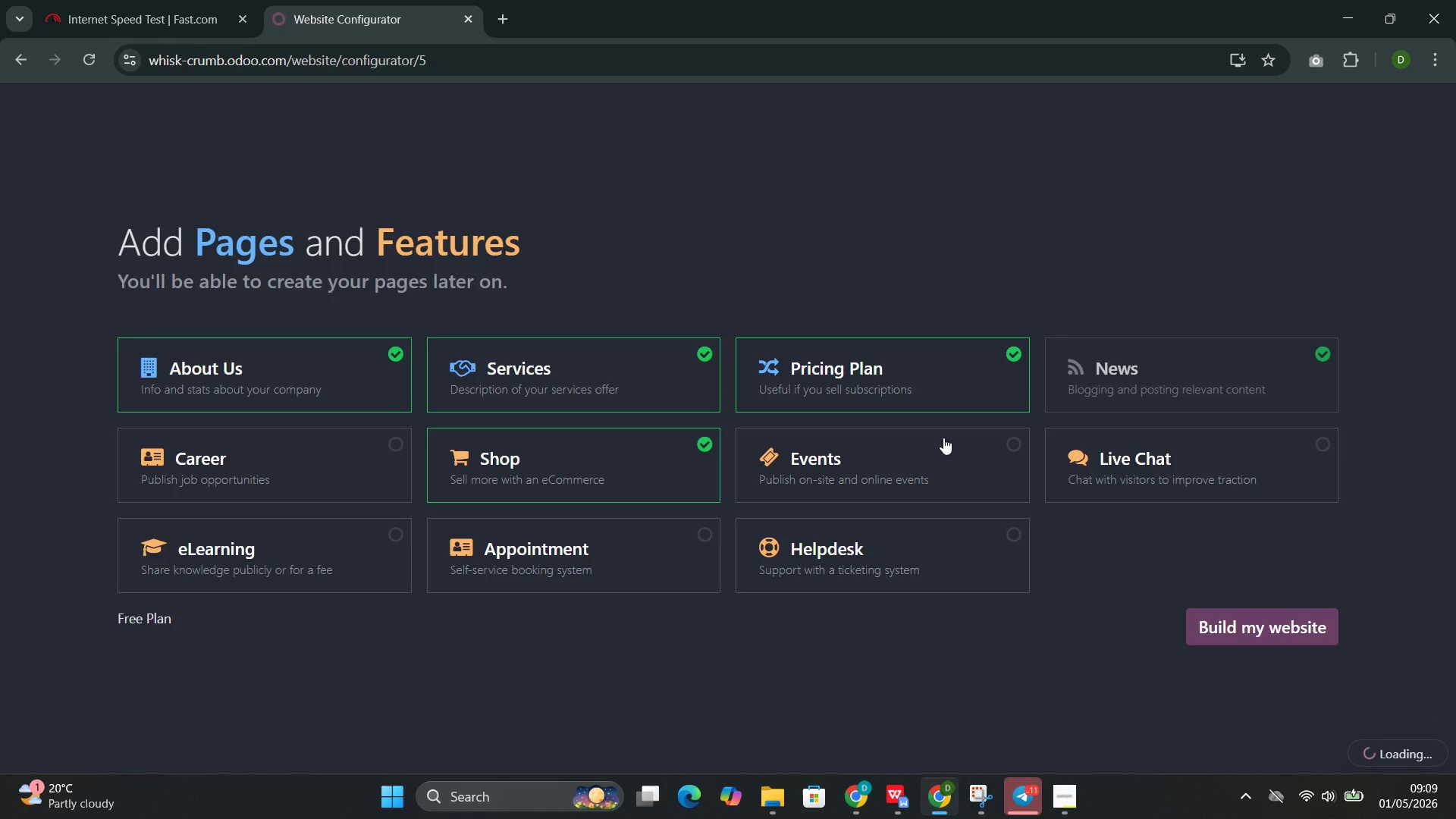 
left_click([799, 407])
 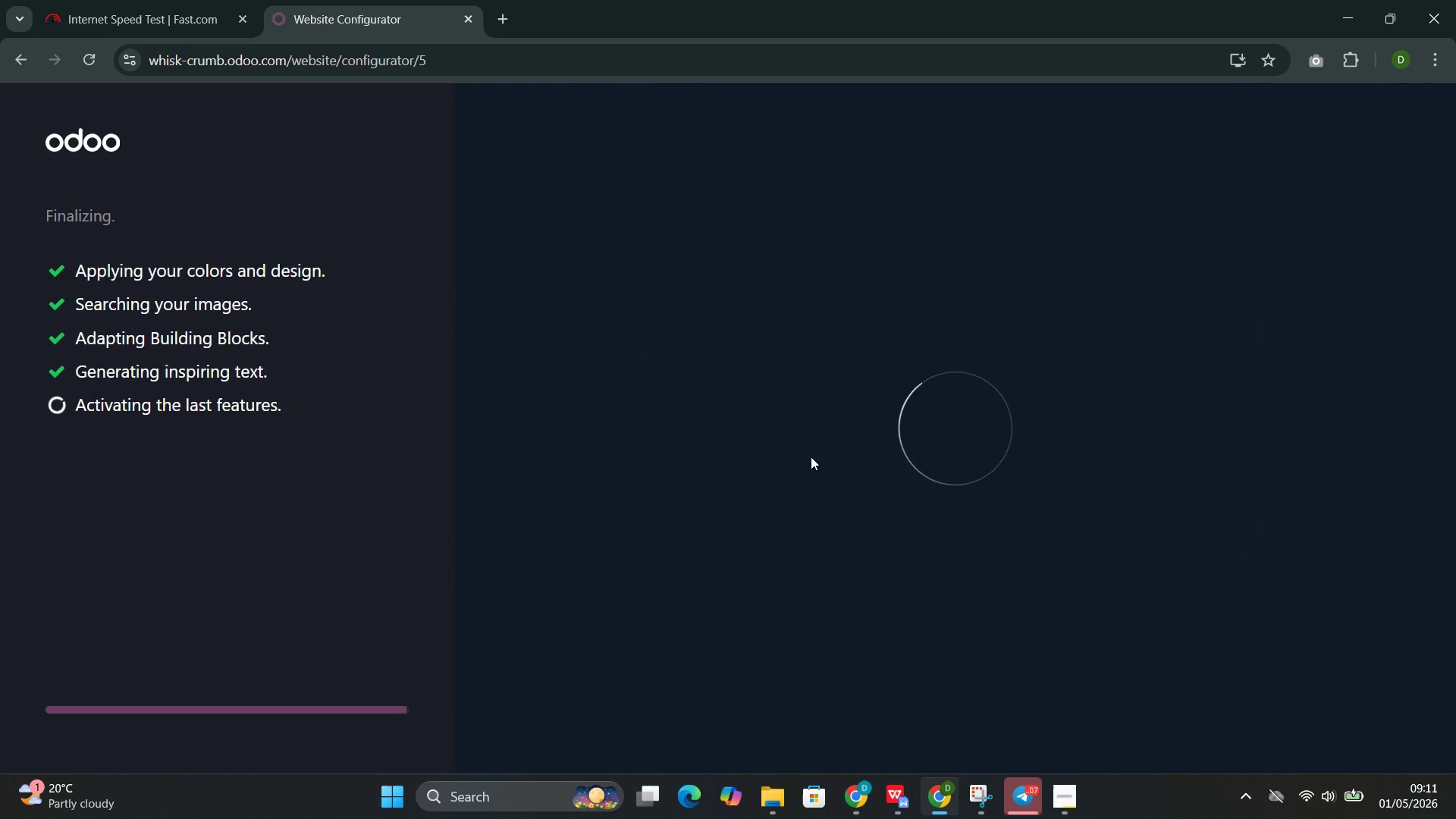 
wait(91.5)
 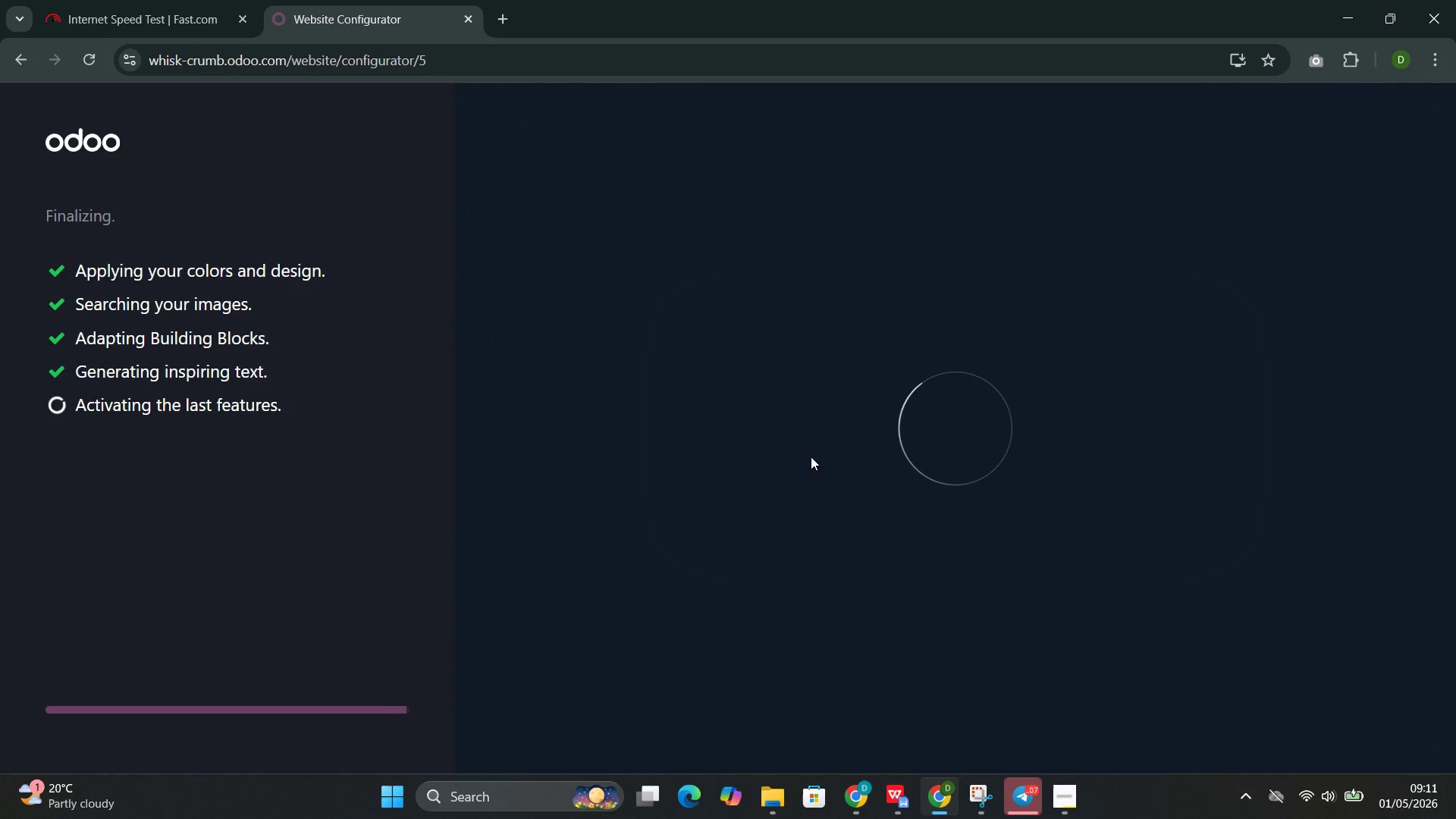 
scroll: coordinate [891, 553], scroll_direction: up, amount: 3.0
 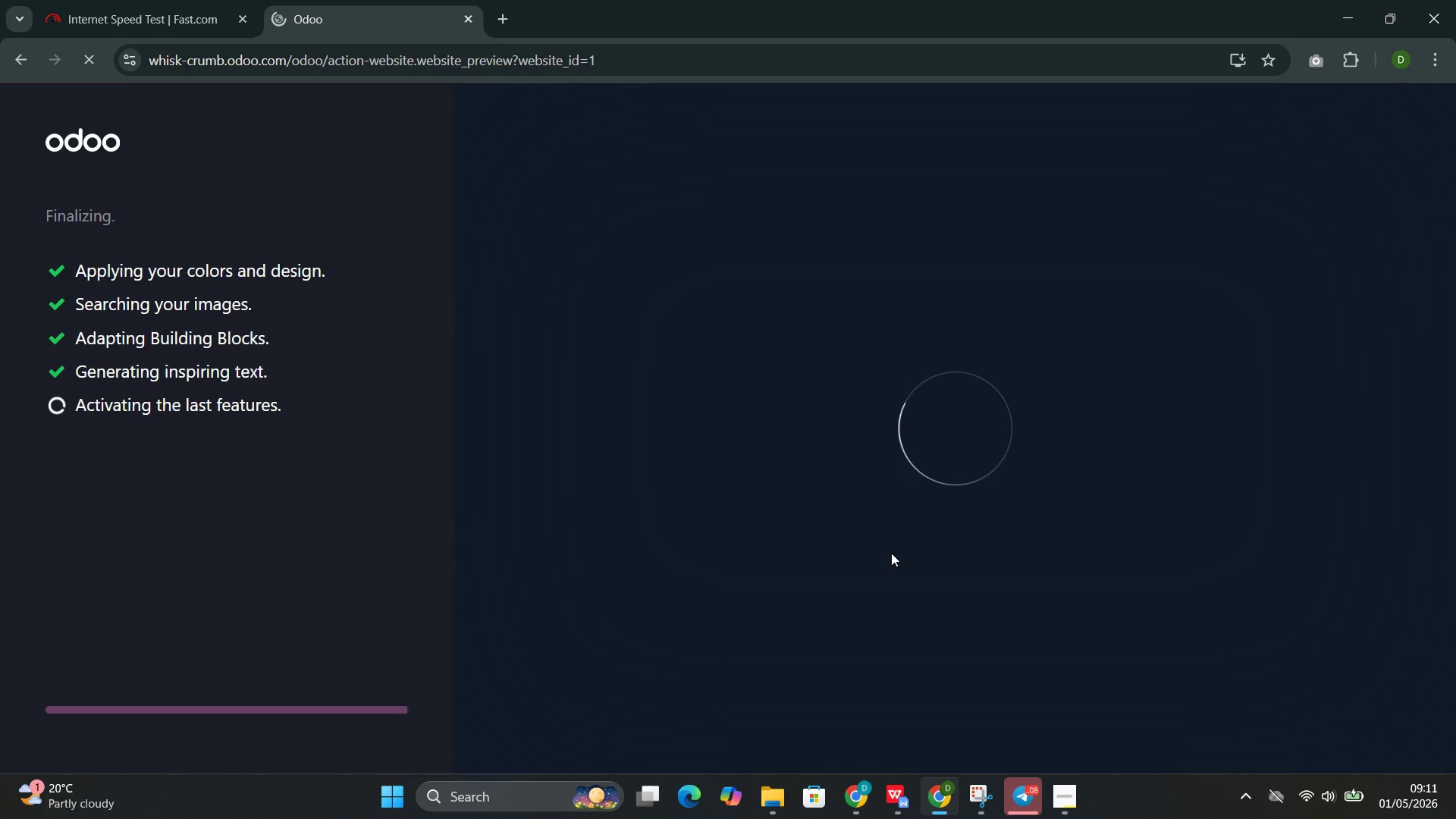 
wait(15.49)
 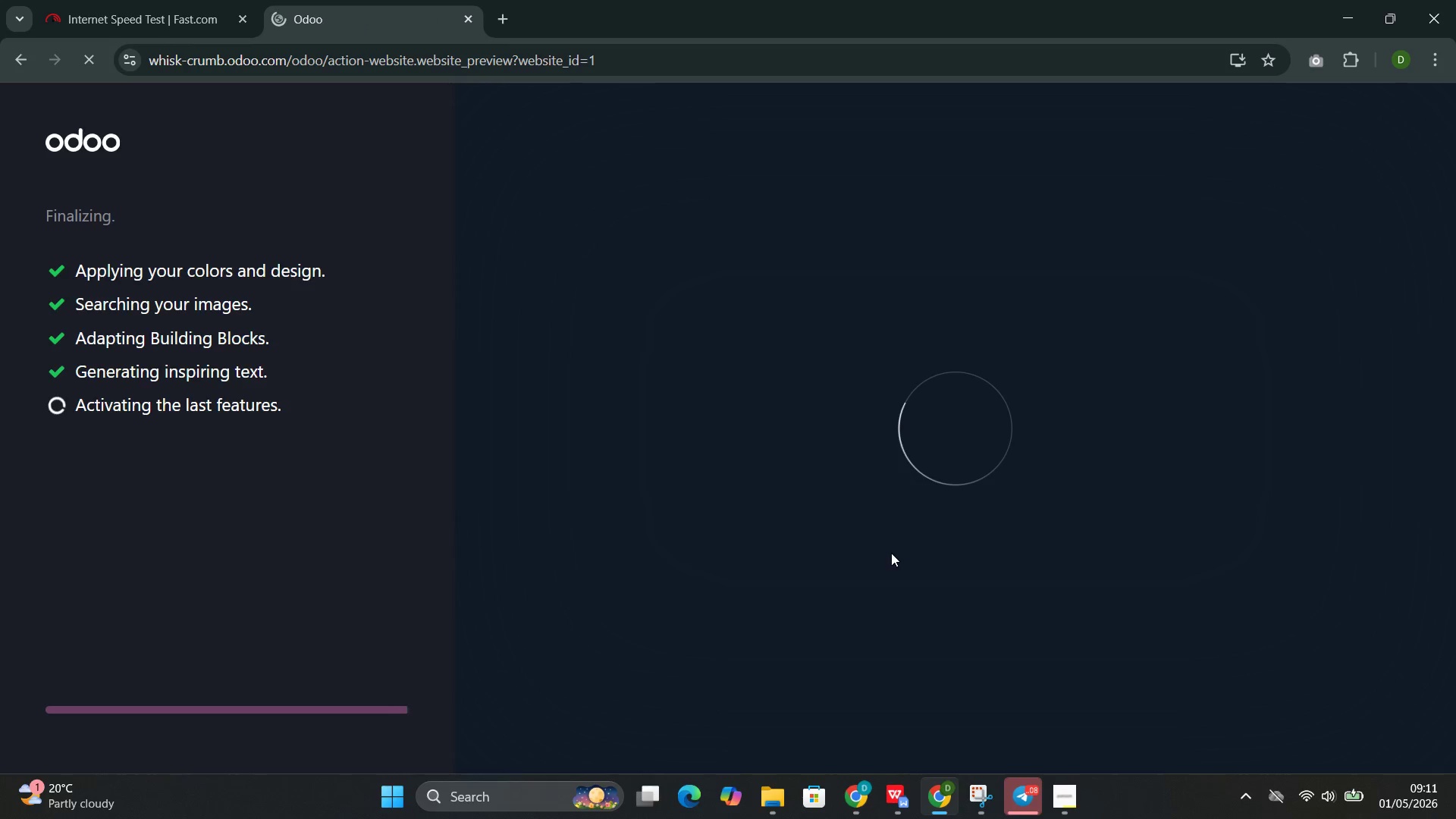 
left_click([136, 2])
 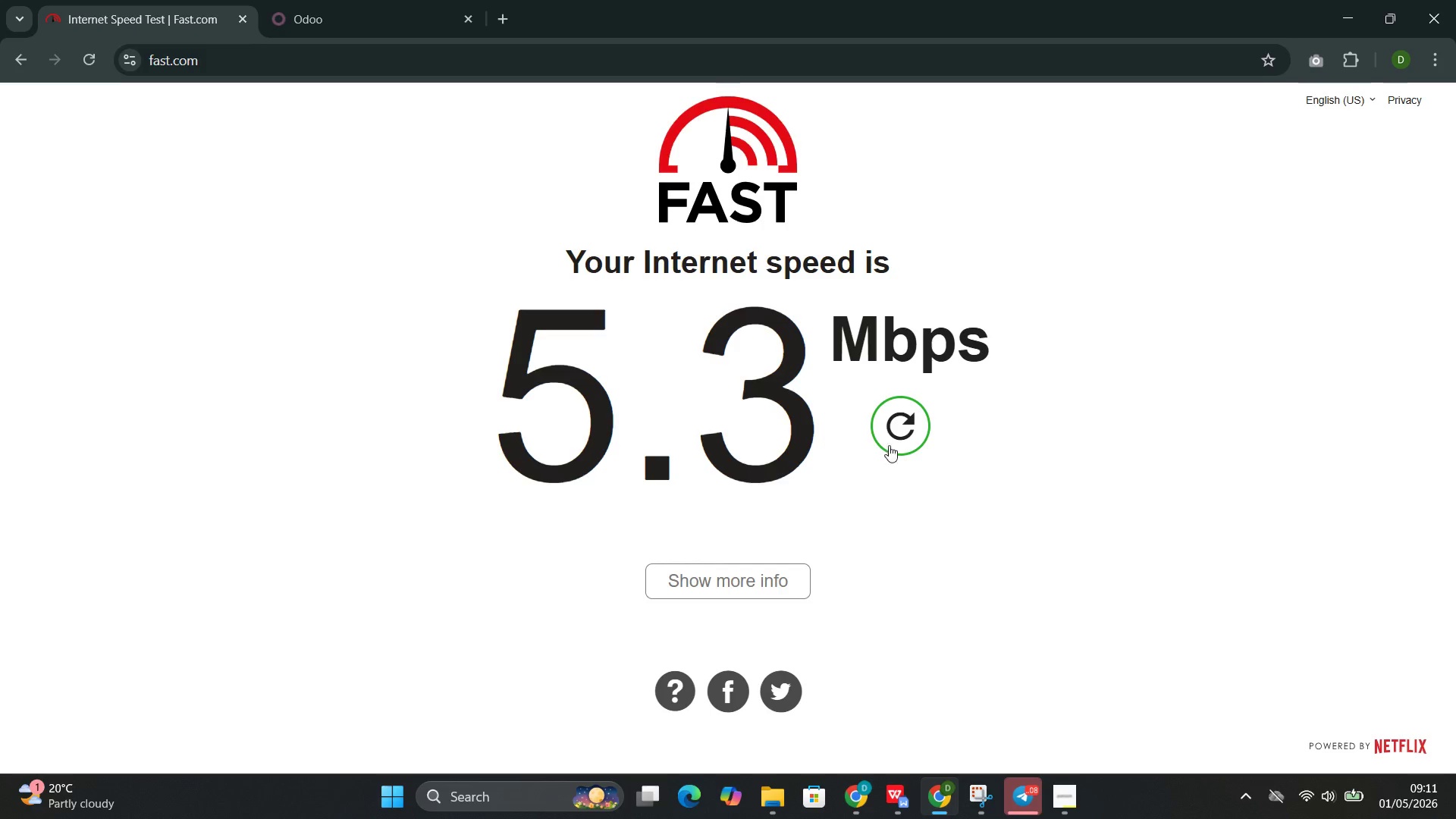 
left_click([896, 433])
 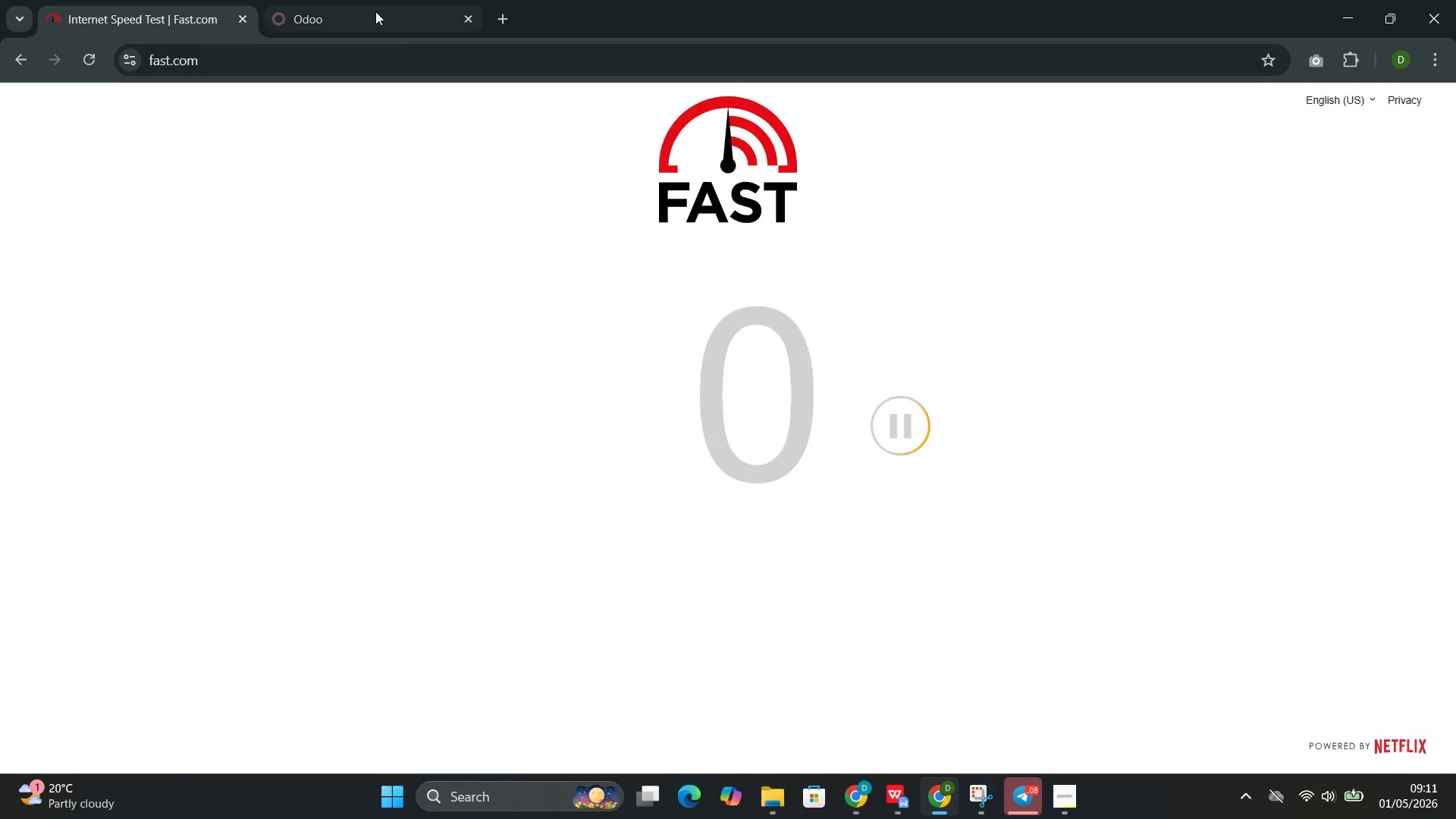 
left_click([359, 3])
 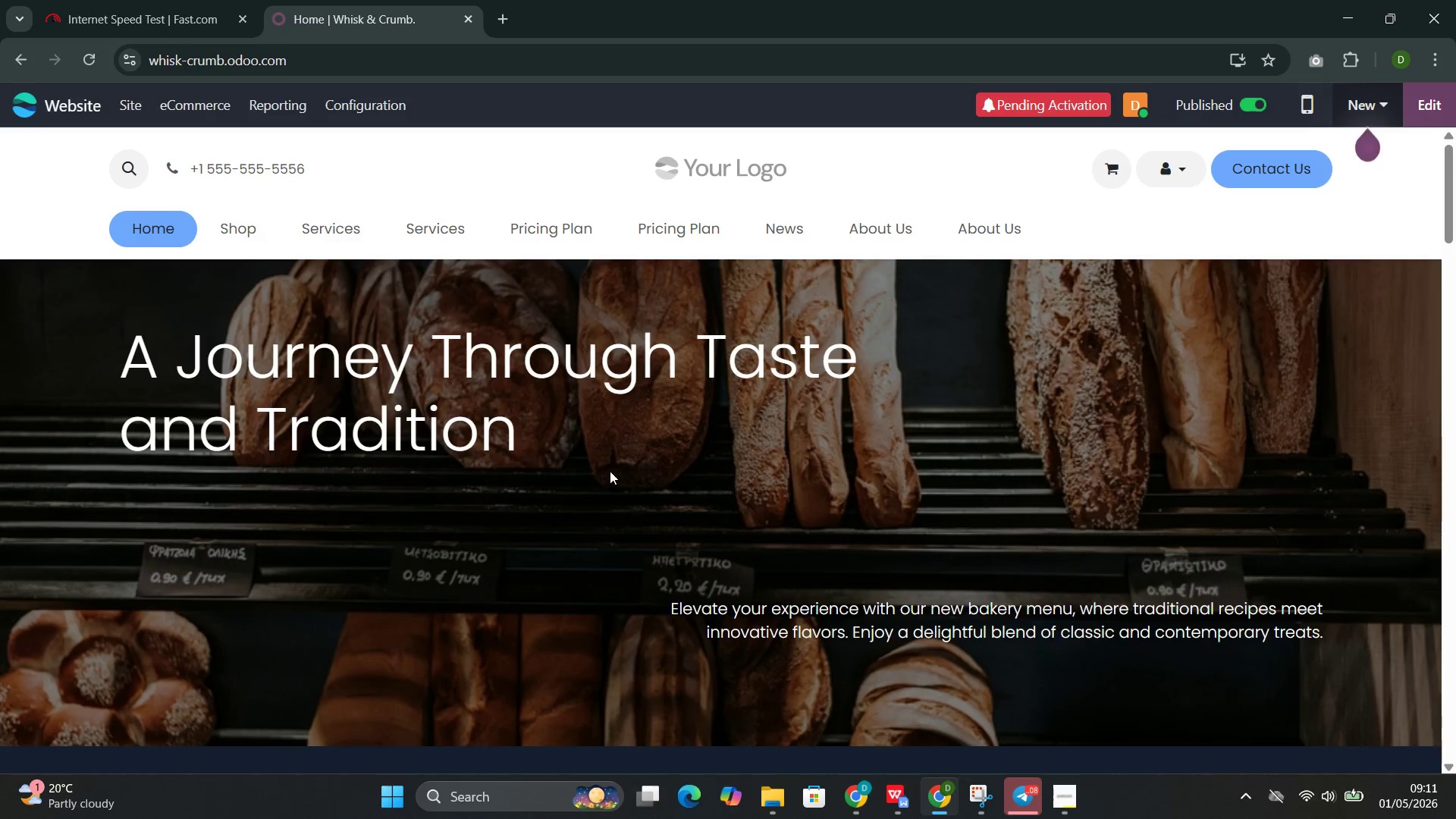 
wait(10.58)
 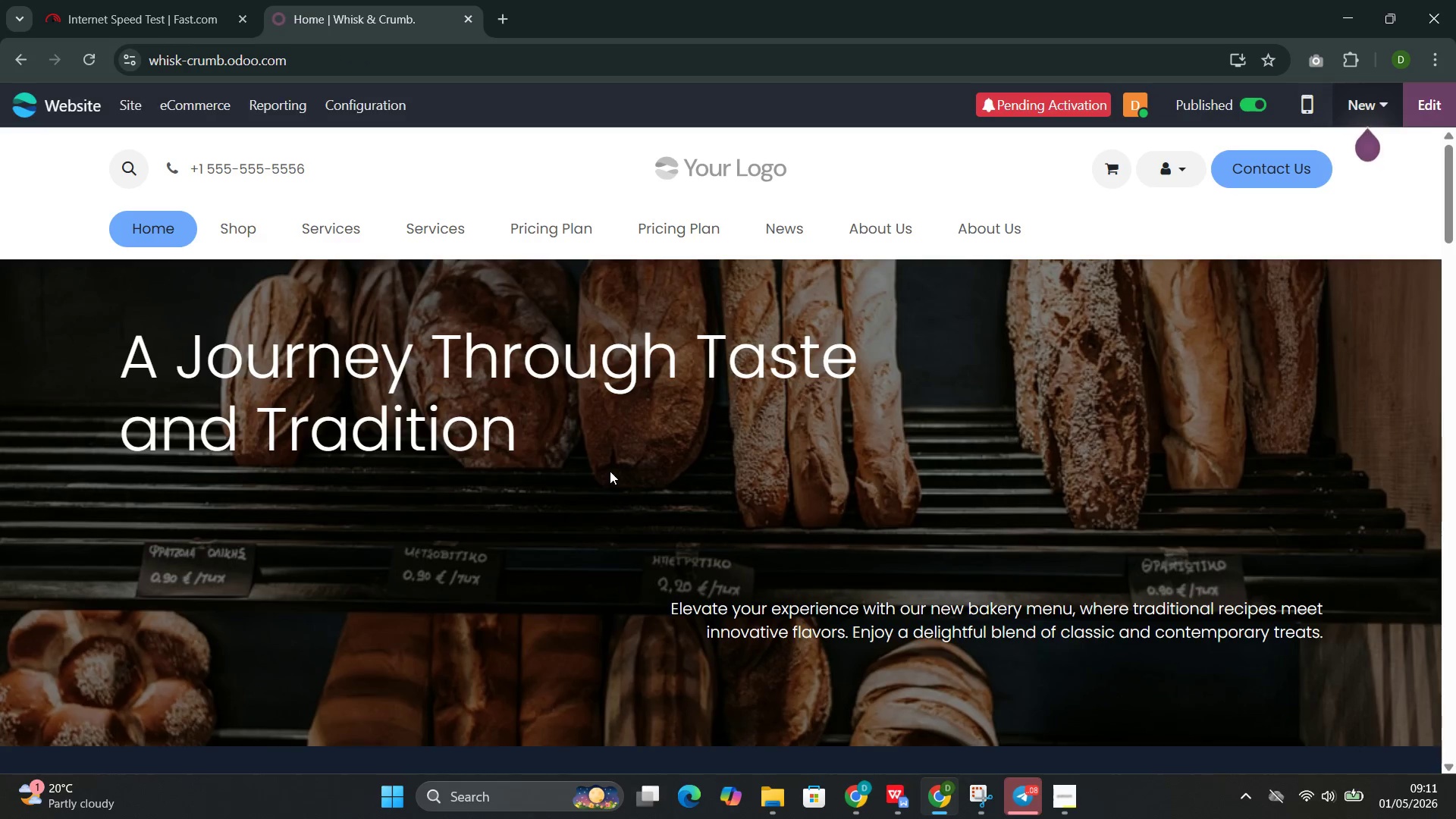 
left_click([1390, 202])
 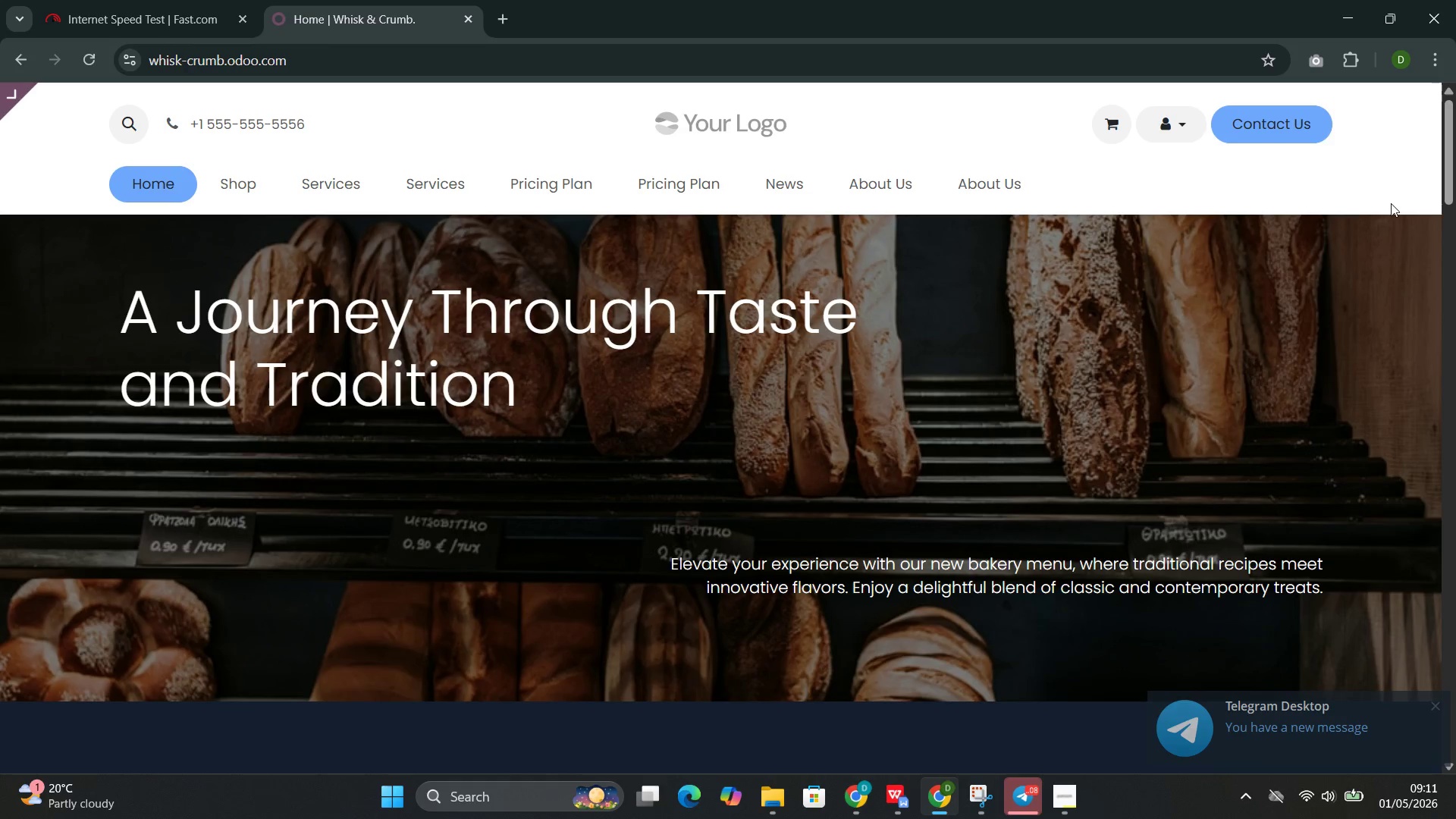 
wait(9.41)
 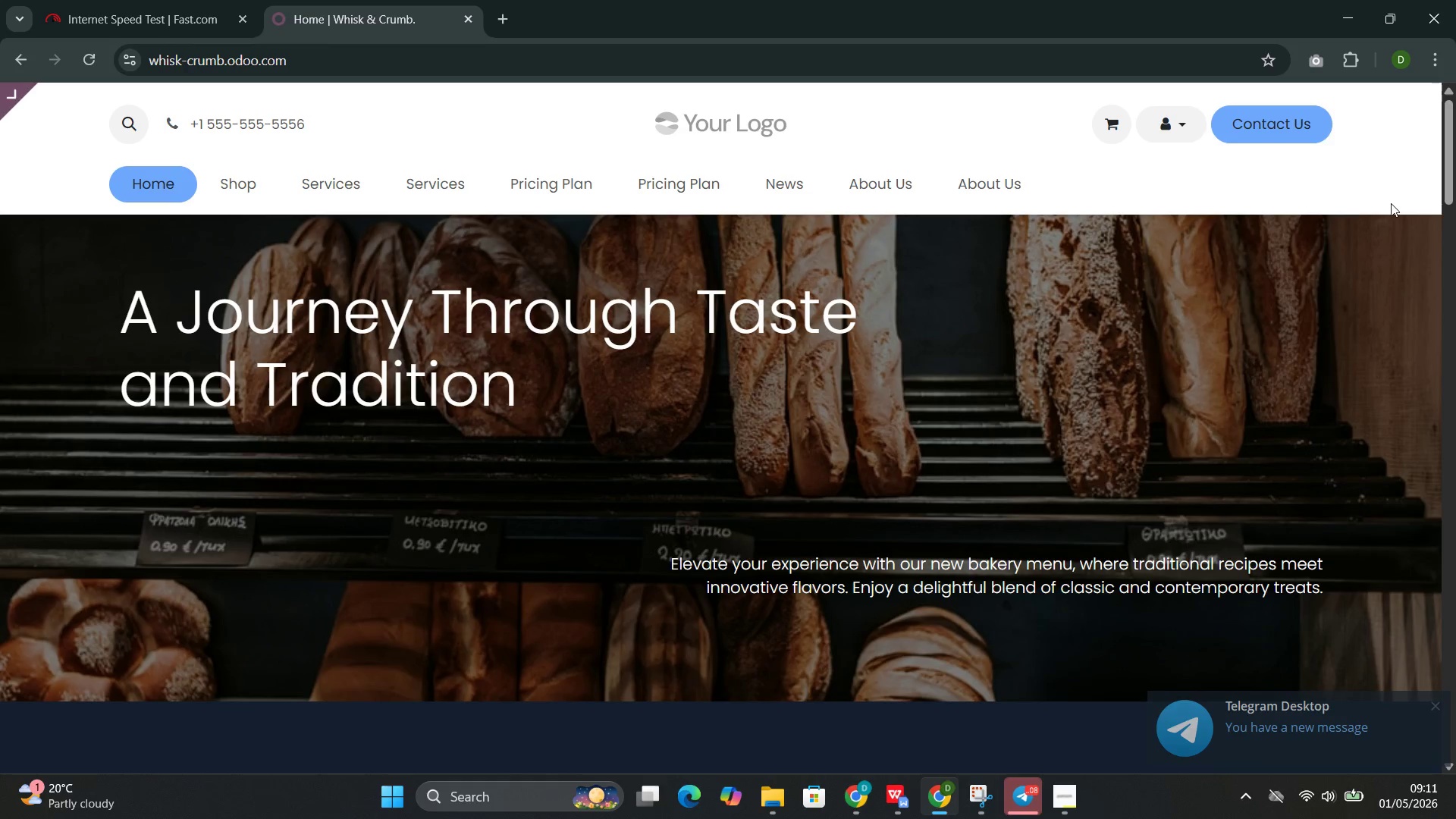 
left_click([1105, 635])
 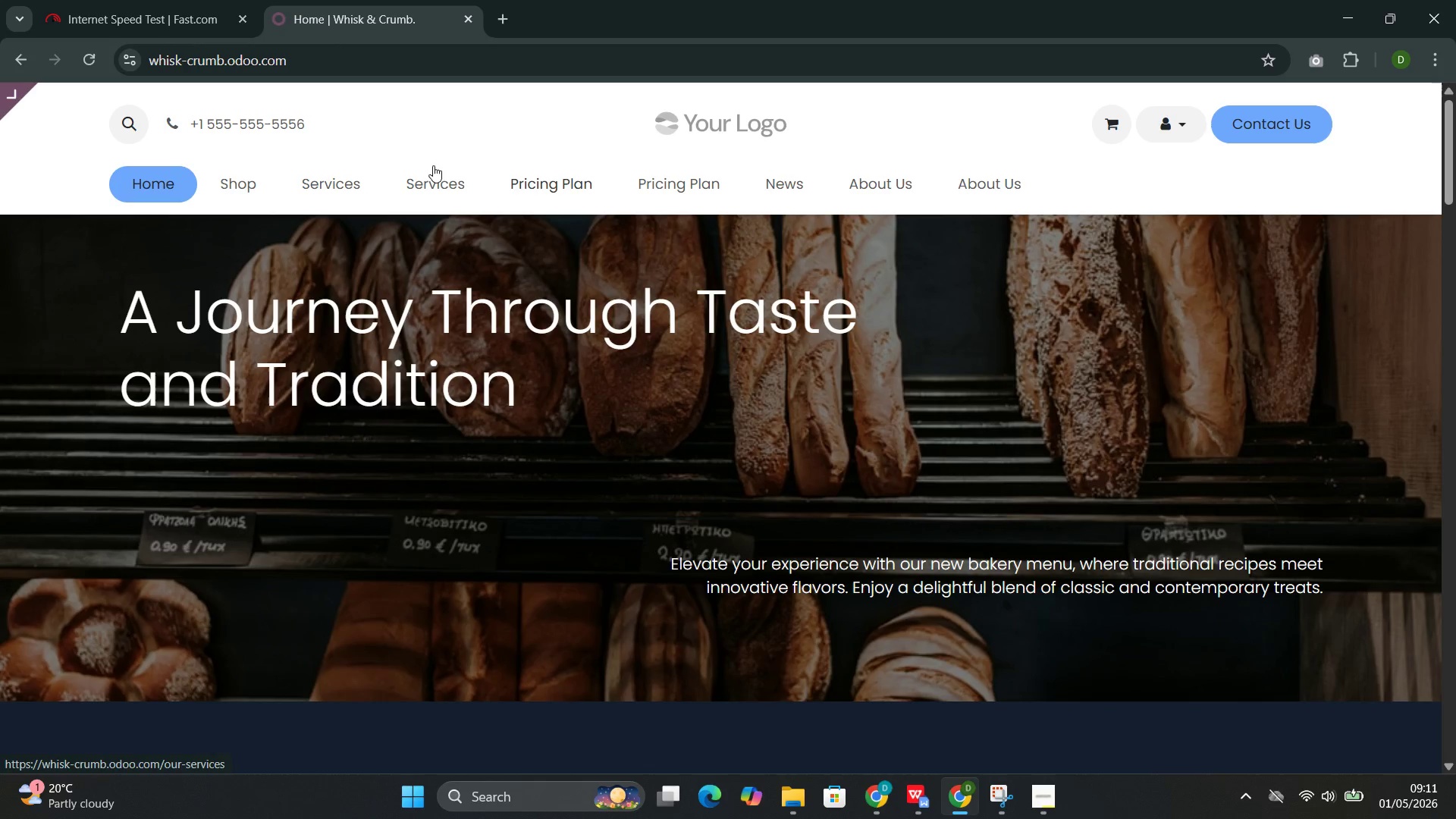 
wait(5.73)
 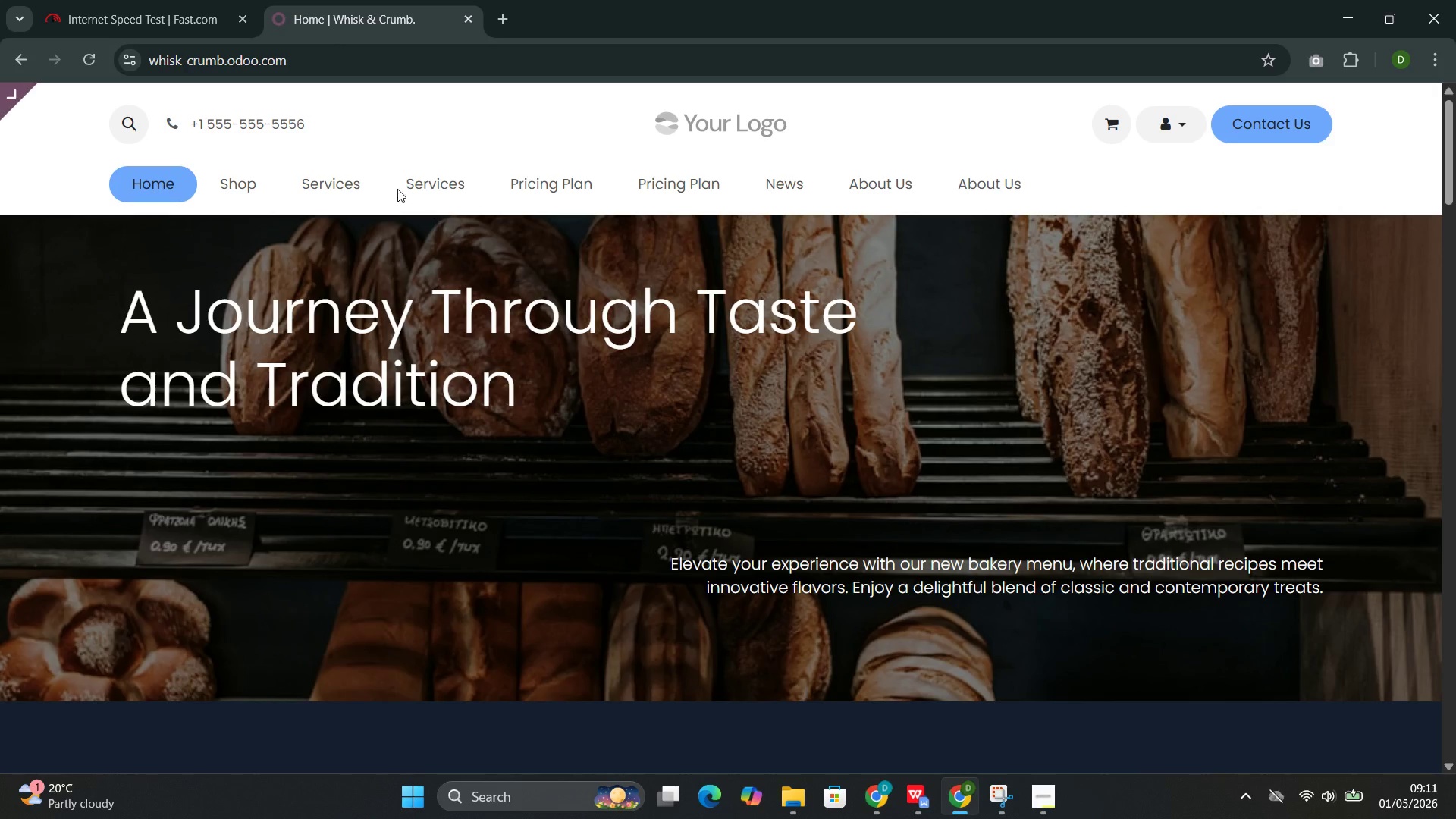 
left_click([98, 99])
 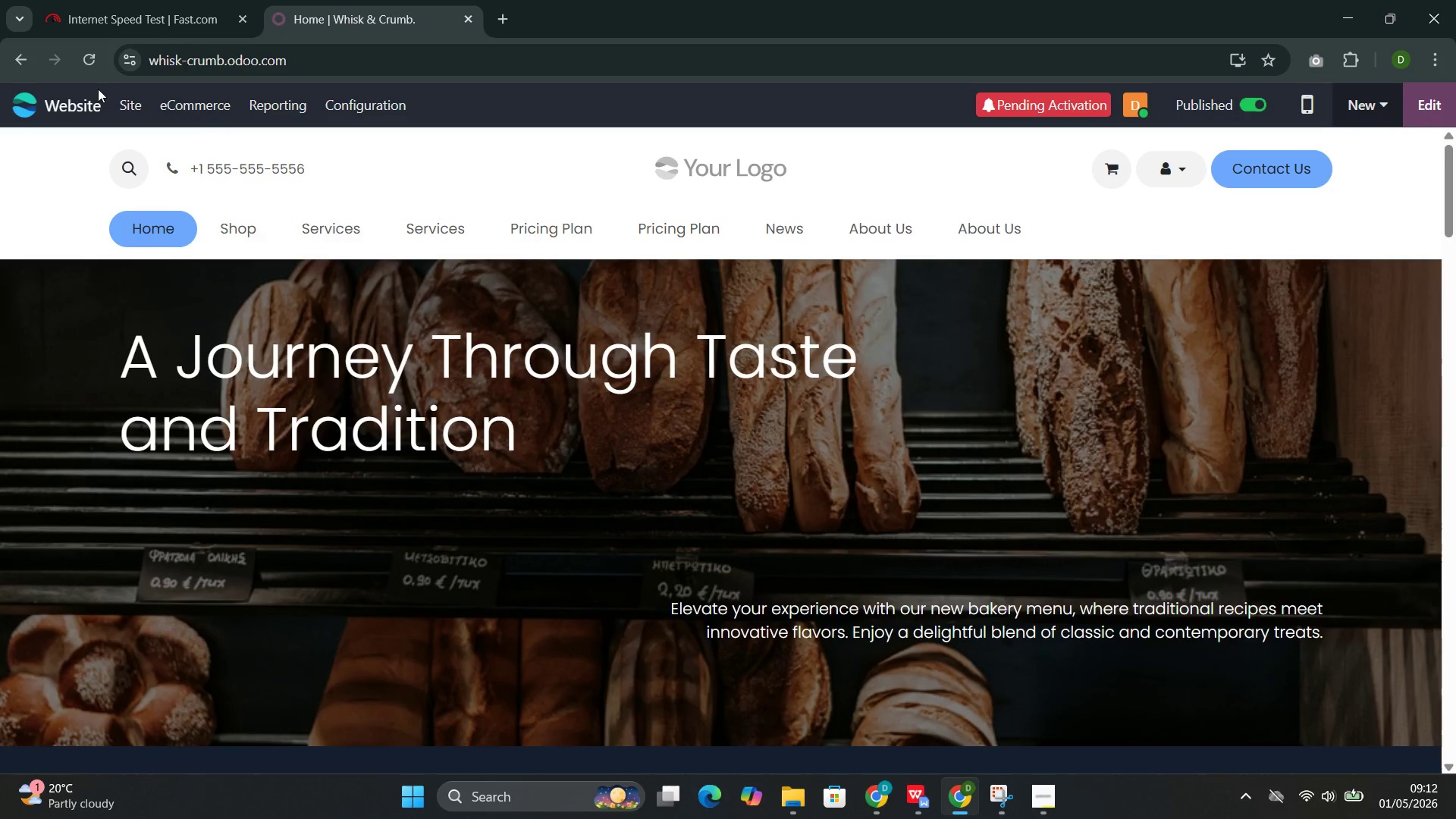 
wait(10.58)
 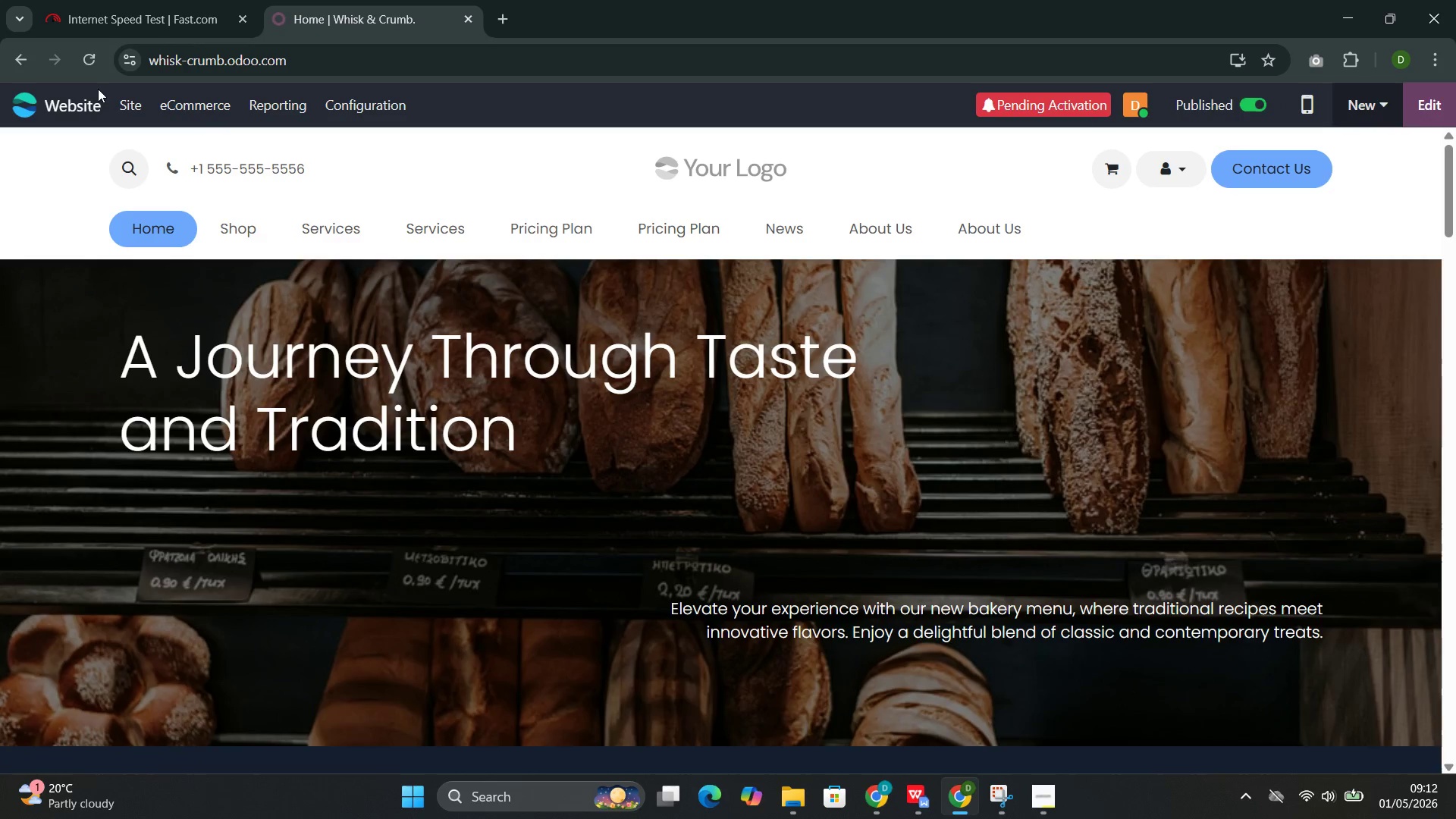 
left_click([136, 102])
 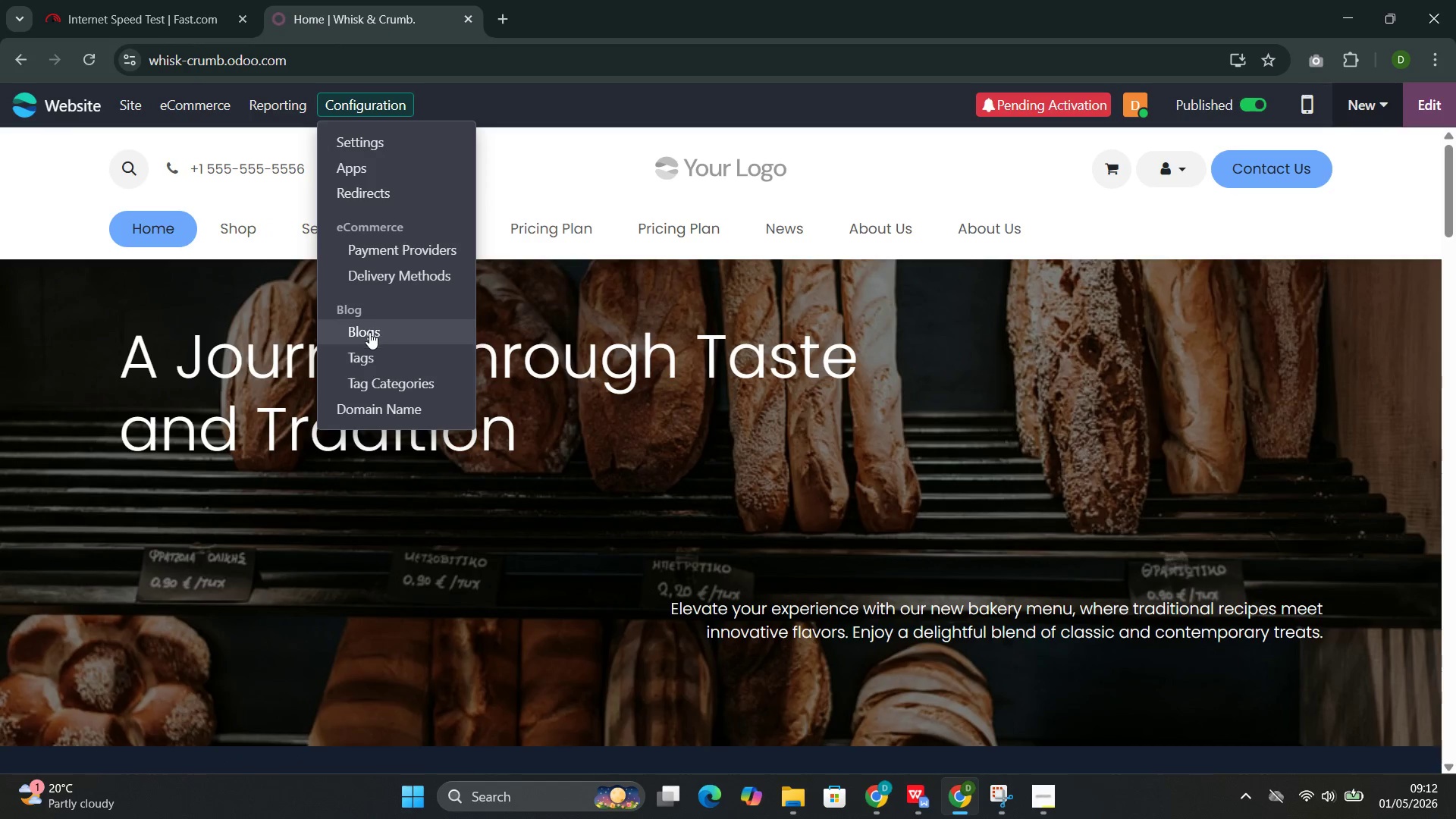 
left_click([368, 335])
 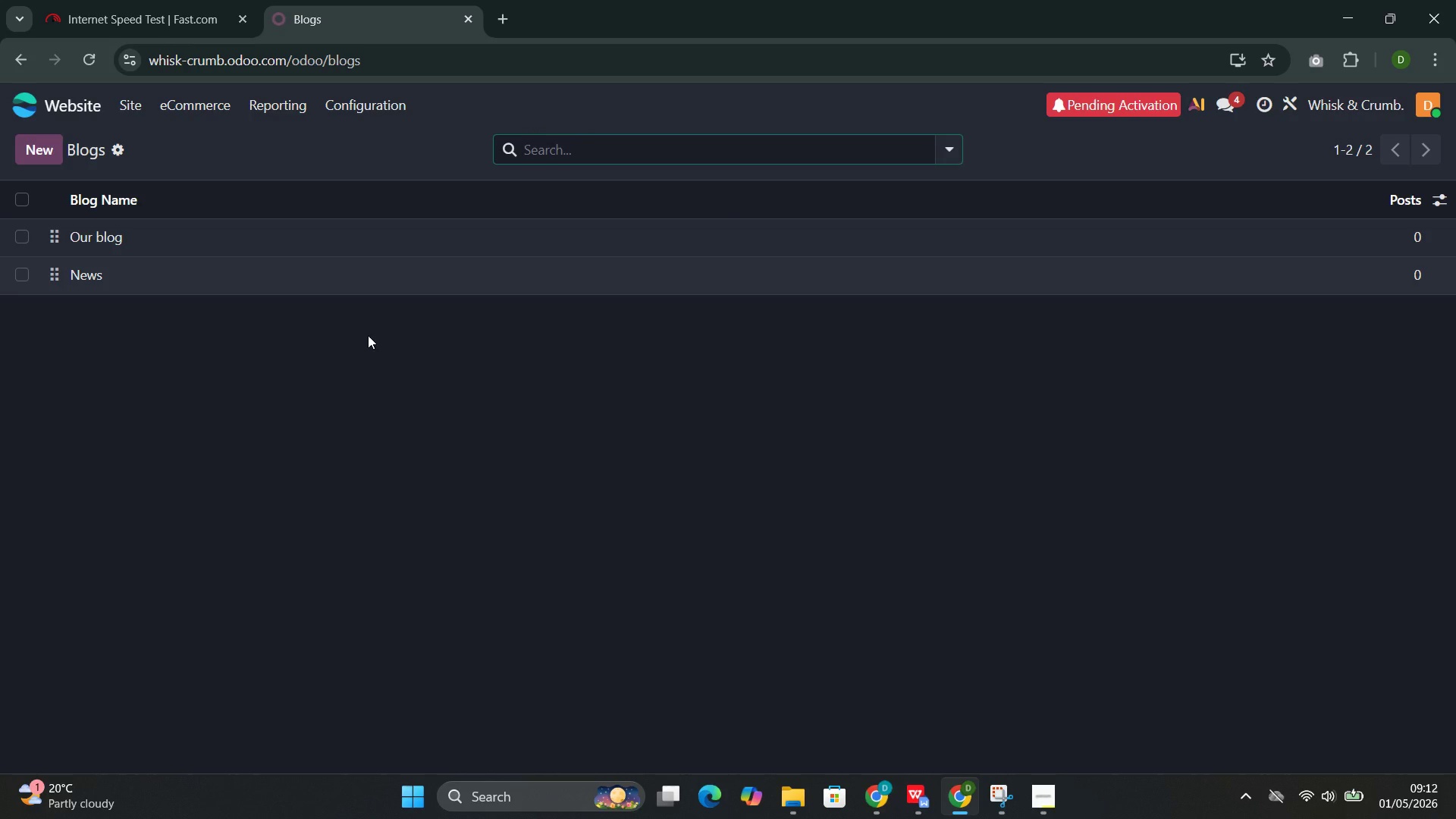 
wait(21.09)
 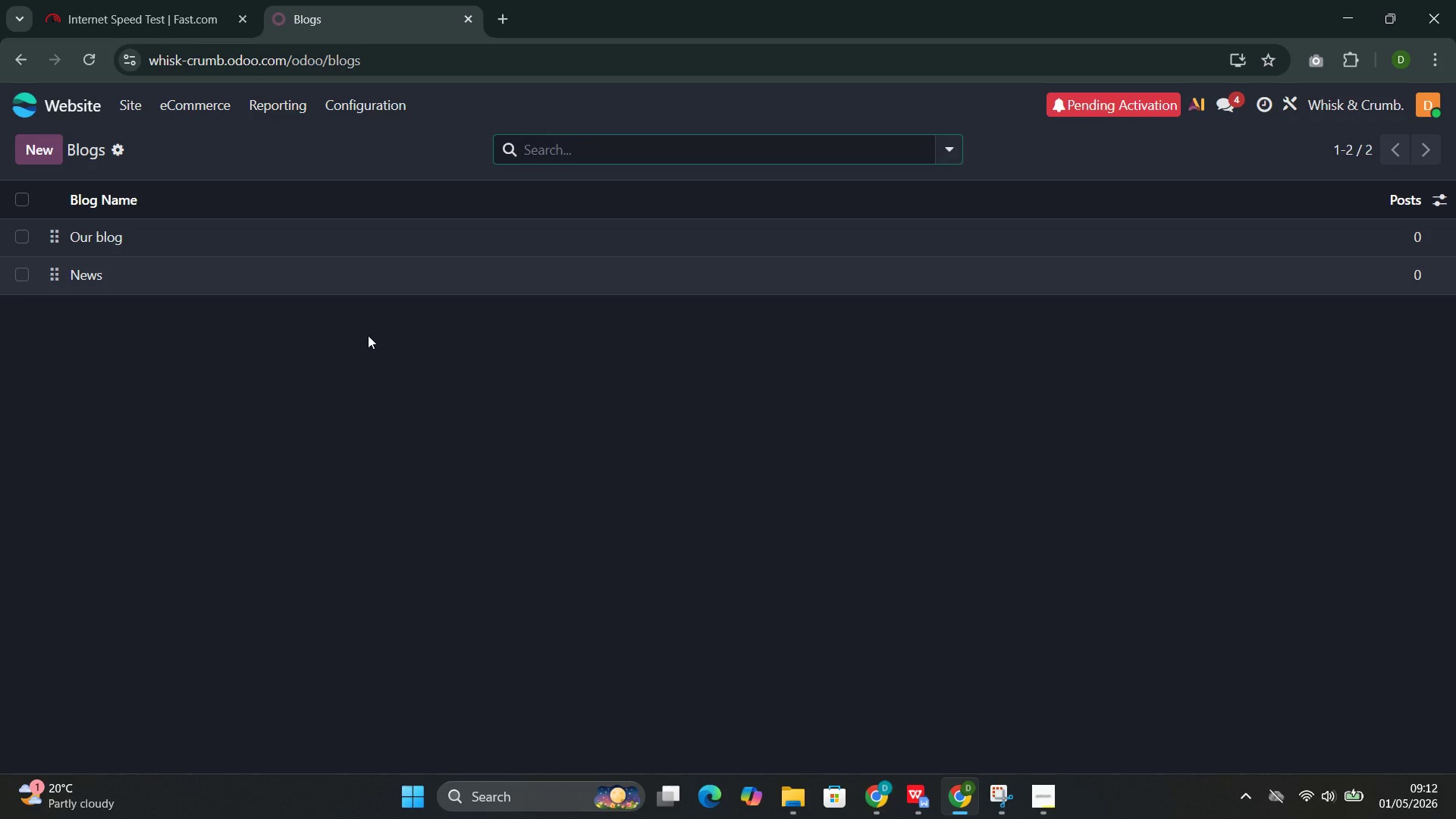 
left_click([43, 165])
 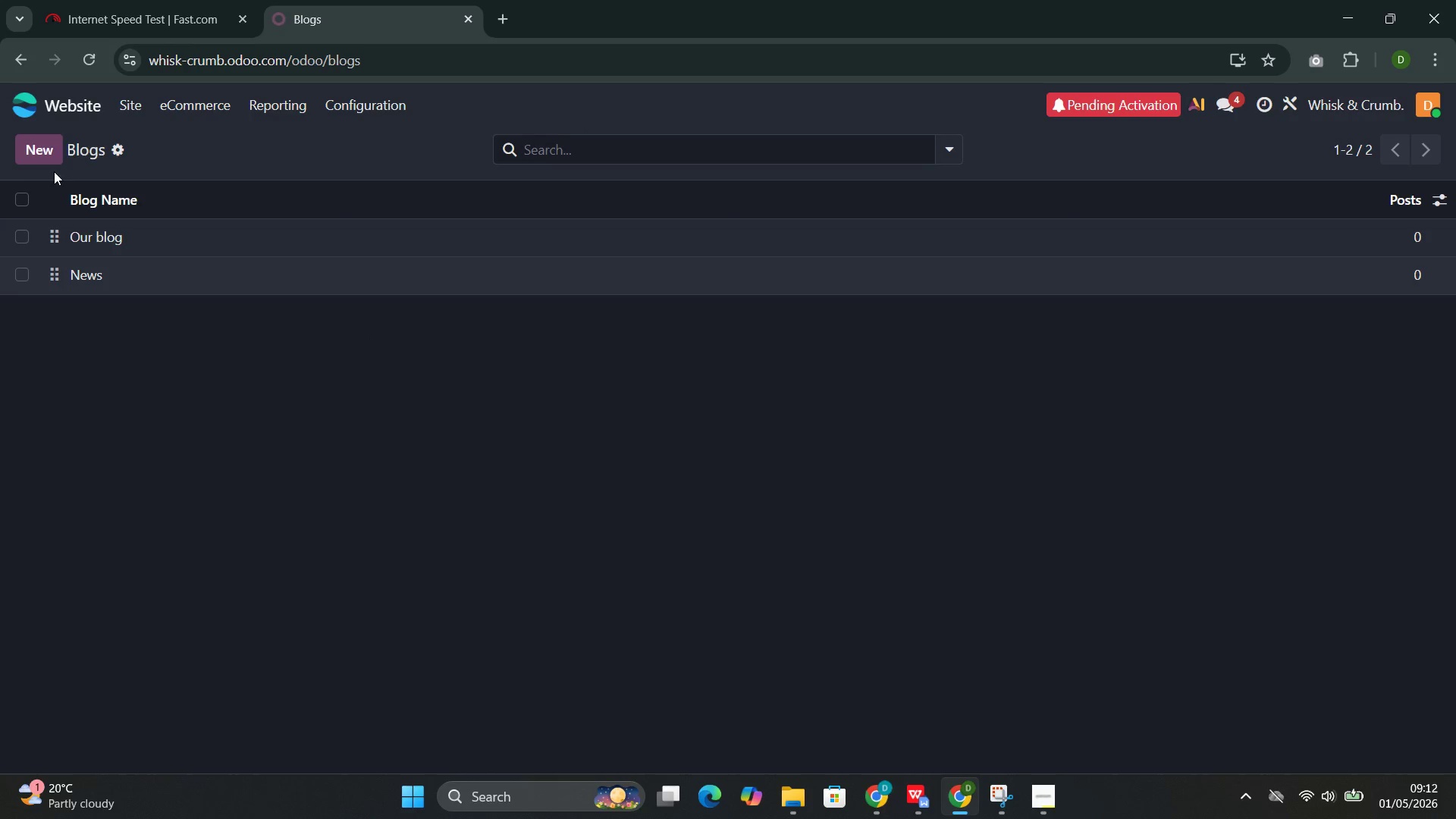 
left_click([44, 152])
 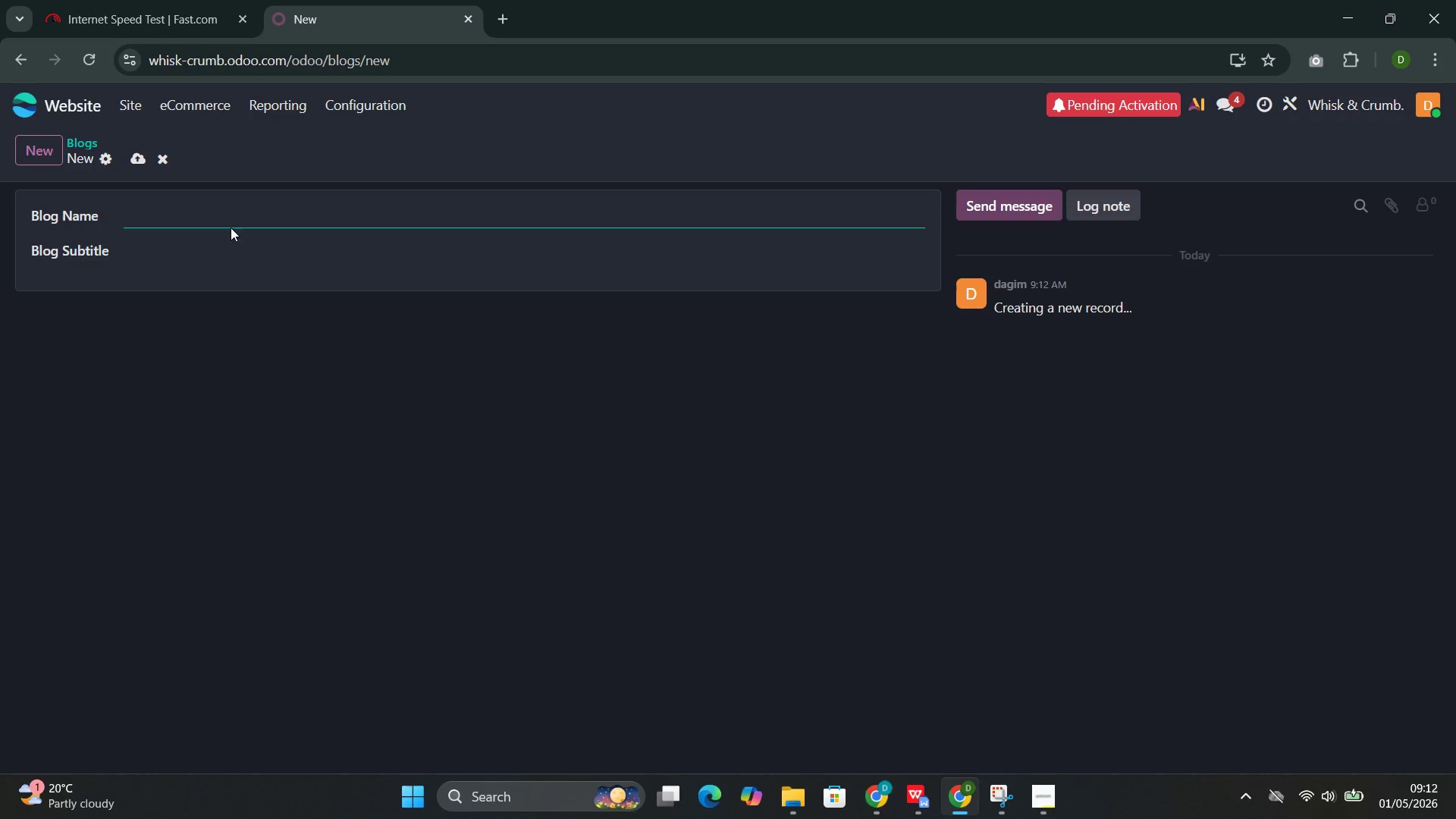 
left_click([228, 224])
 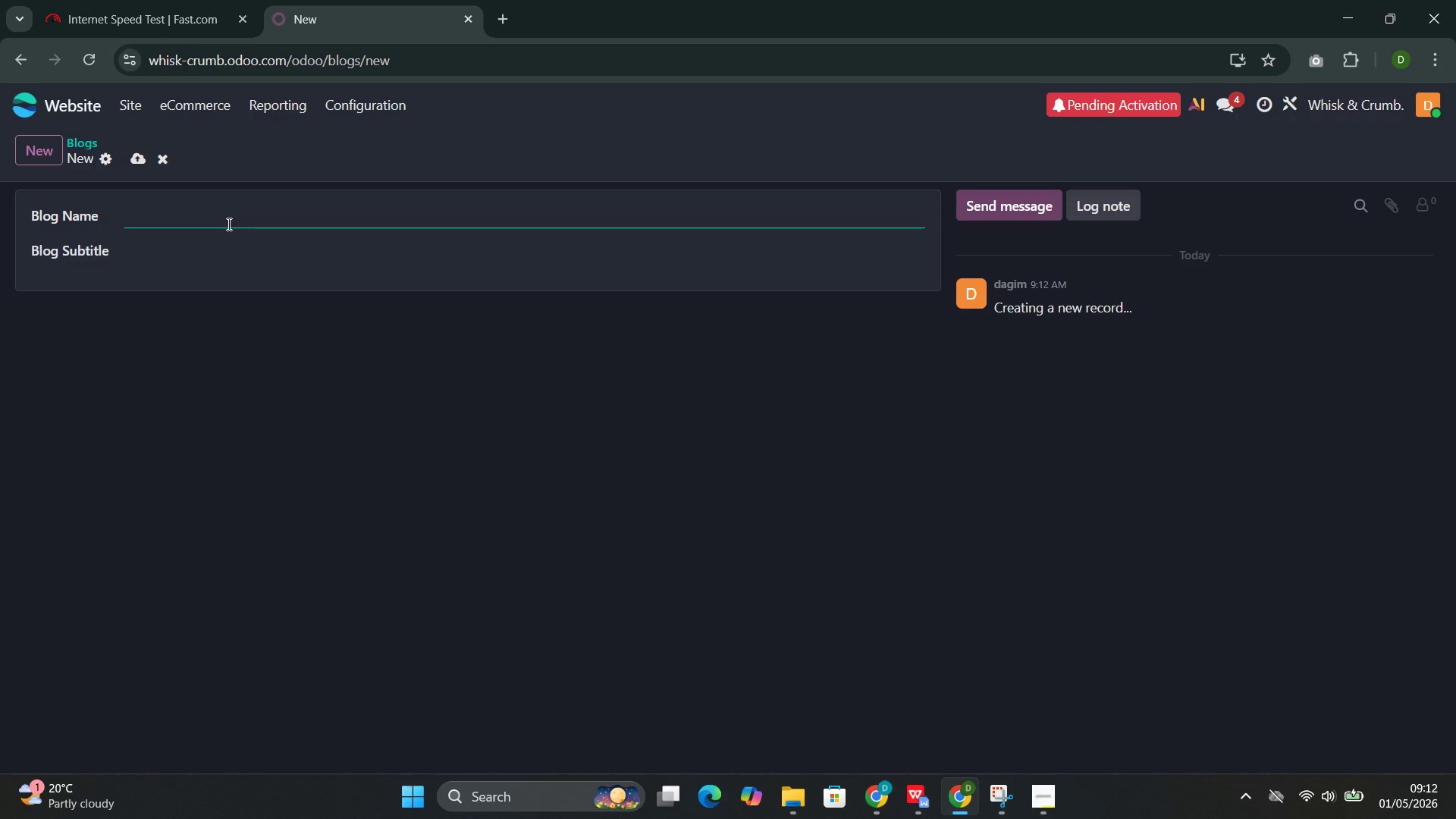 
key(Control+V)
 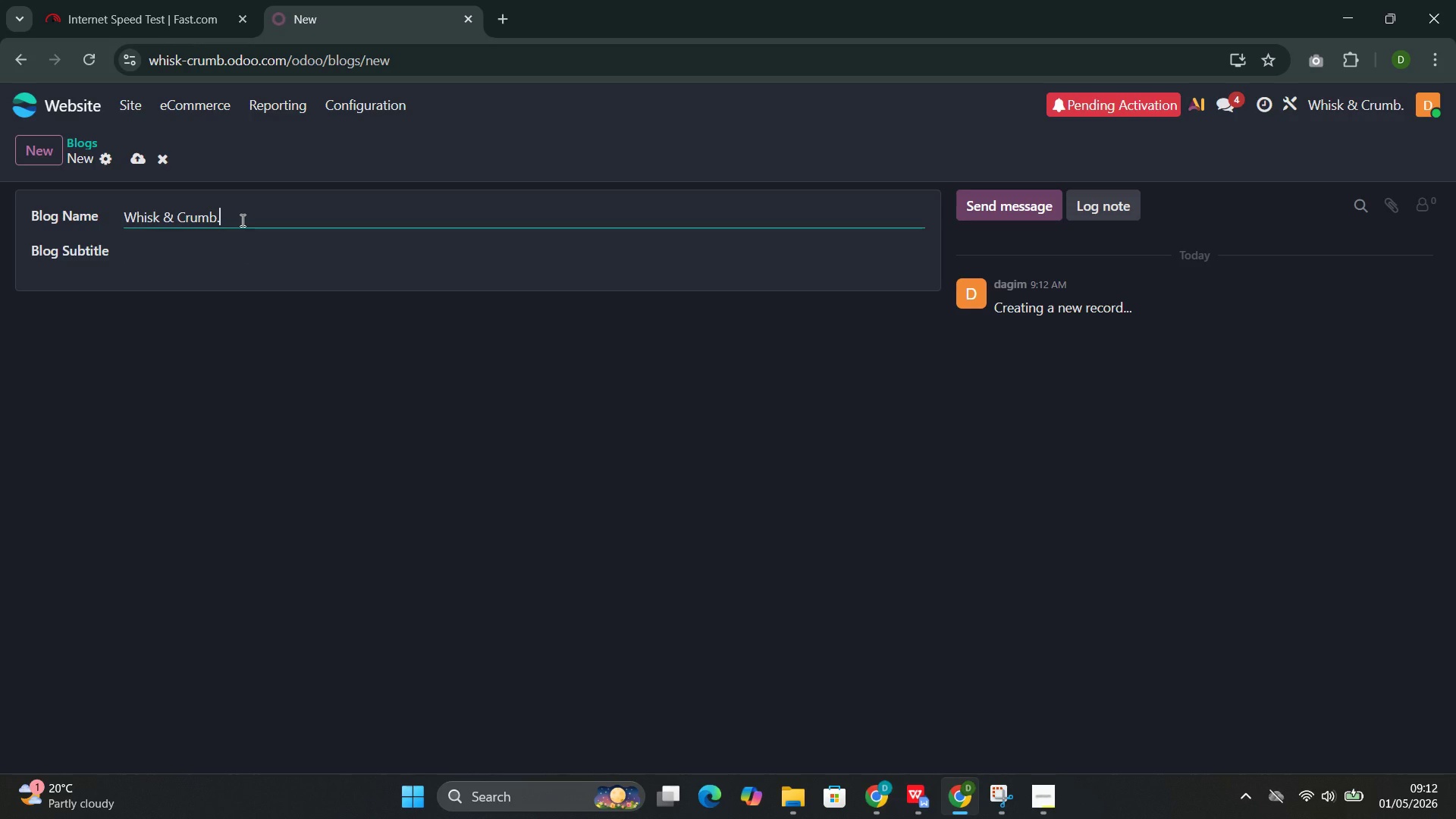 
key(Backspace)
type( Journal)
 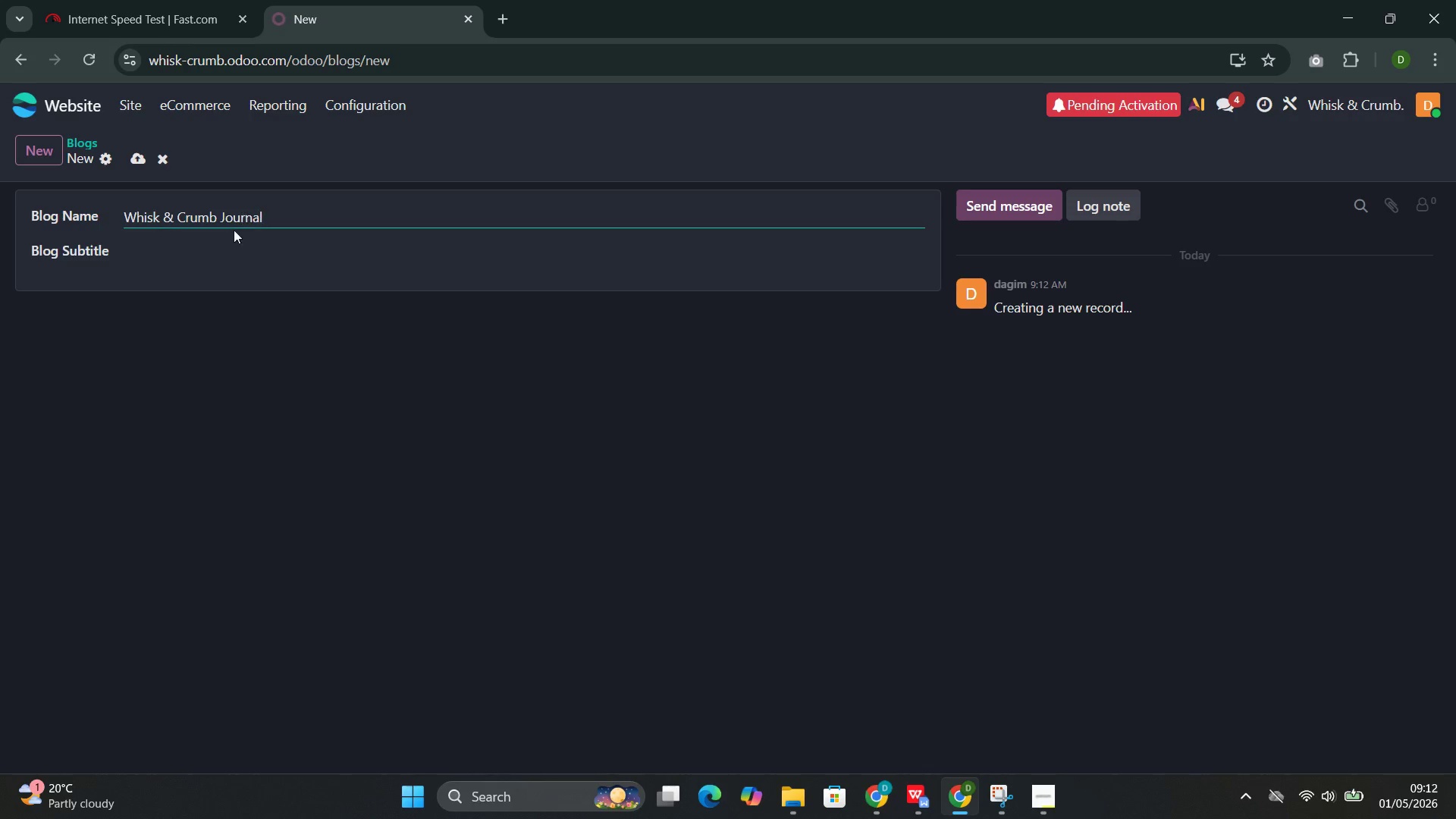 
left_click([222, 248])
 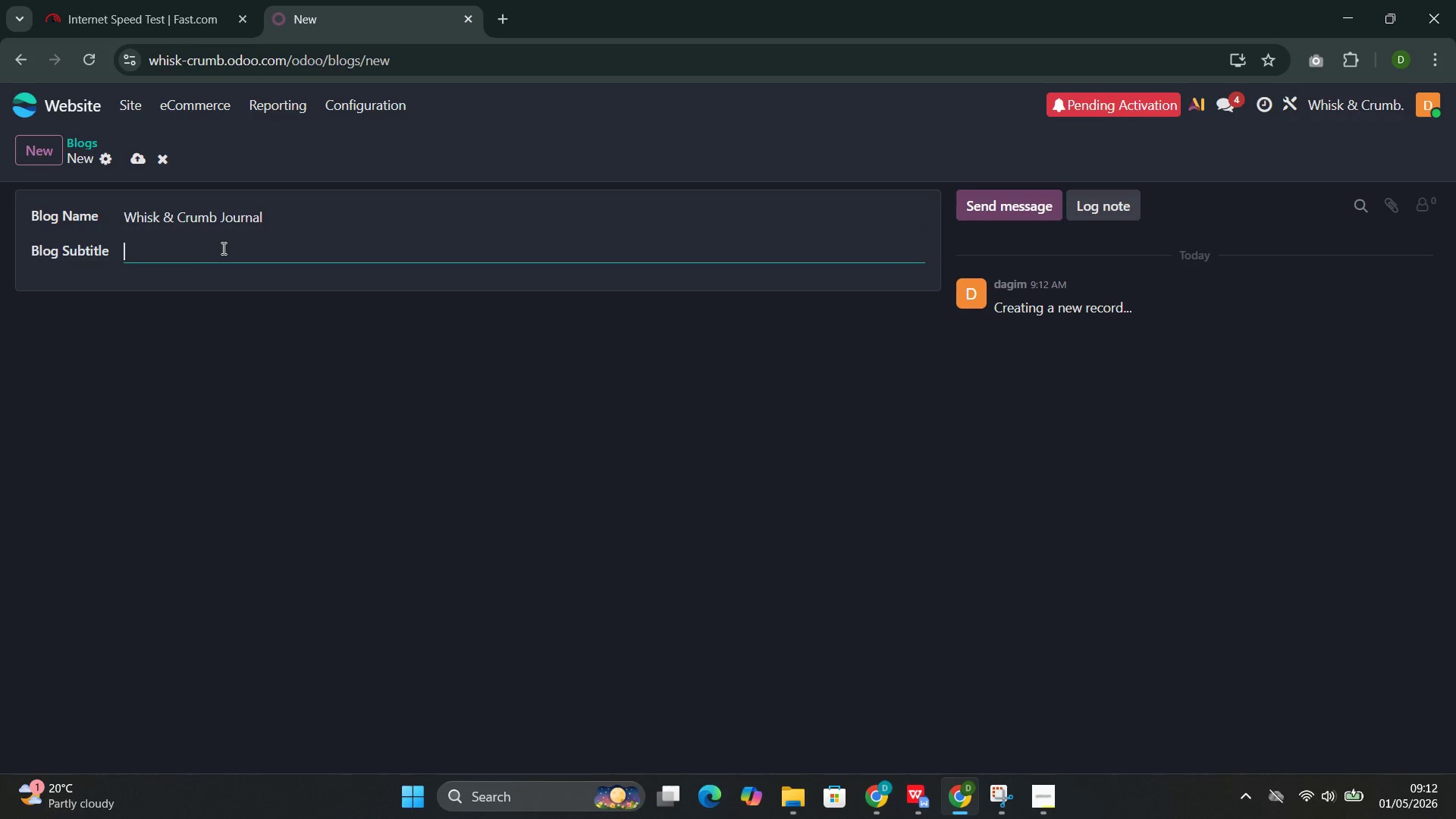 
type(The Artisan Series )
key(Backspace)
type(--Stories Behind Our Craft Desserts )
 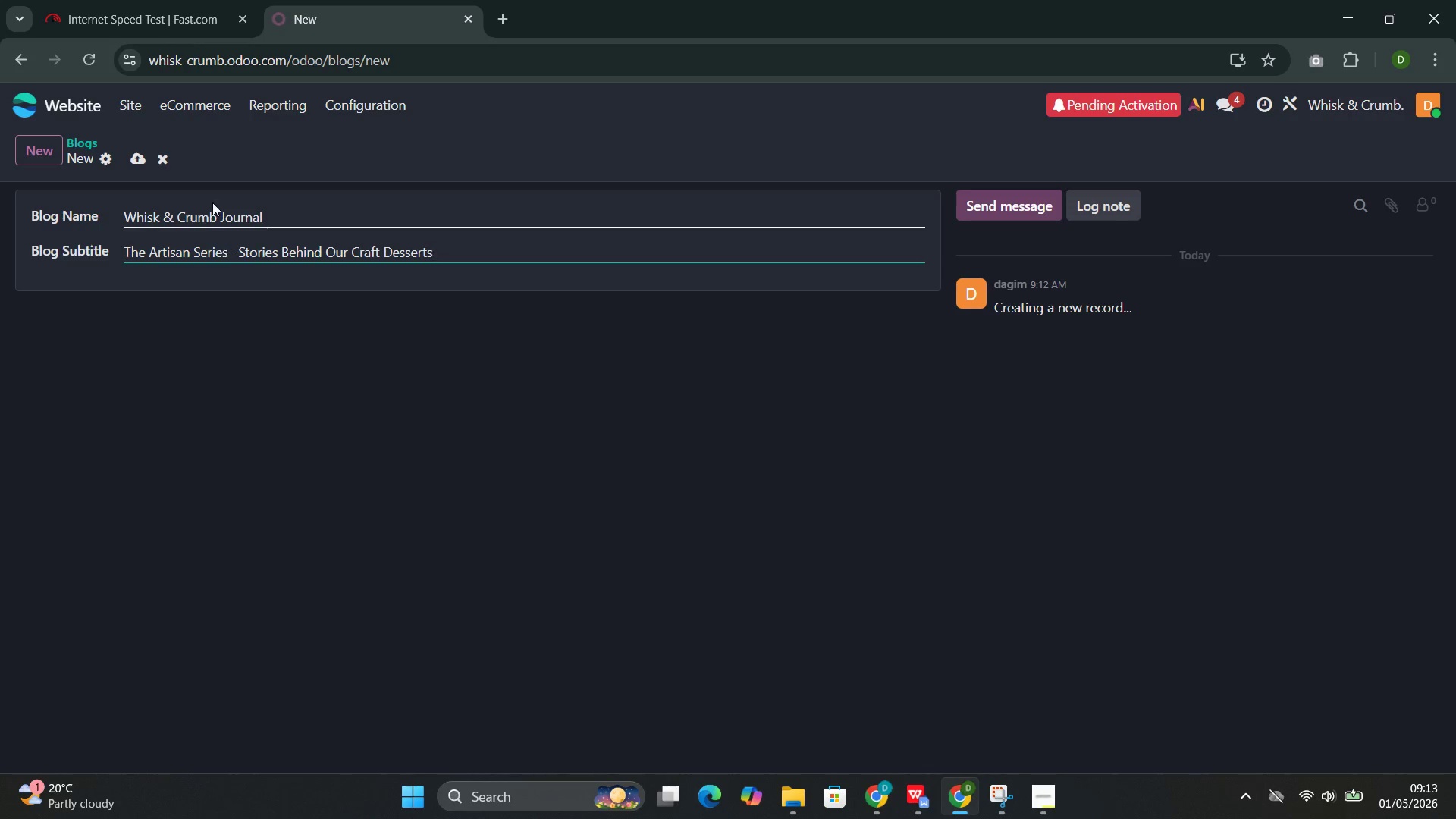 
left_click([133, 162])
 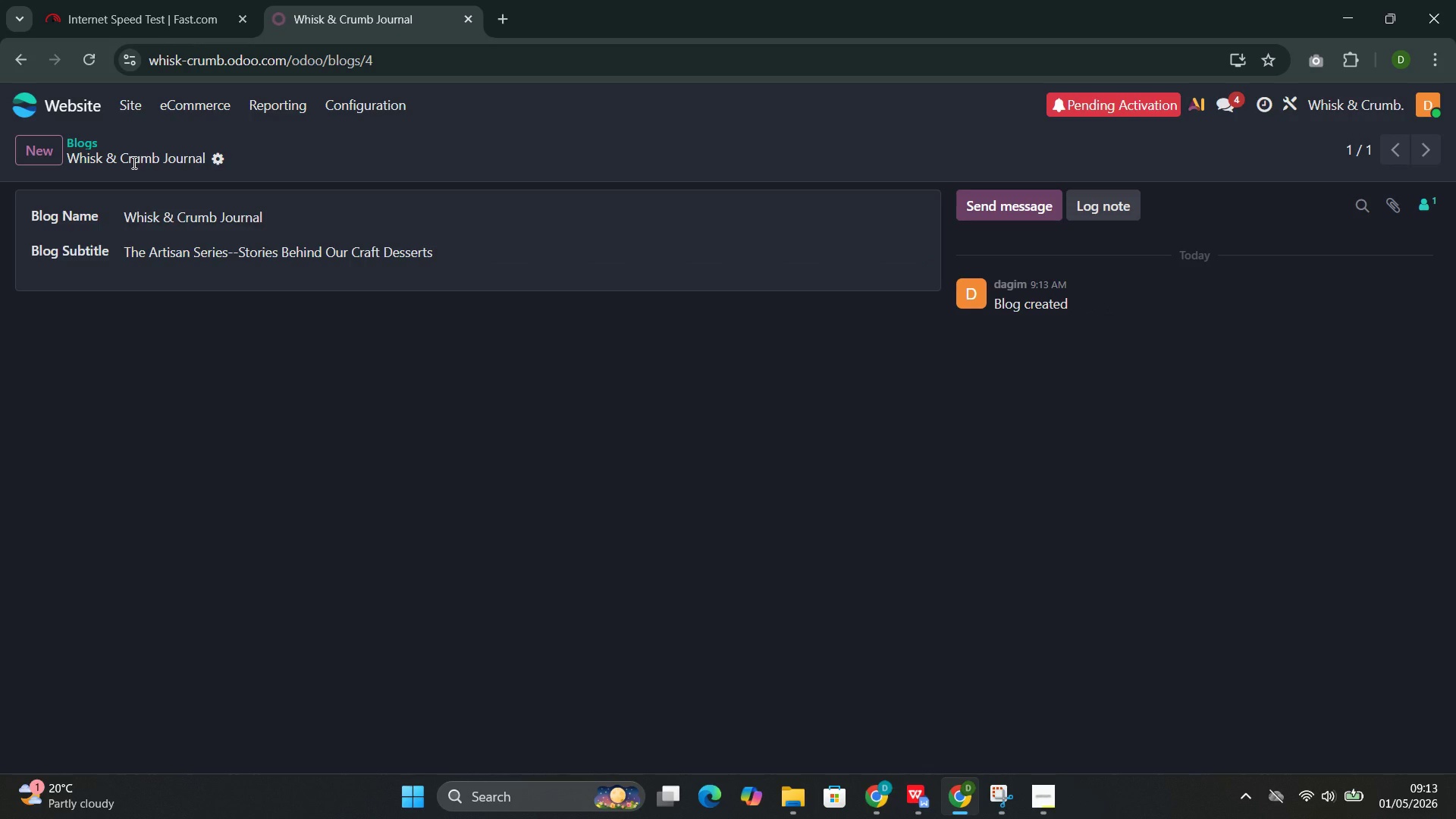 
wait(6.51)
 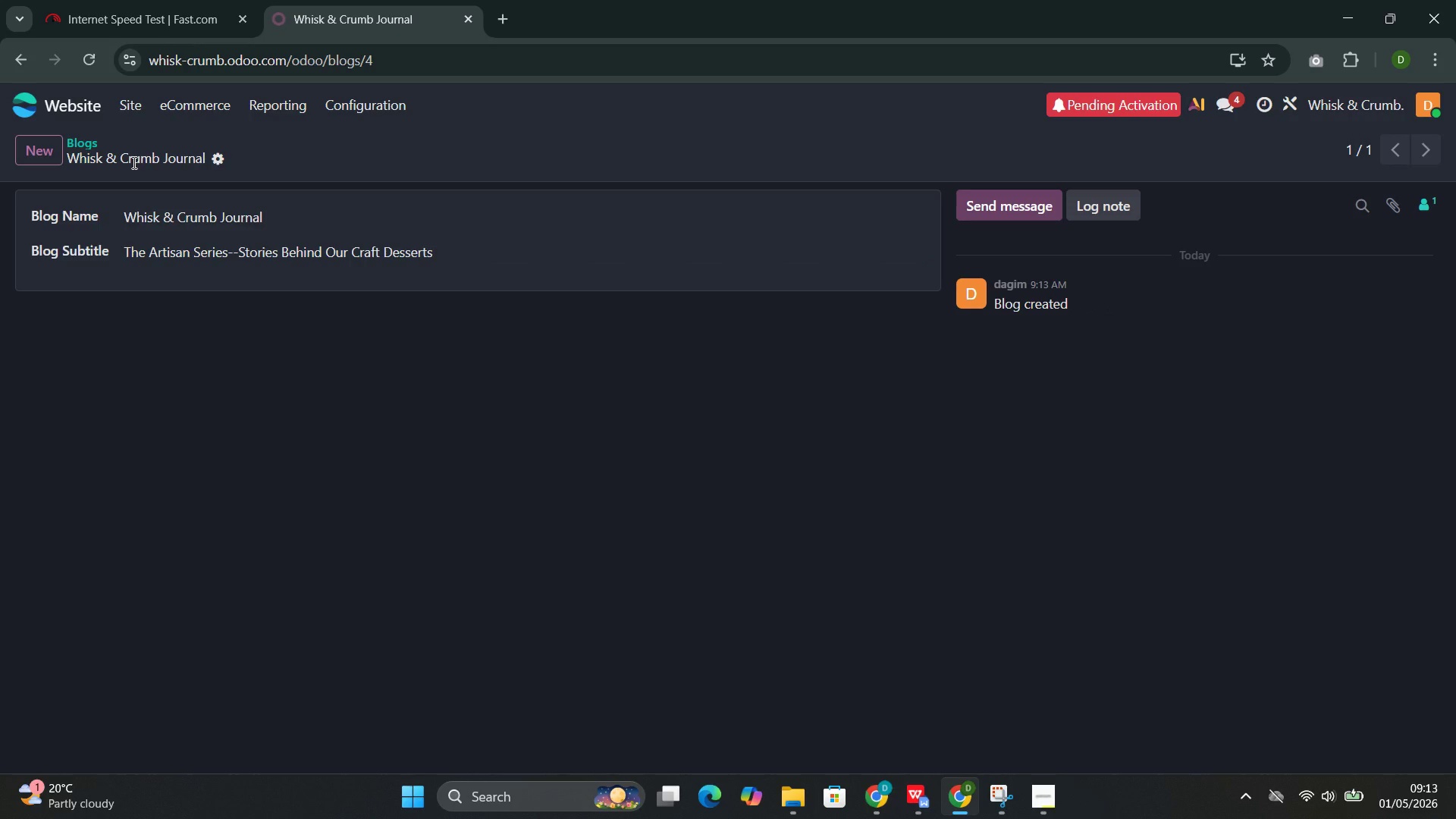 
left_click([354, 104])
 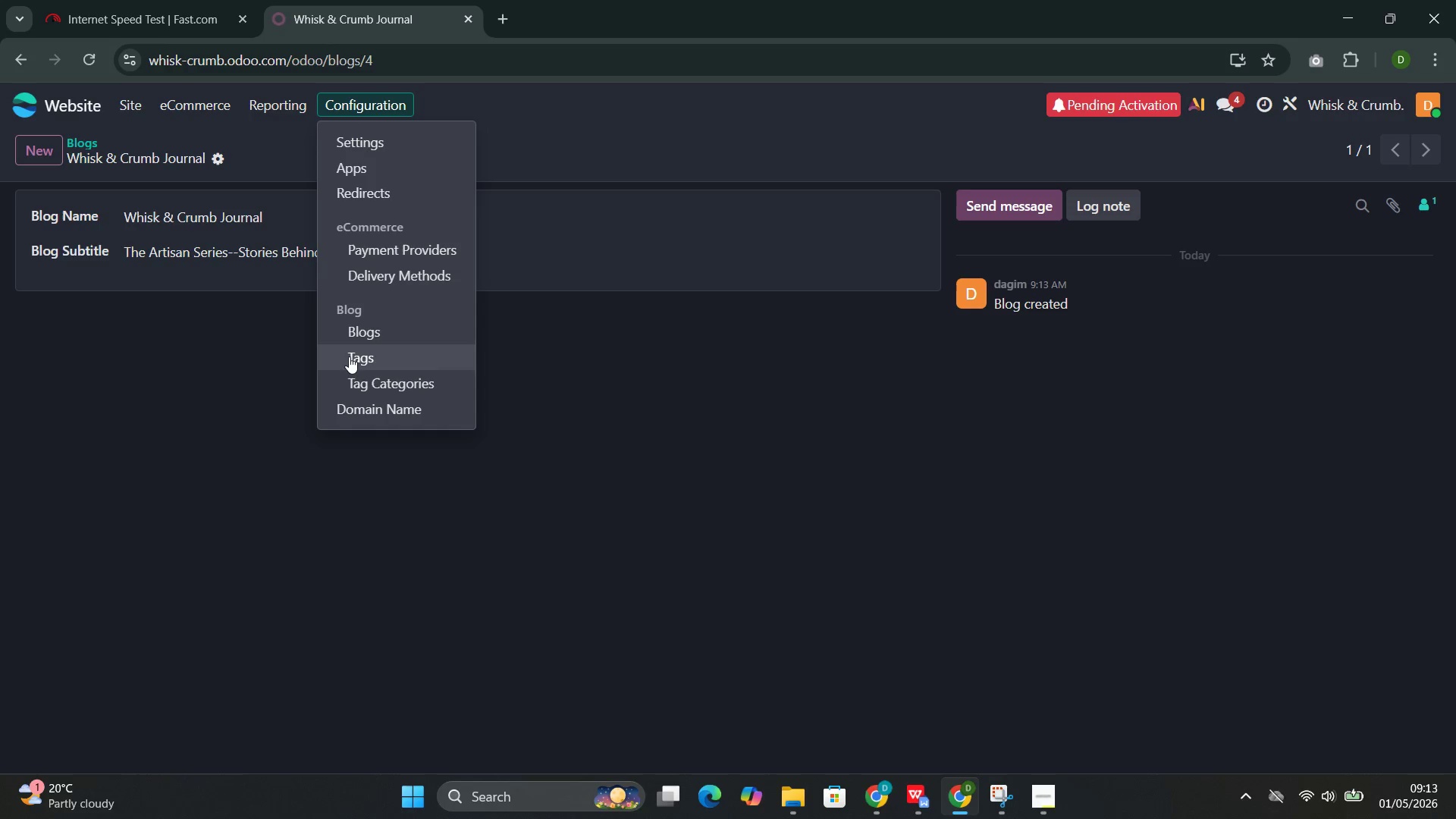 
left_click([349, 355])
 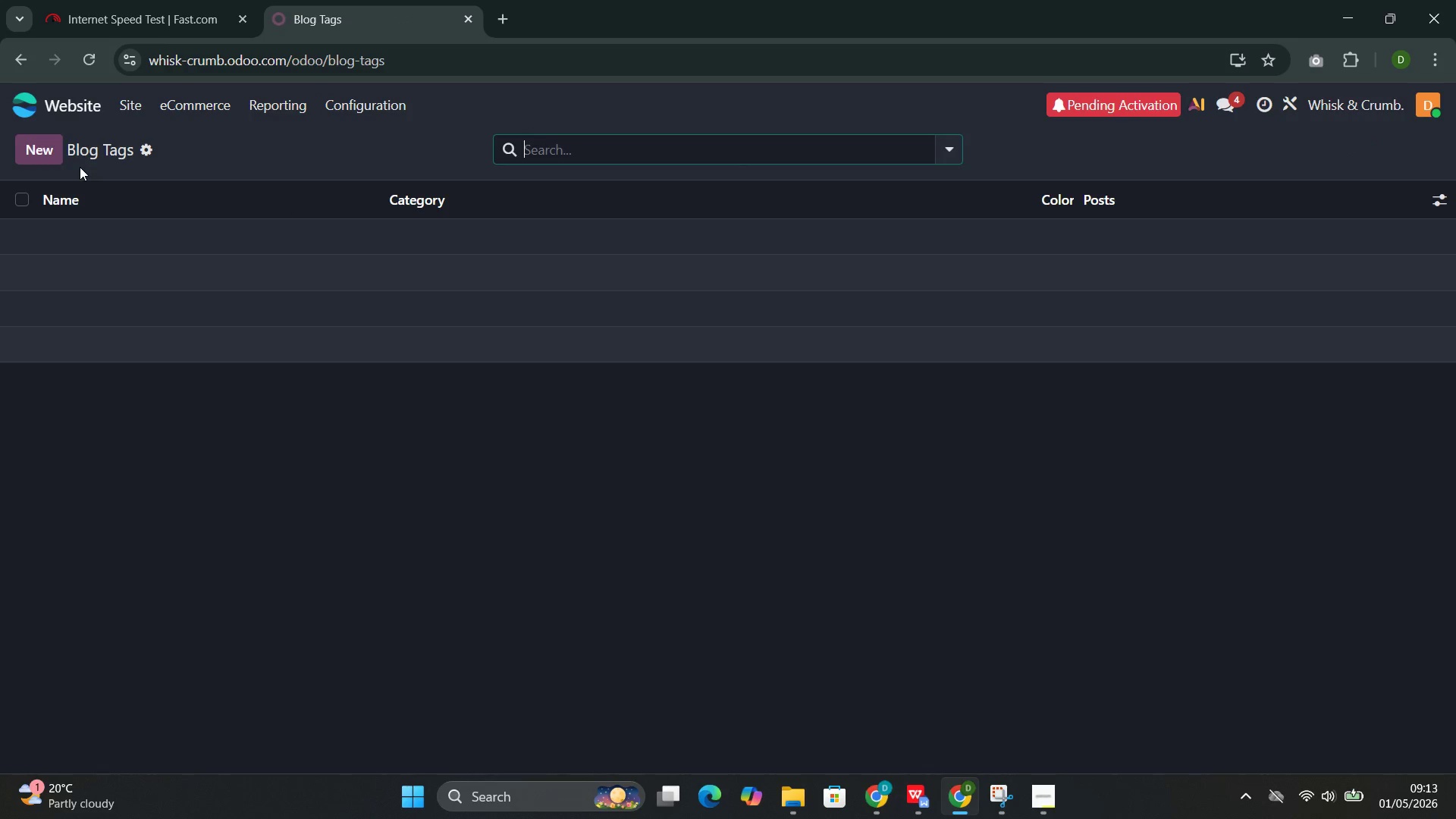 
wait(5.2)
 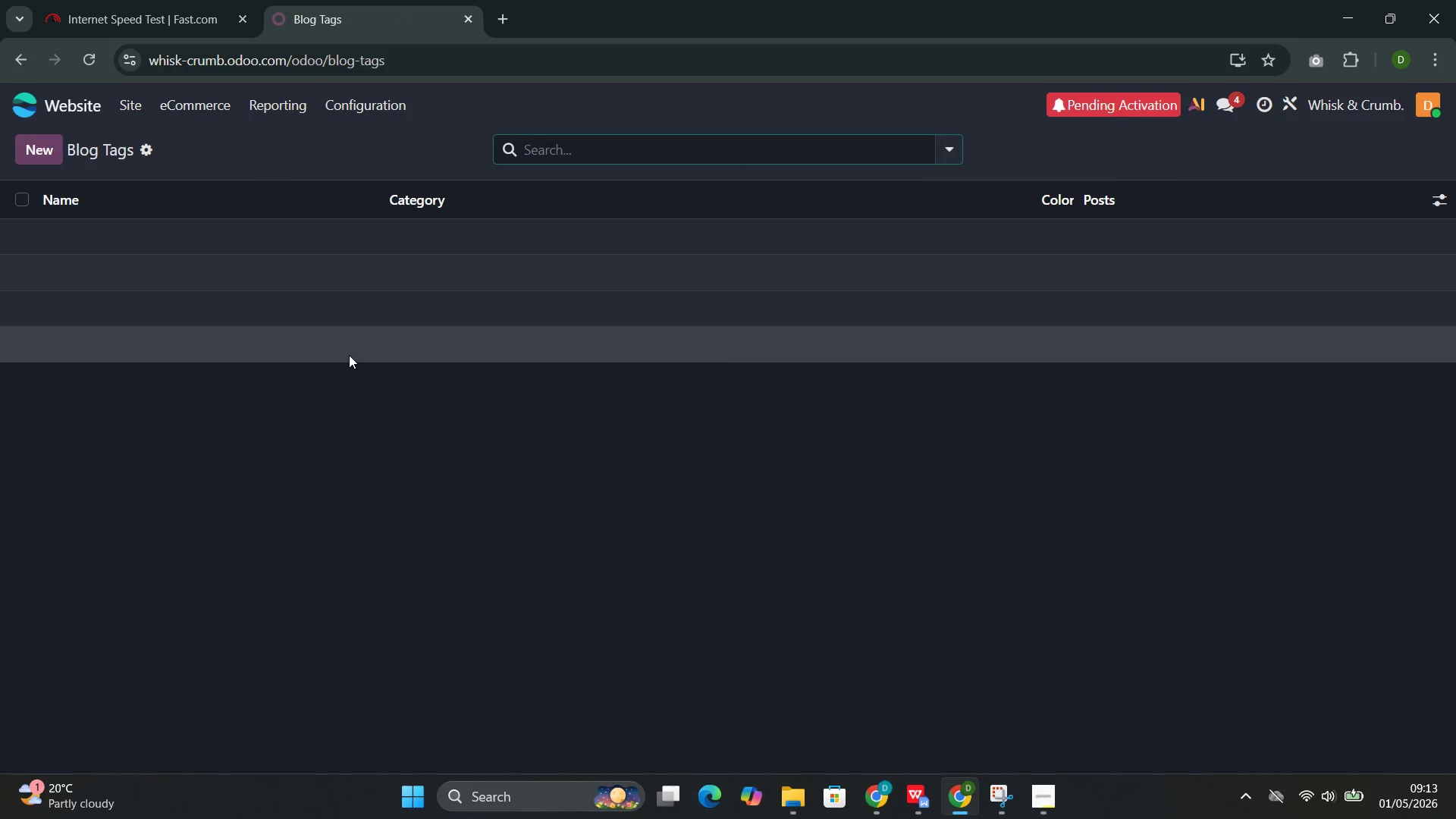 
left_click([42, 143])
 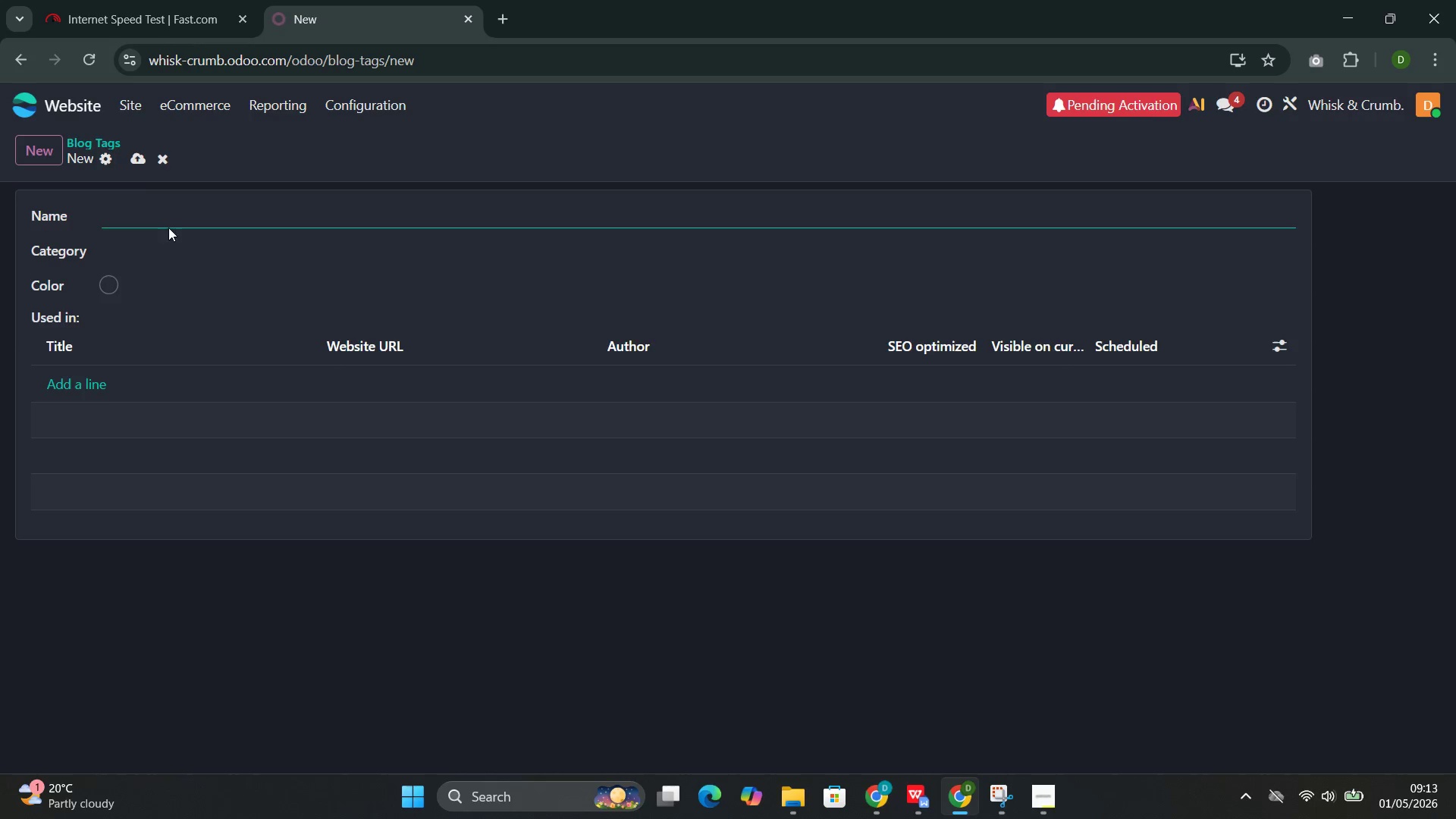 
left_click([162, 215])
 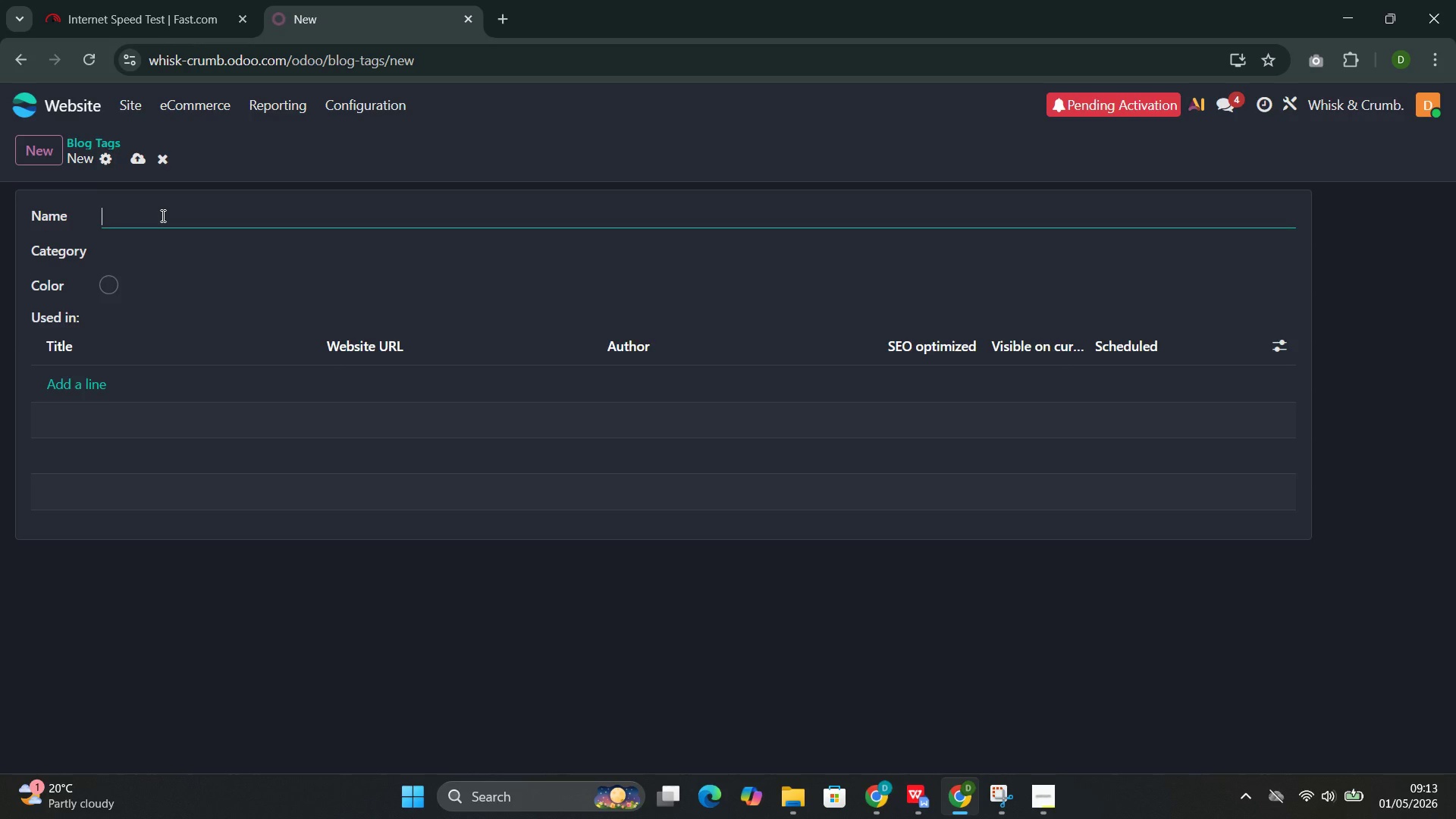 
type(L)
key(Backspace)
type(Floral)
 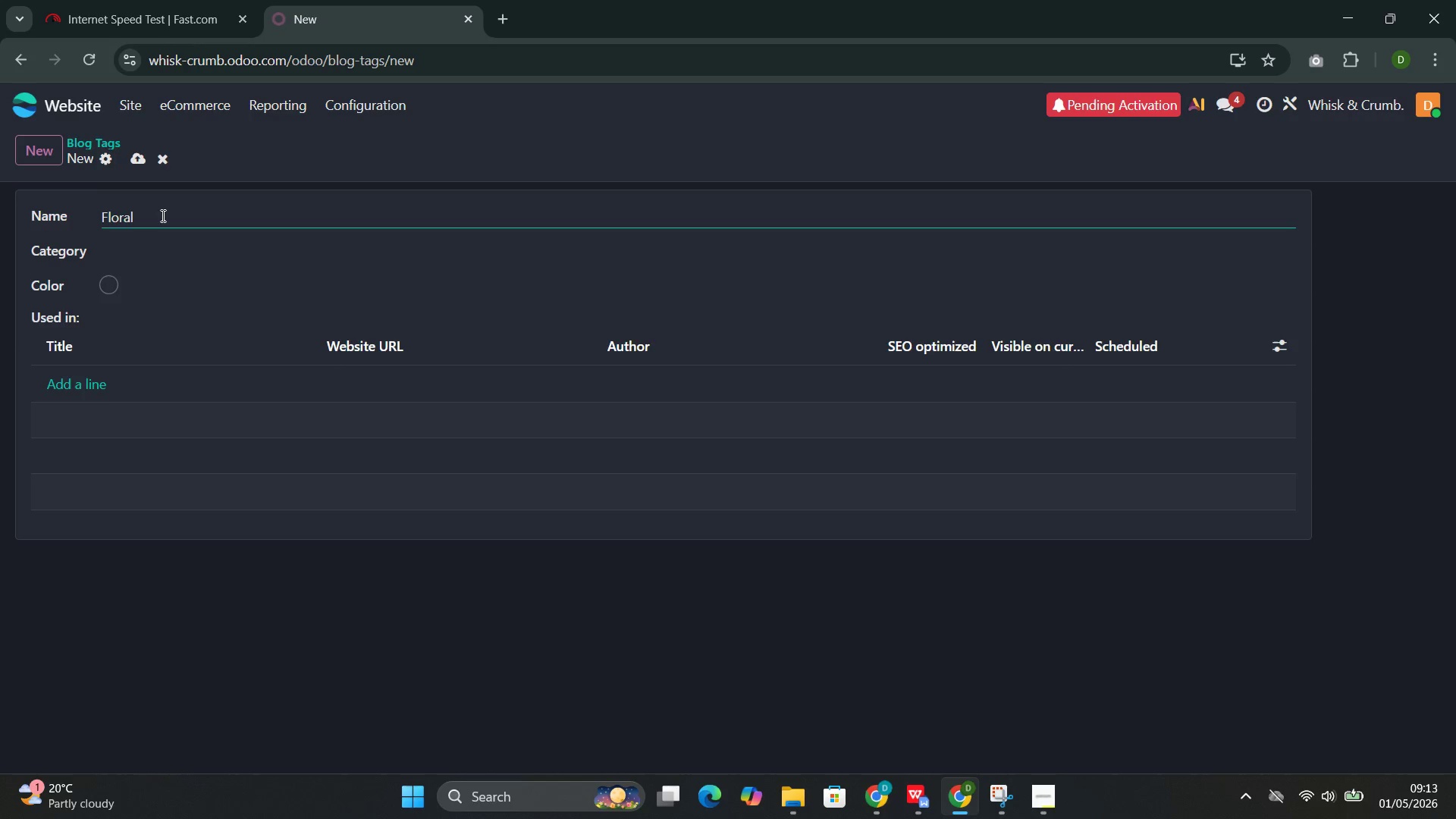 
left_click([107, 281])
 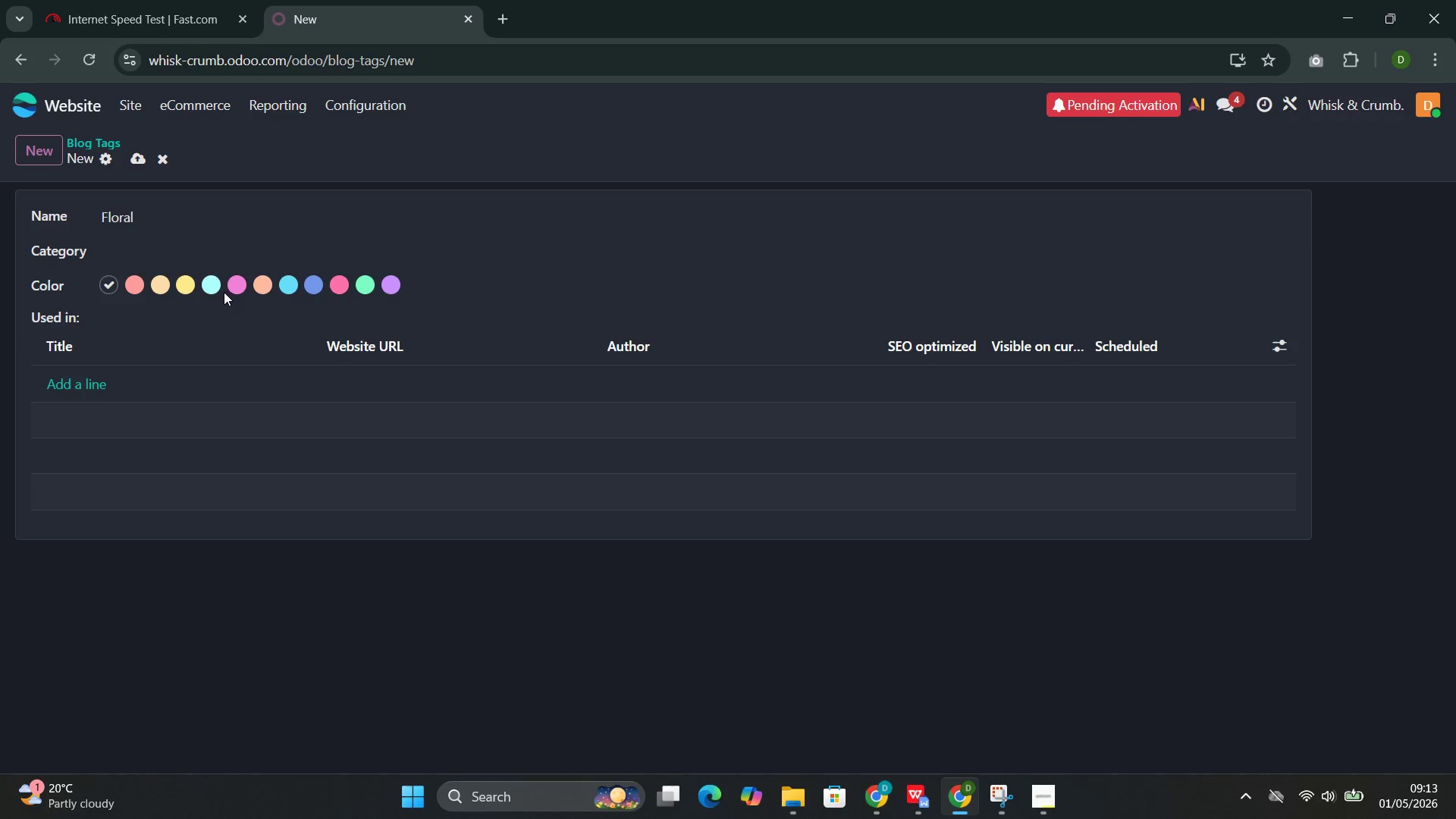 
left_click([205, 290])
 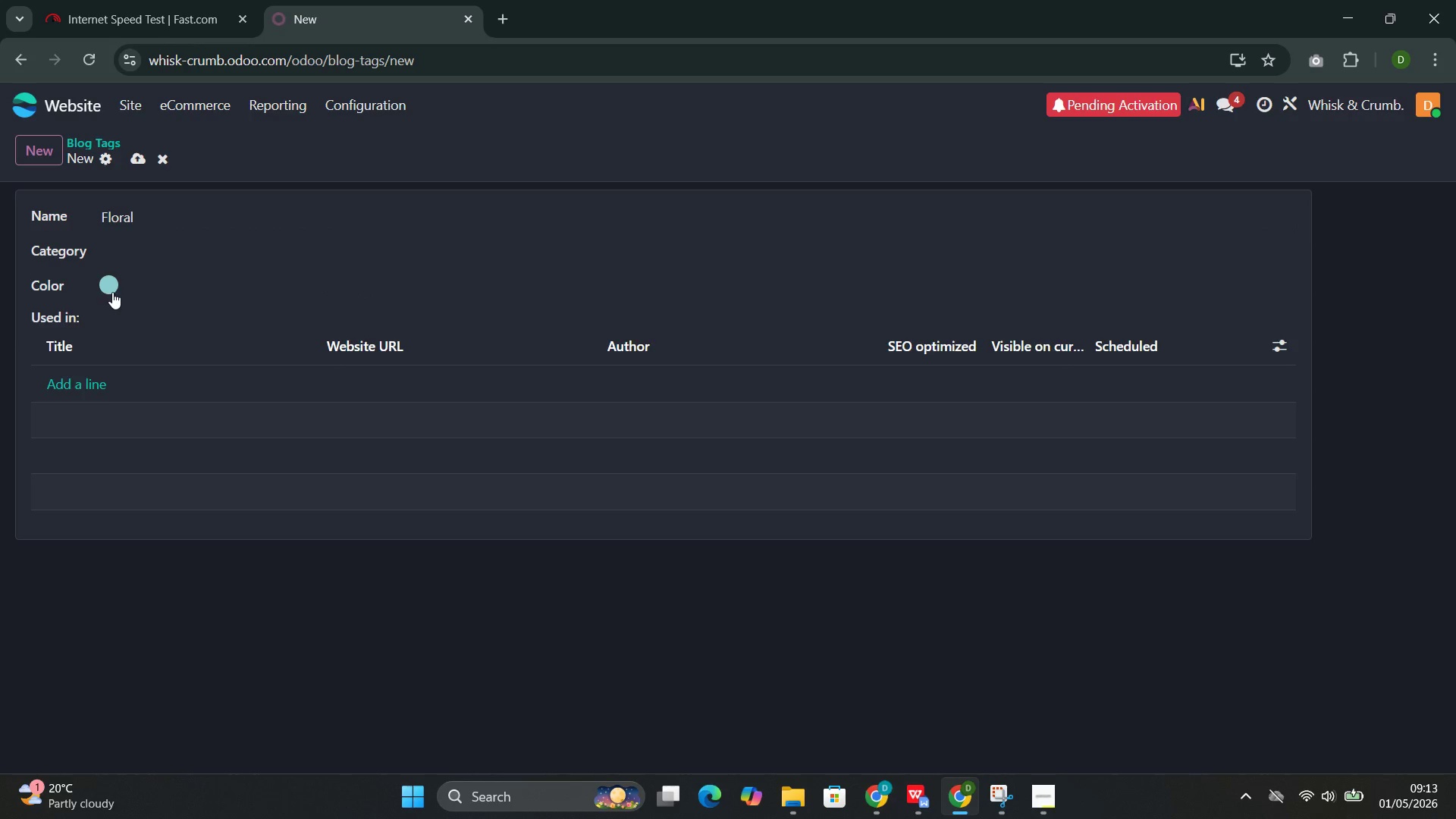 
left_click([112, 292])
 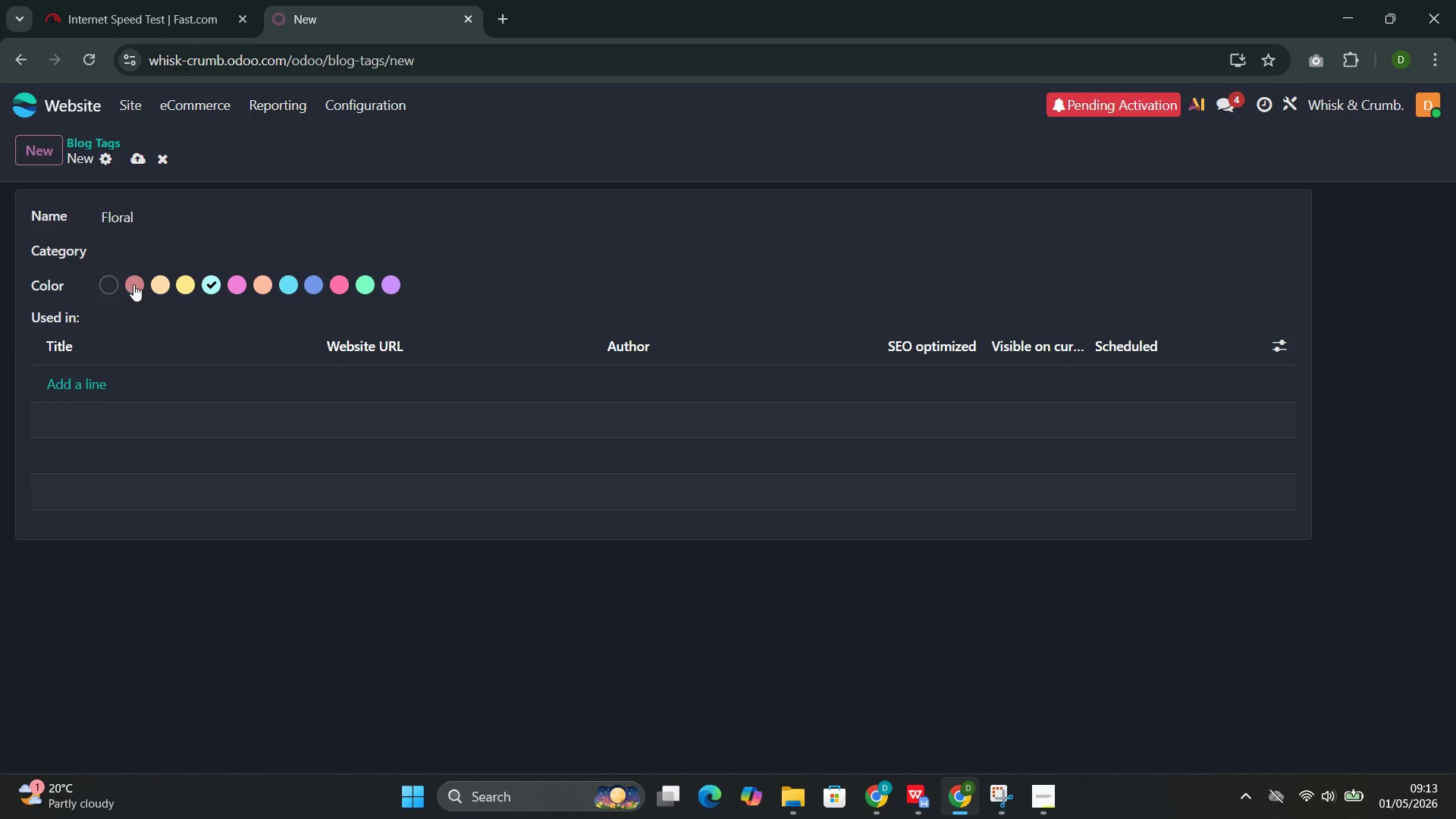 
left_click([136, 281])
 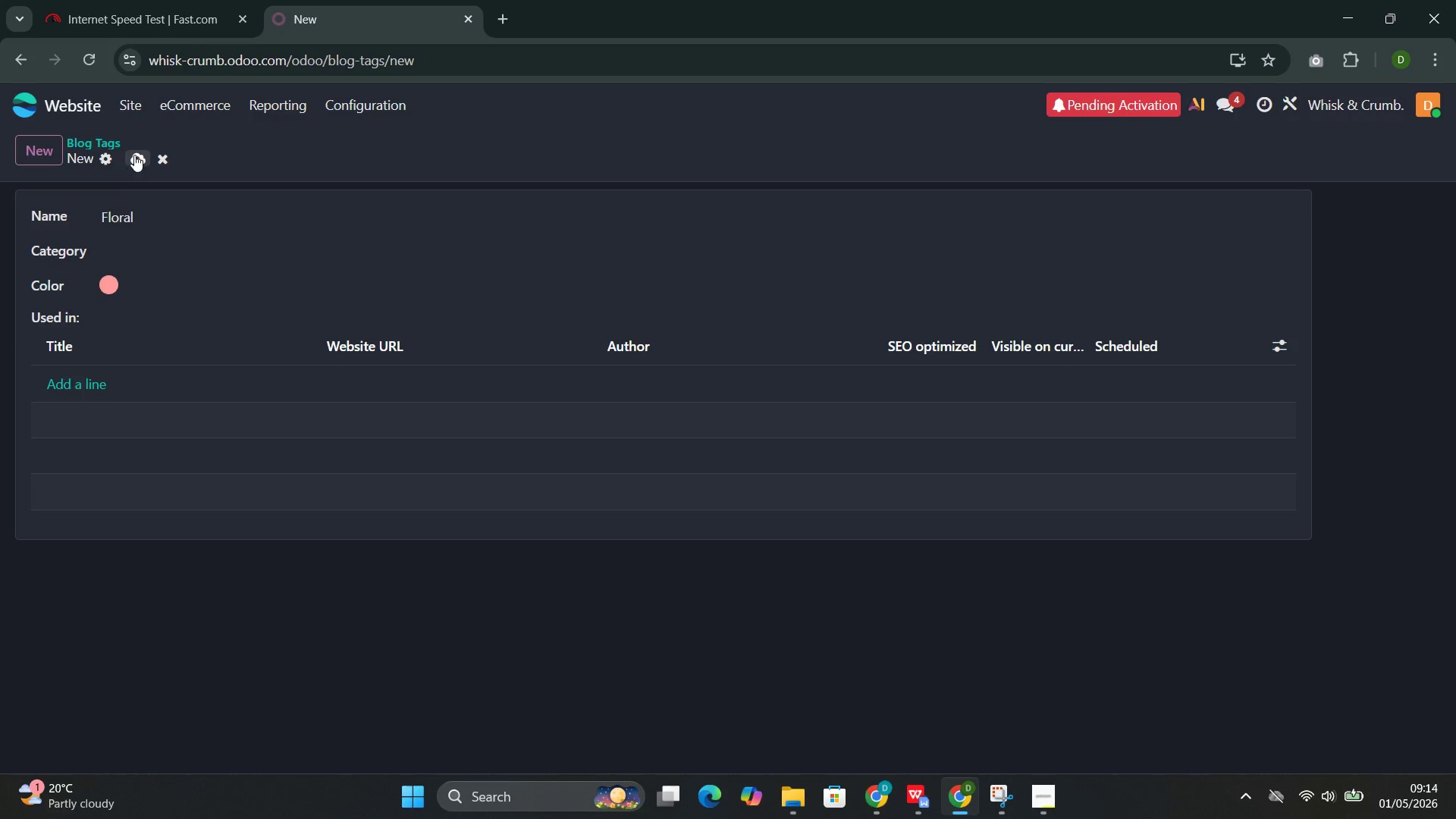 
left_click([134, 158])
 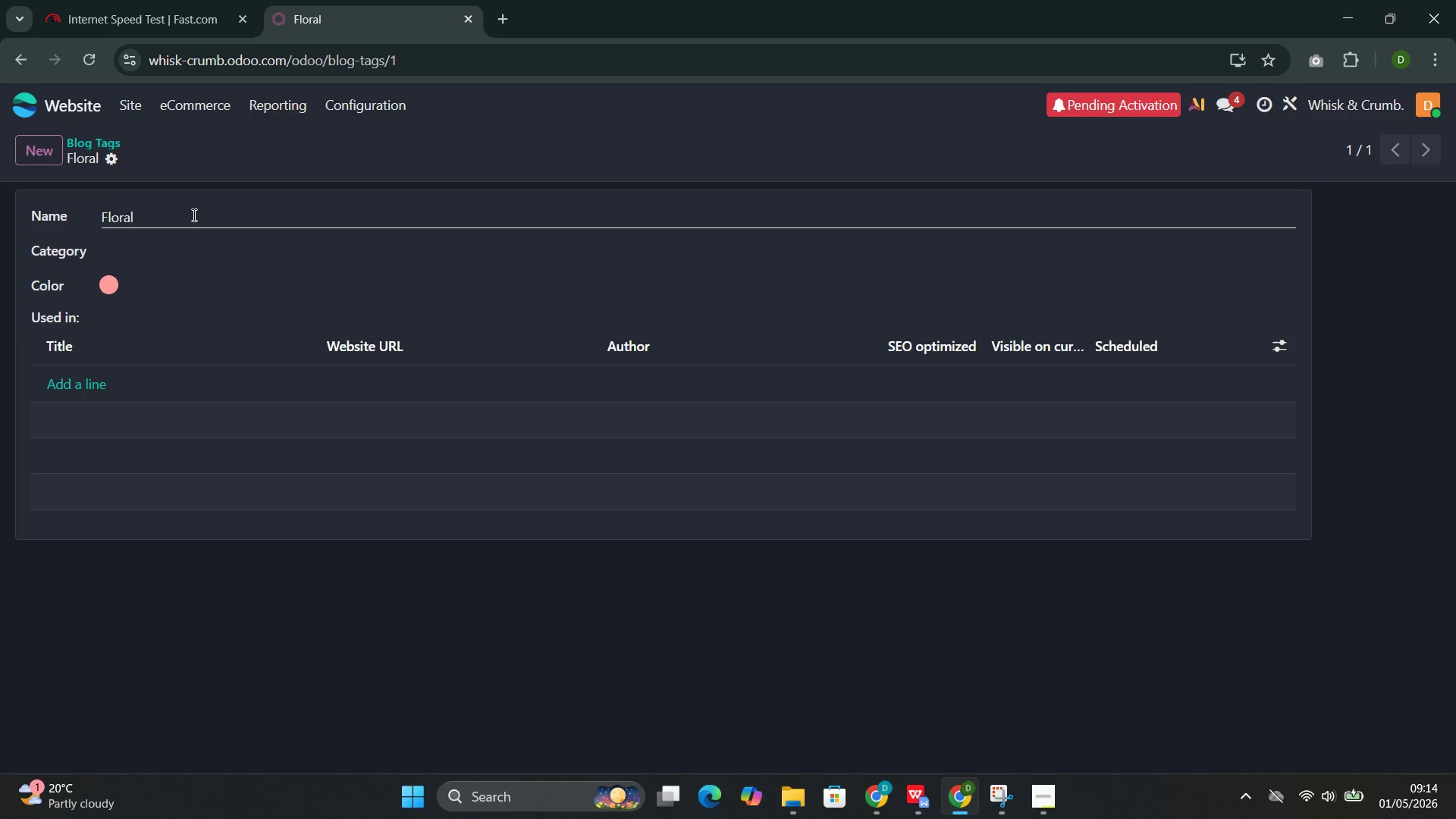 
left_click([30, 154])
 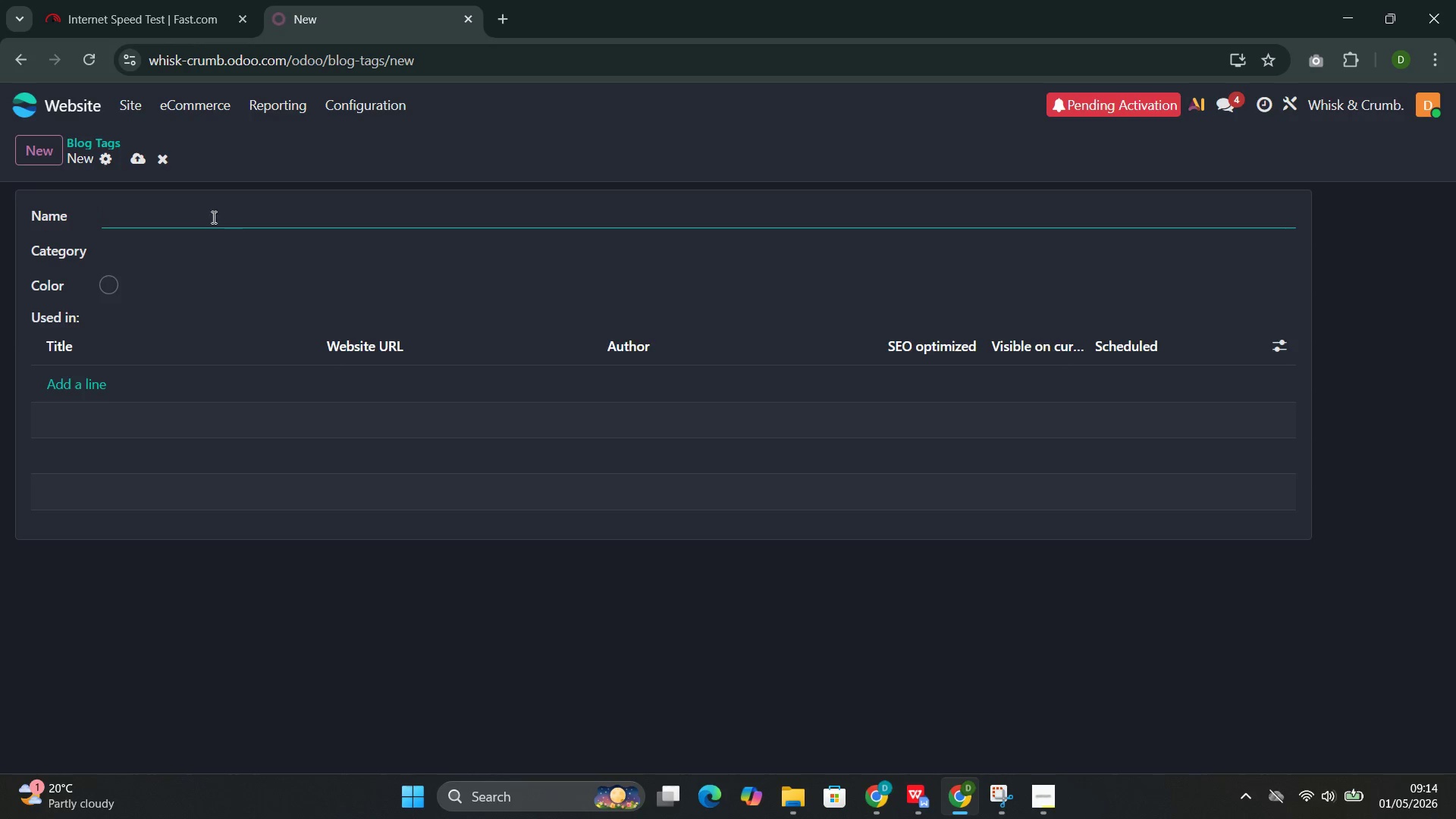 
left_click([204, 203])
 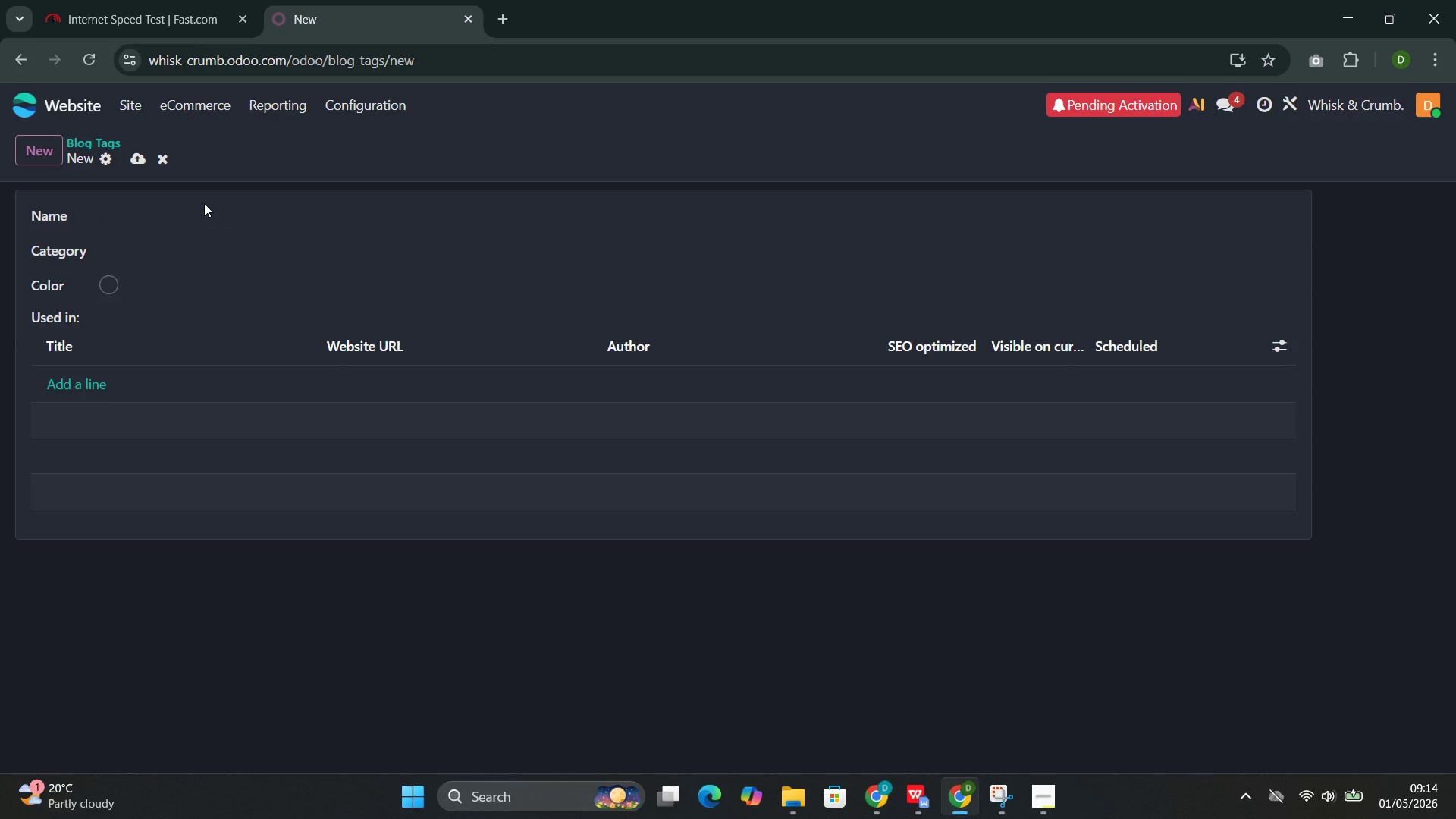 
key(Shift+D)
 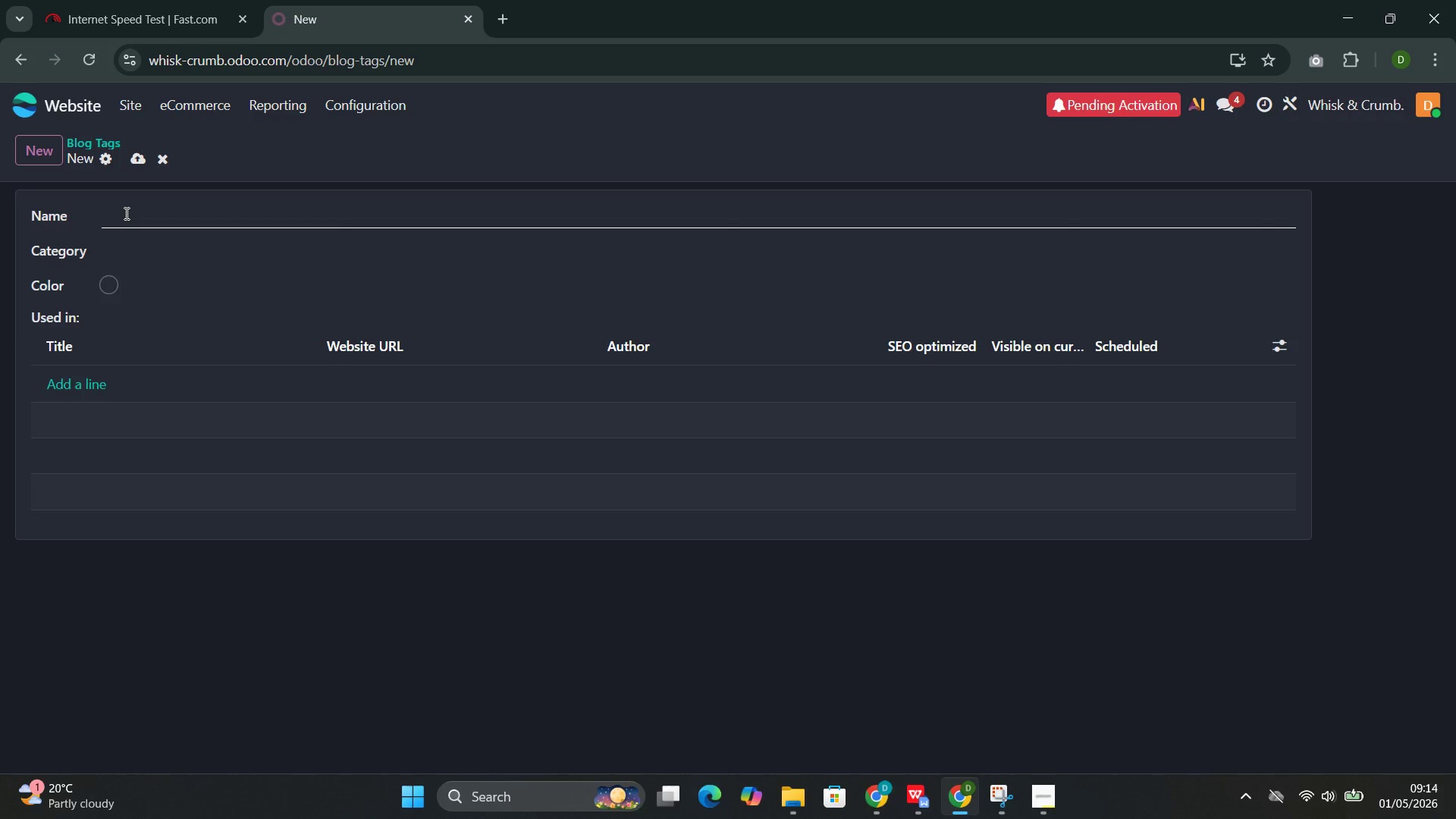 
left_click([128, 211])
 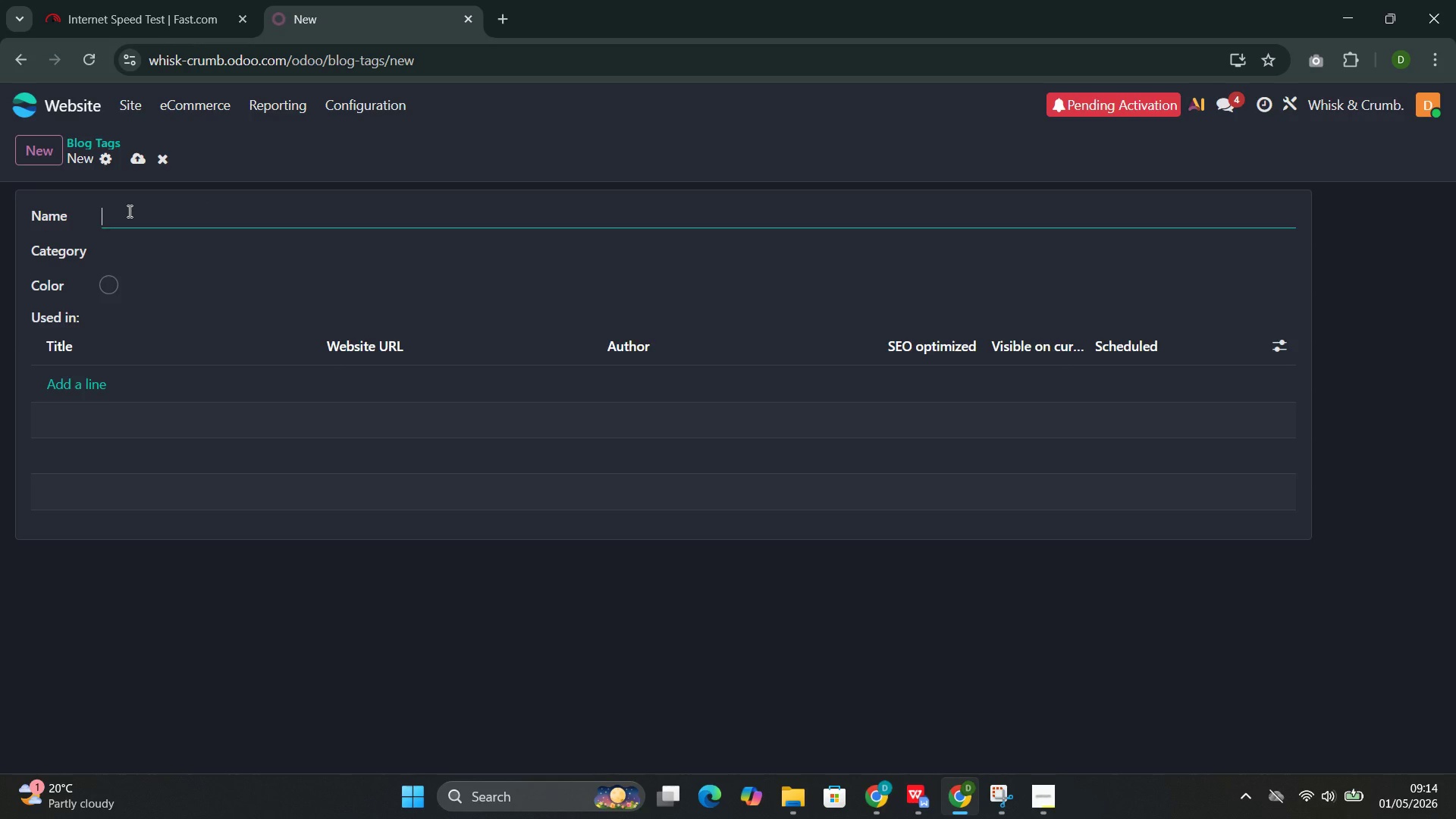 
type(Decadent)
 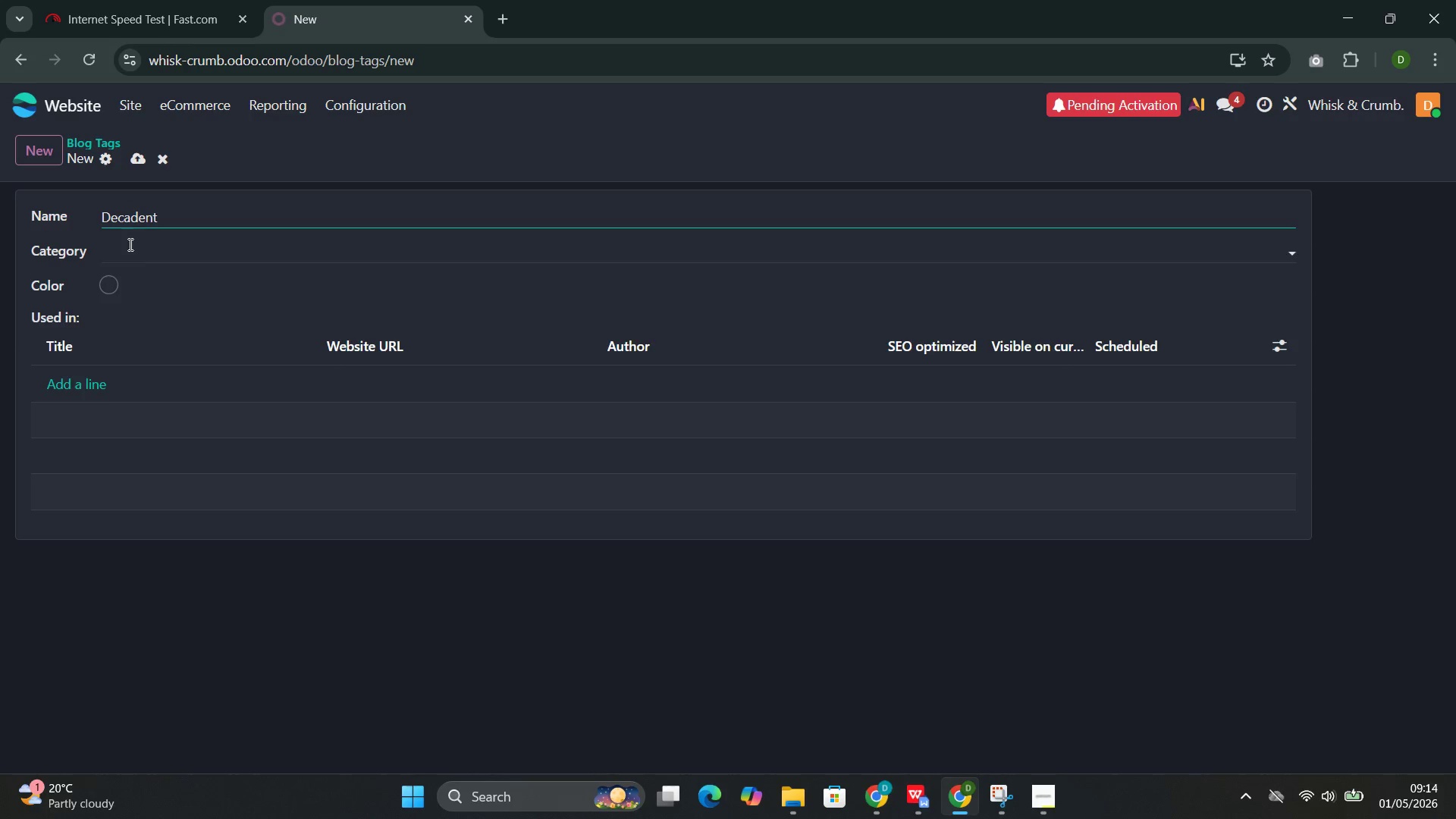 
mouse_move([121, 287])
 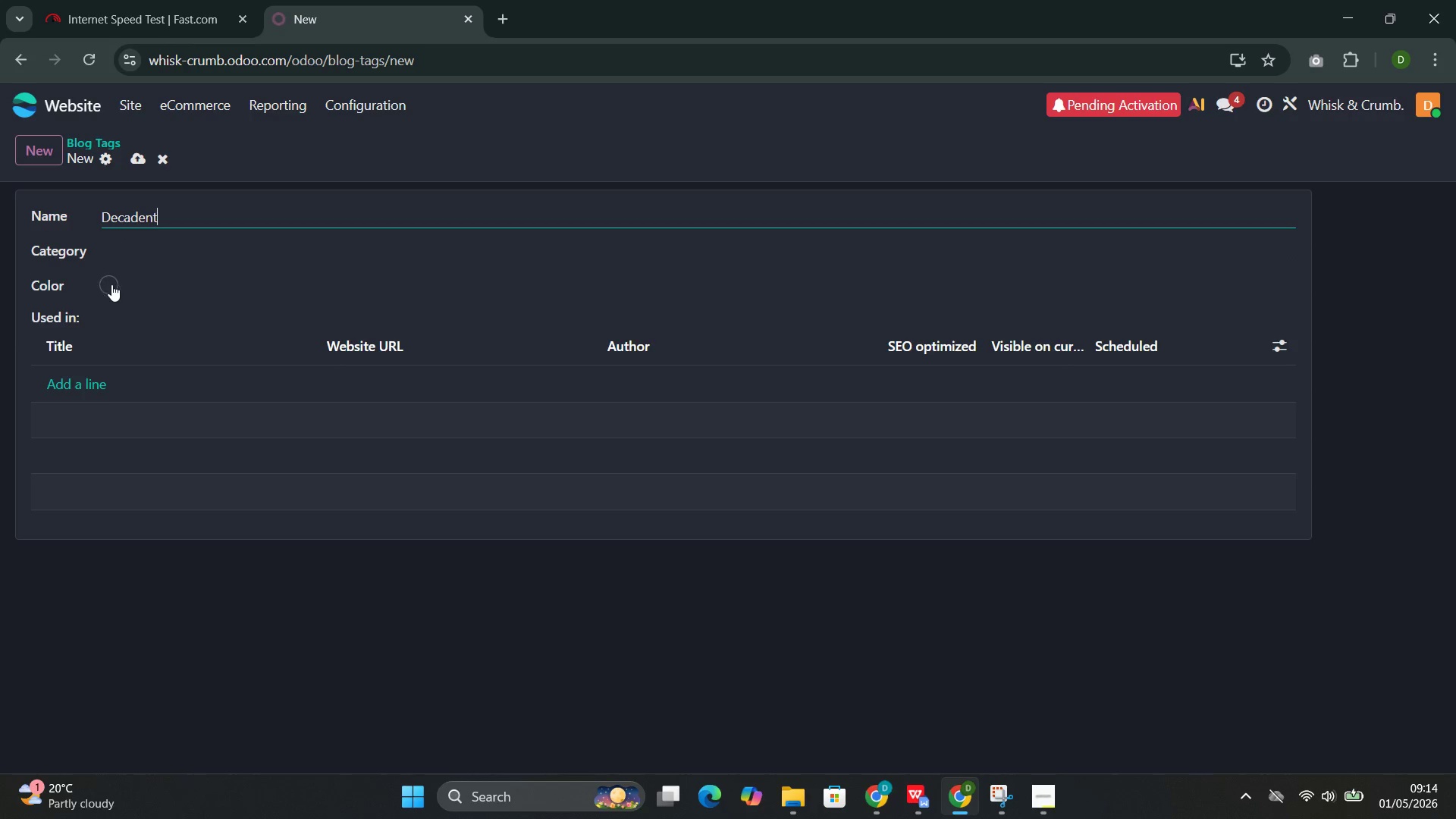 
left_click([112, 290])
 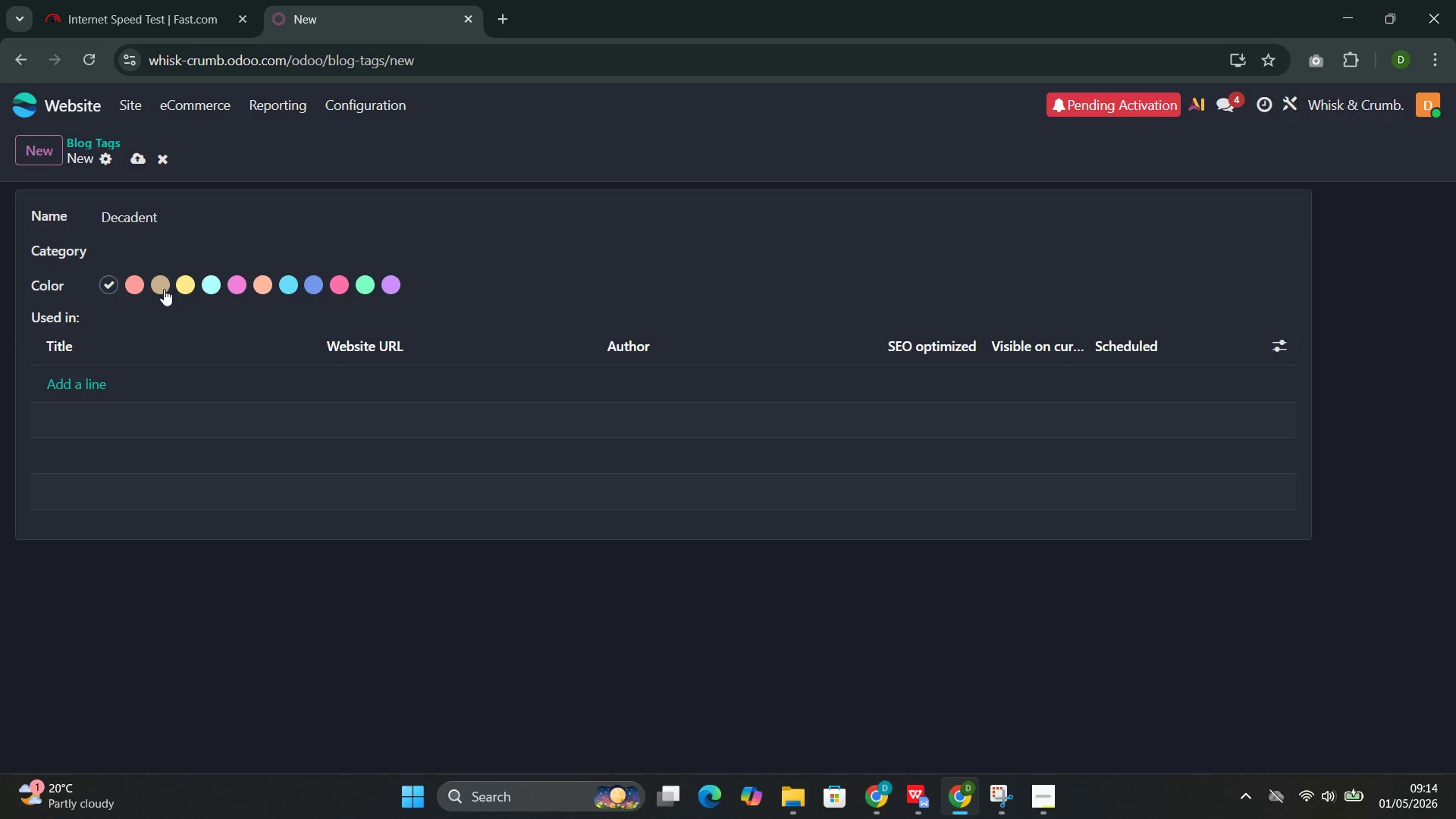 
left_click([164, 288])
 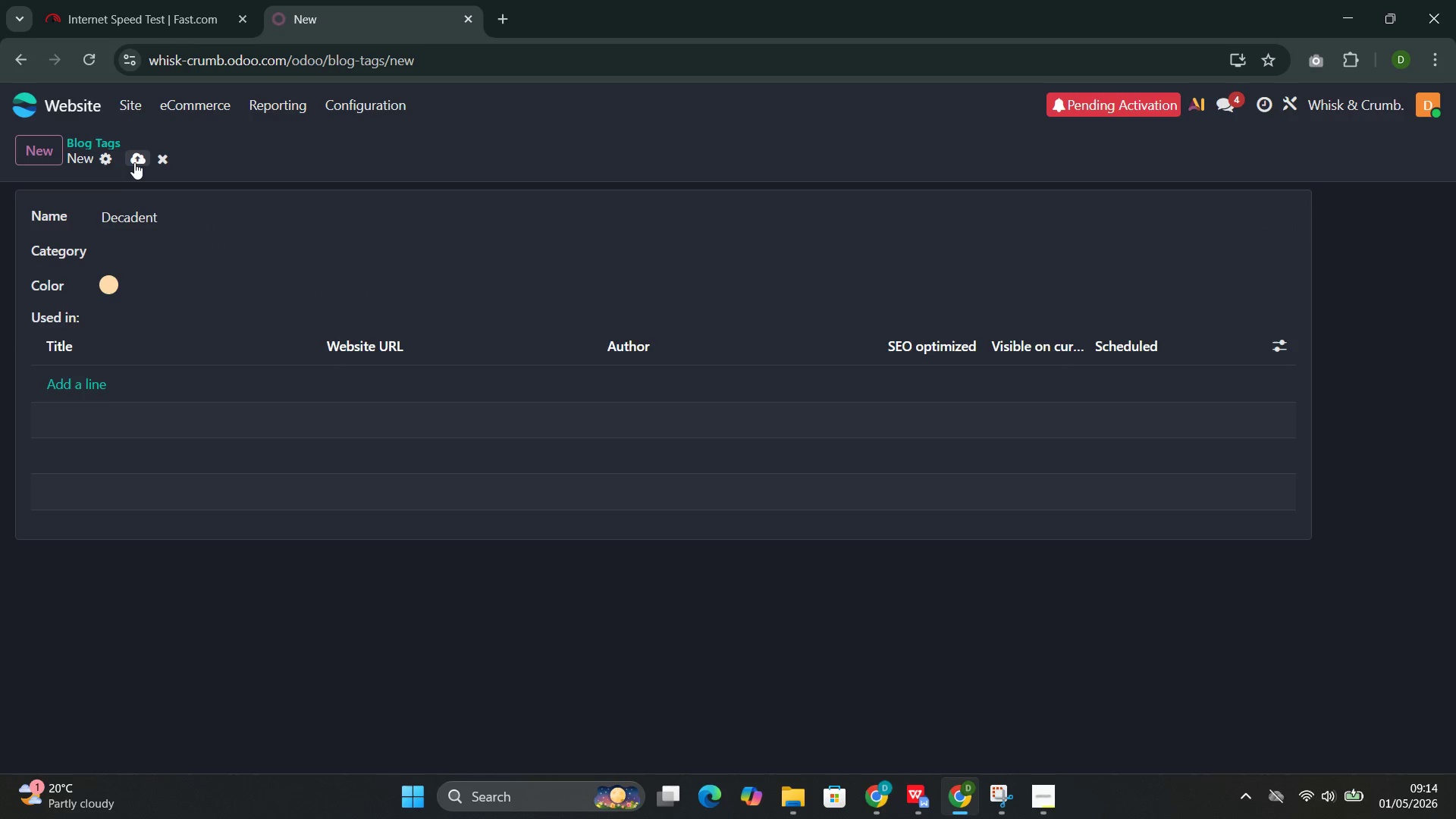 
left_click([136, 161])
 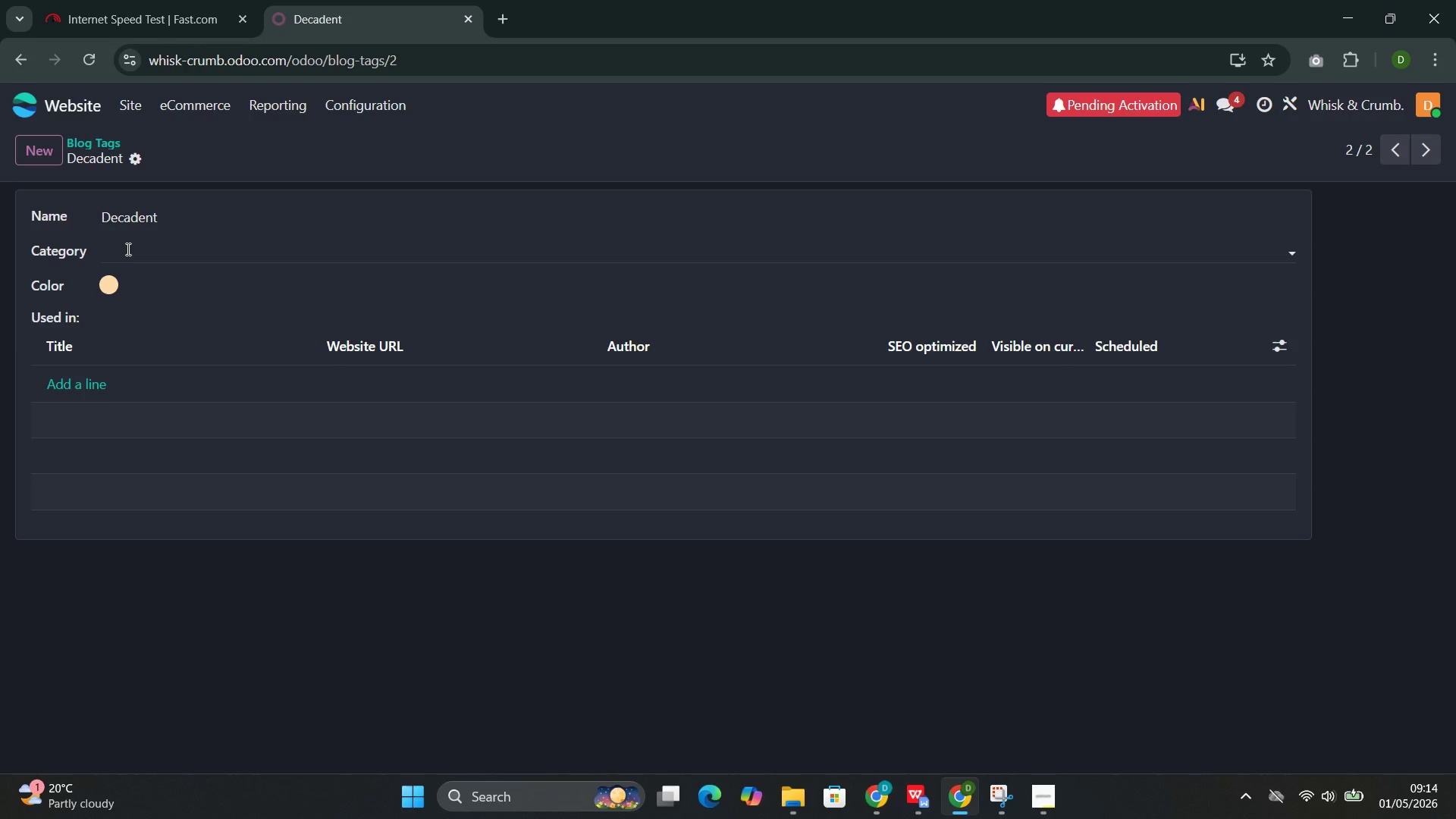 
wait(5.02)
 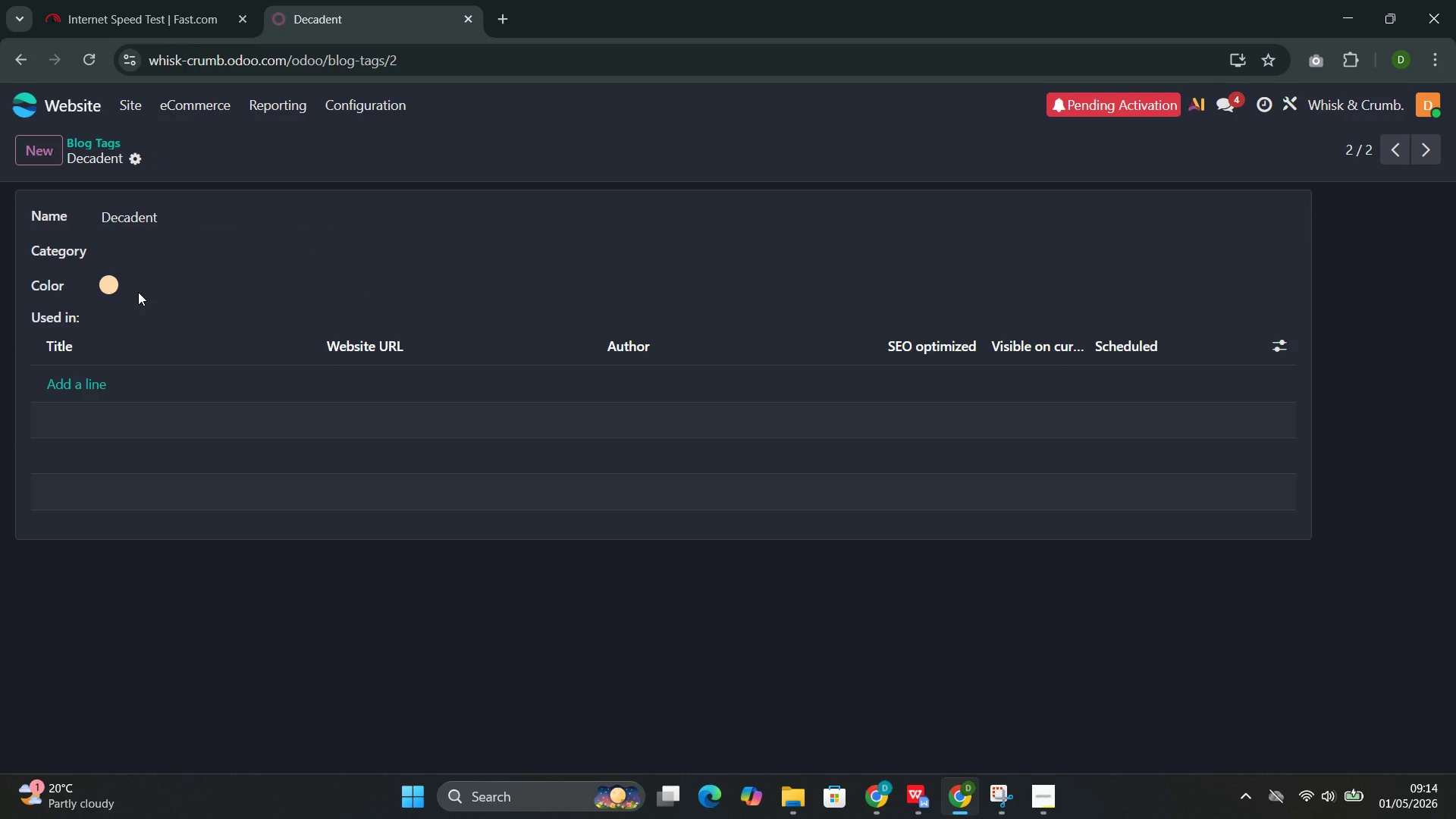 
left_click([39, 140])
 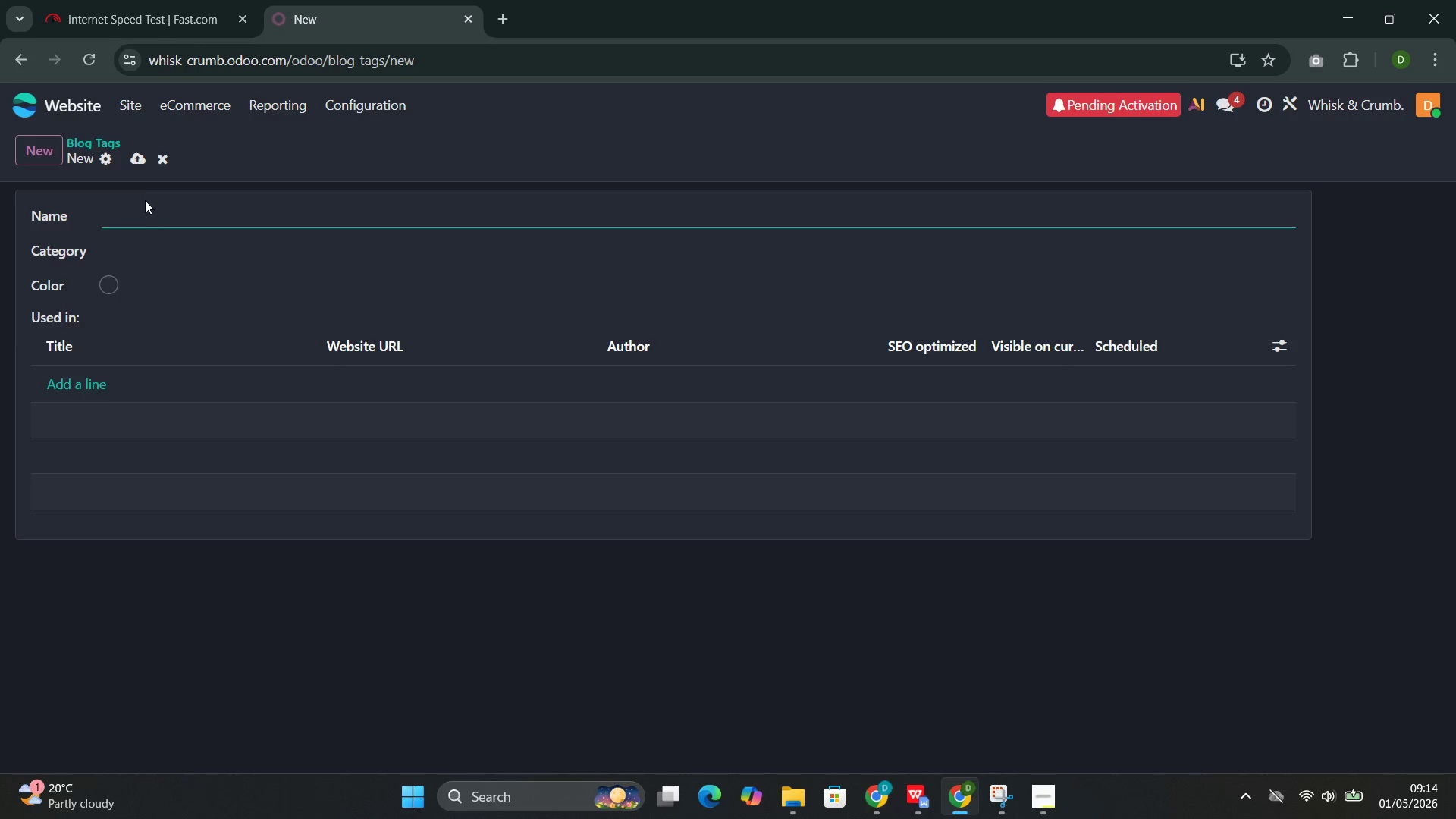 
left_click([140, 224])
 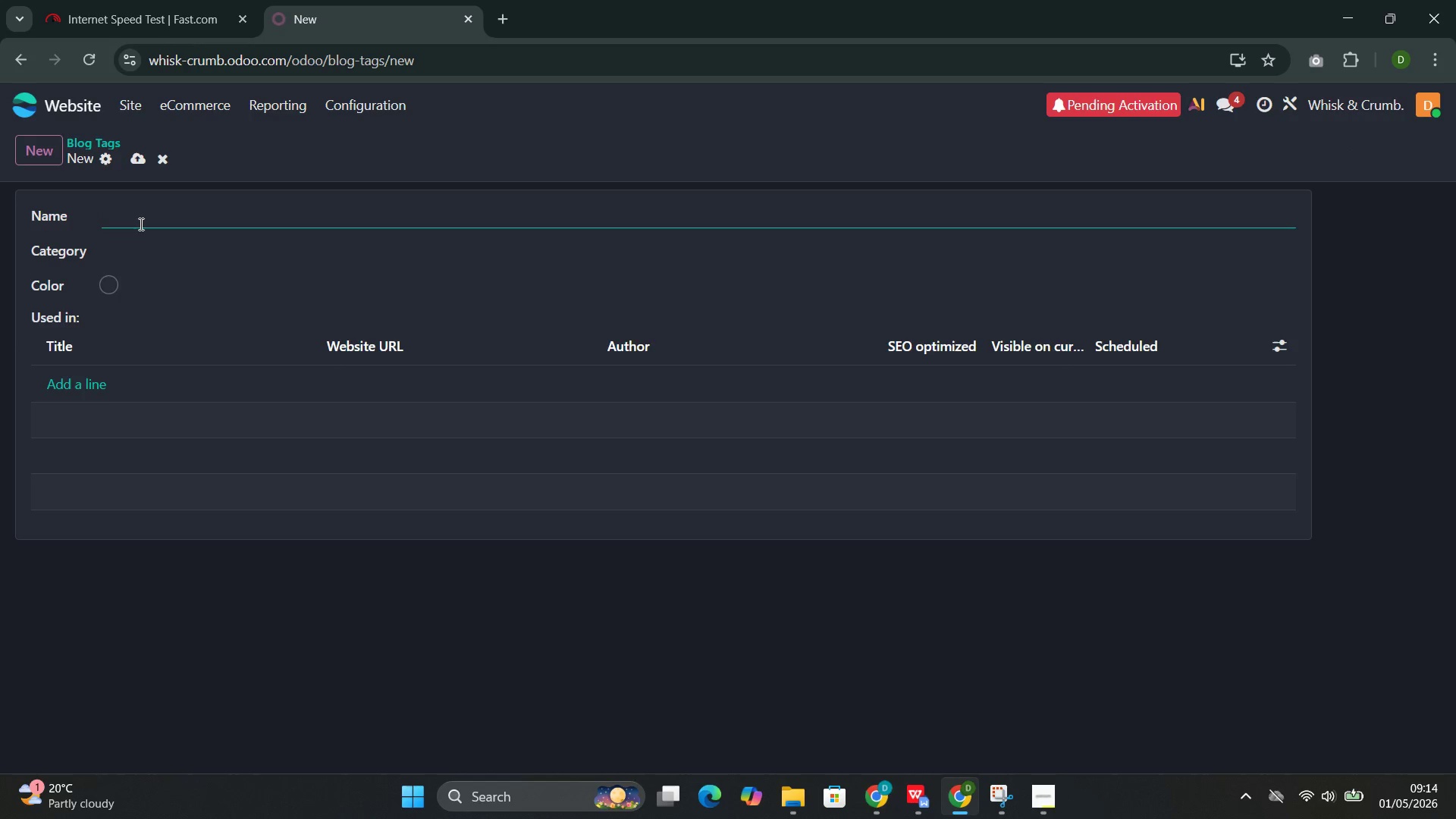 
type(Nutty)
 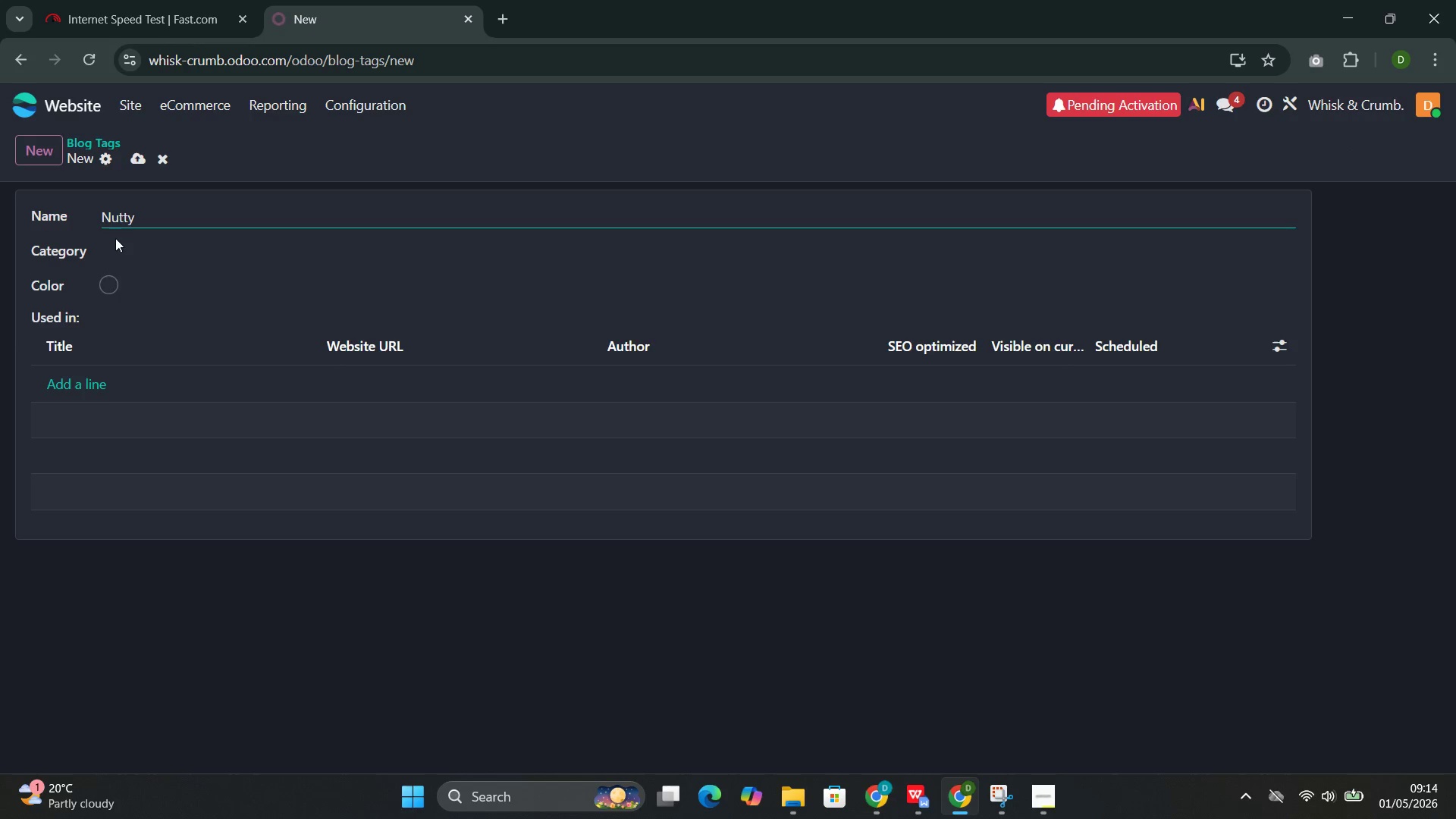 
left_click([110, 284])
 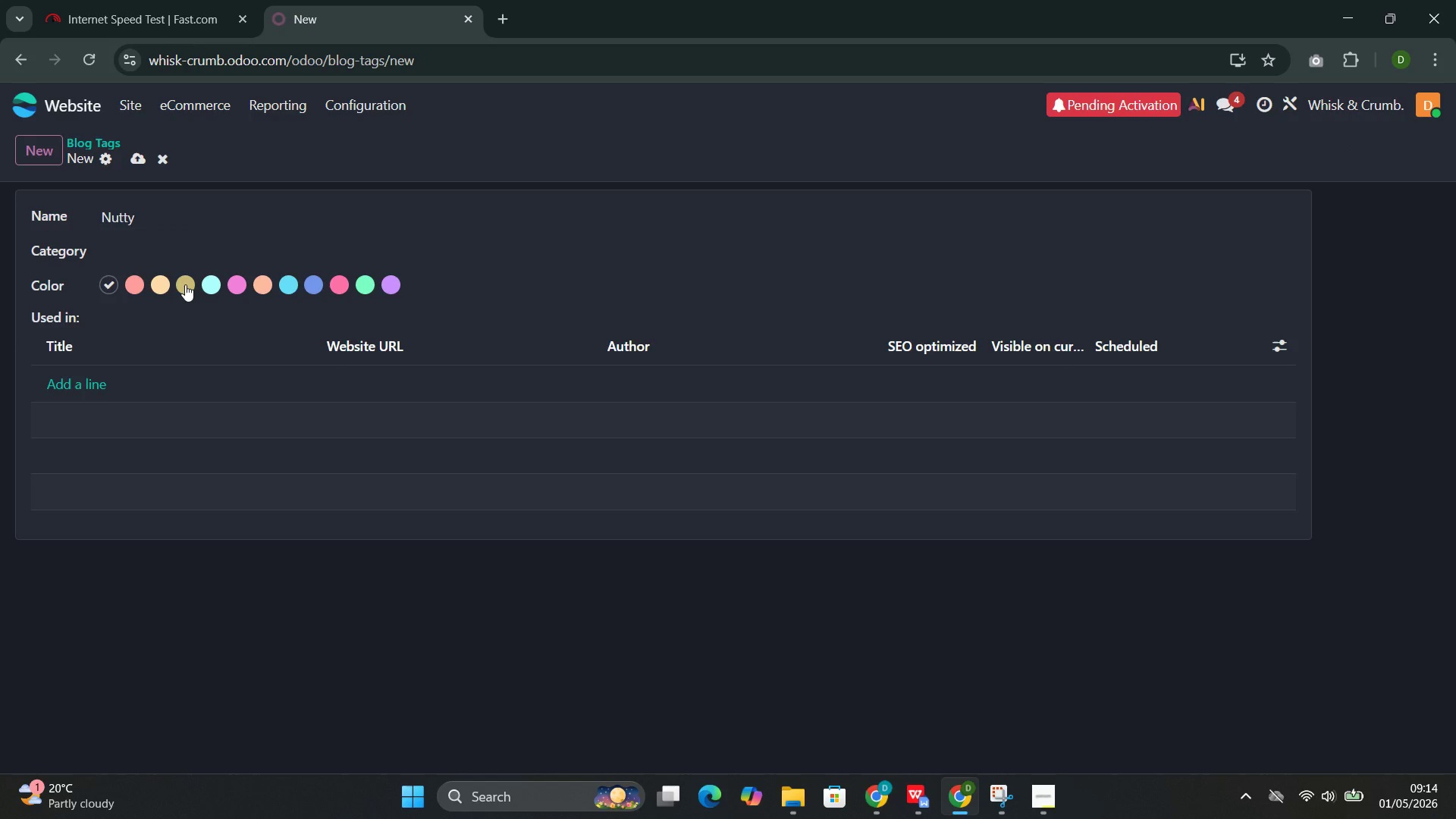 
left_click([186, 284])
 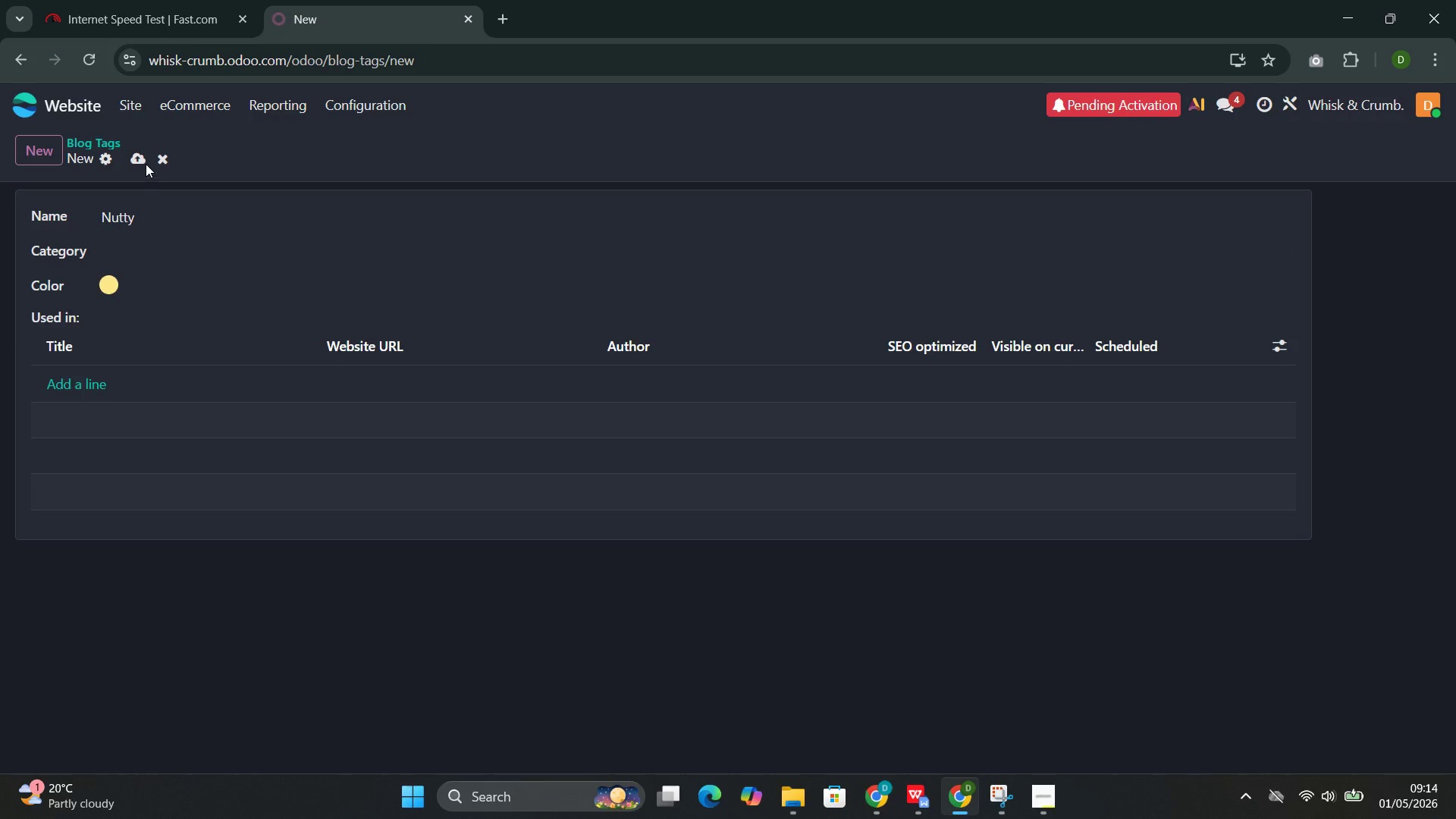 
left_click([137, 156])
 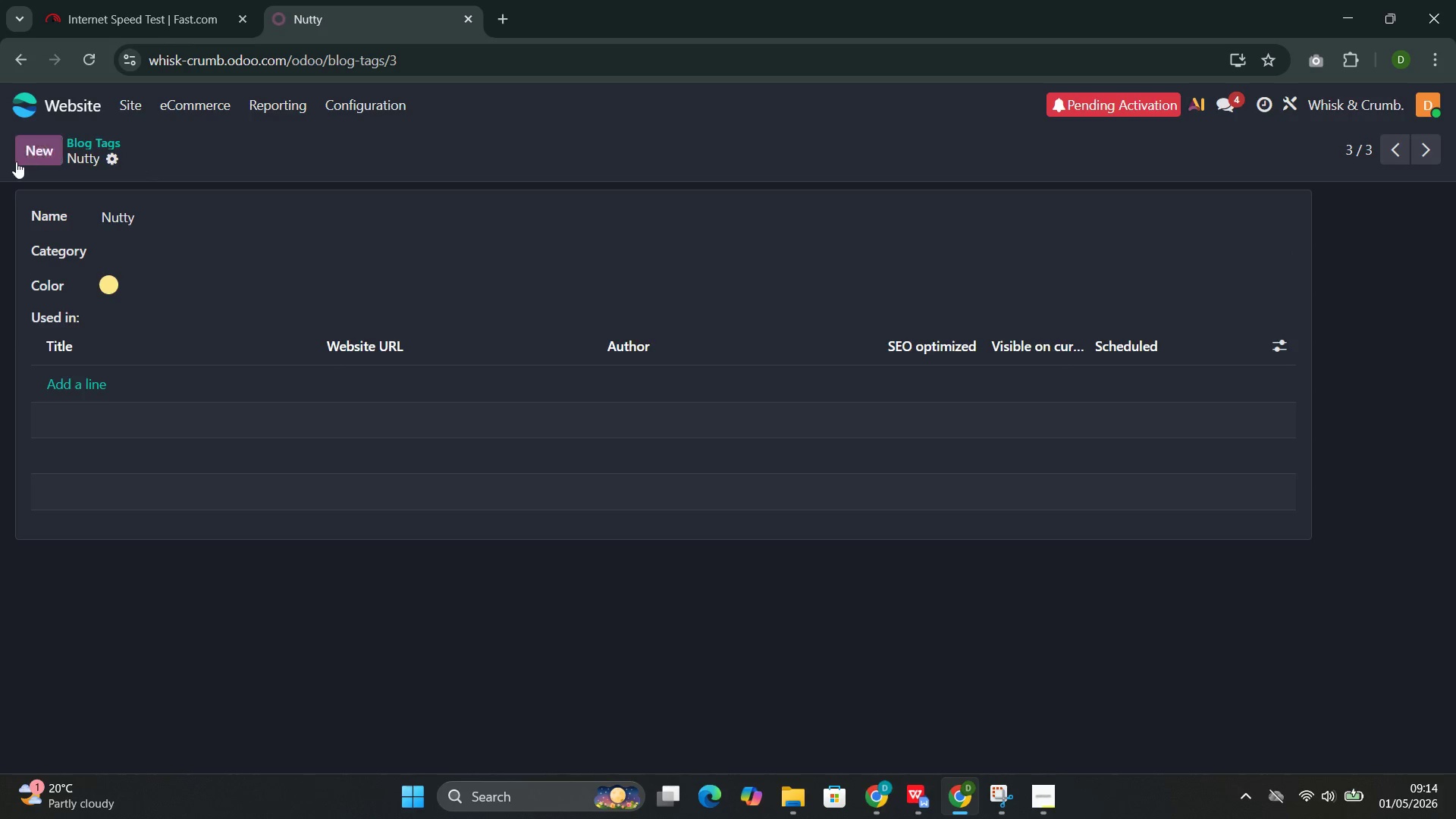 
left_click([46, 150])
 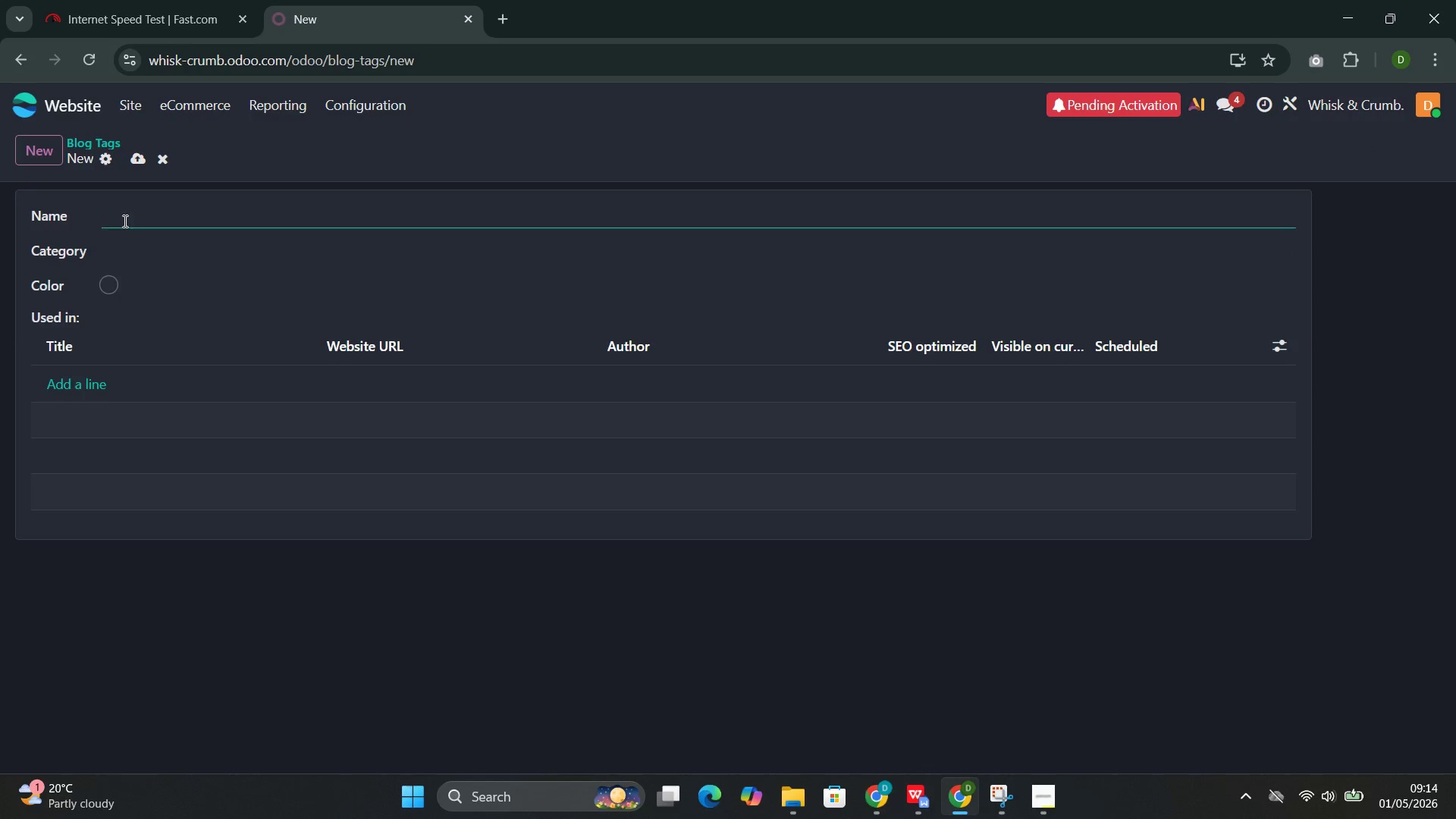 
left_click([124, 221])
 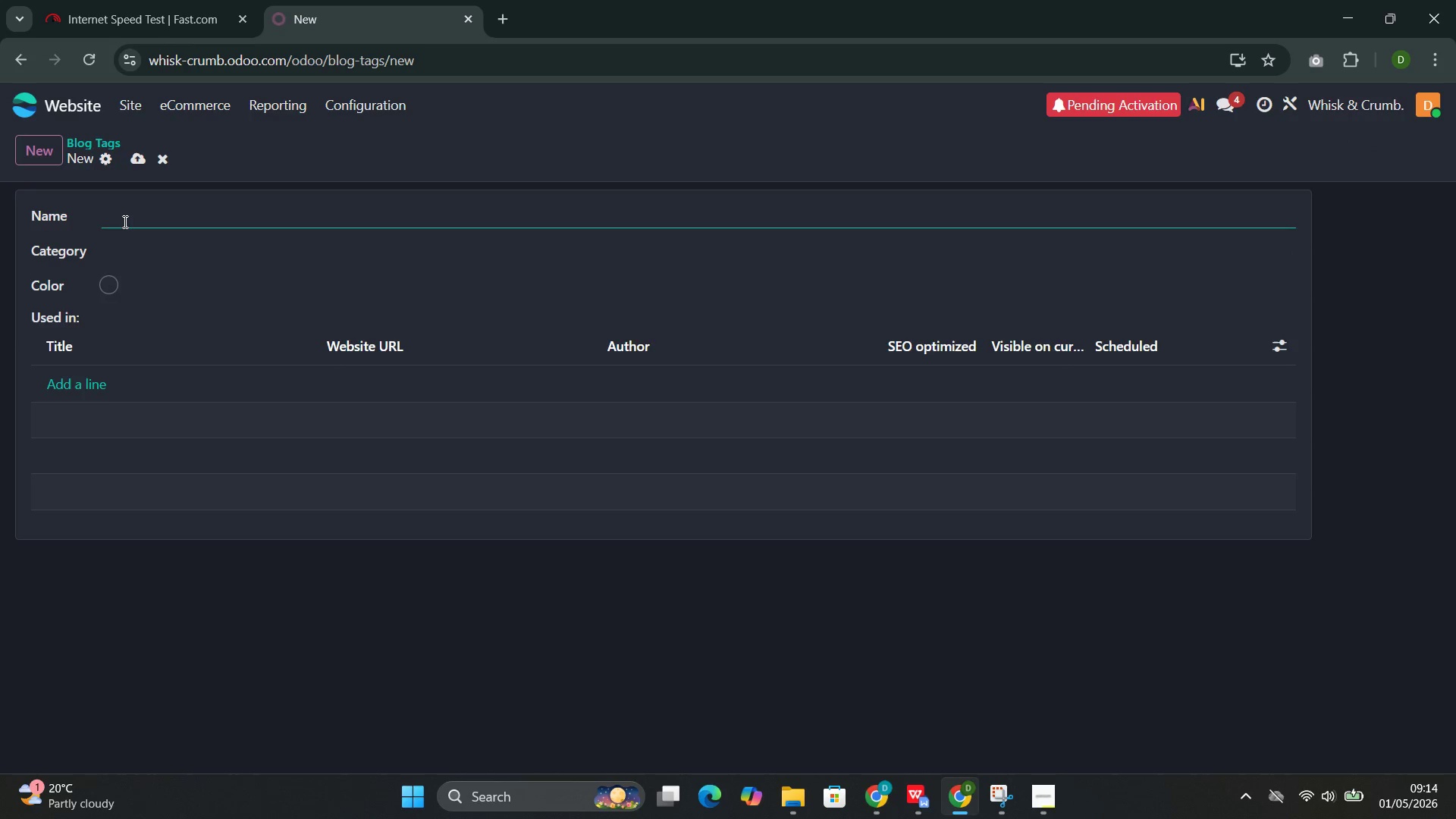 
type(Cir)
key(Backspace)
type(trus)
 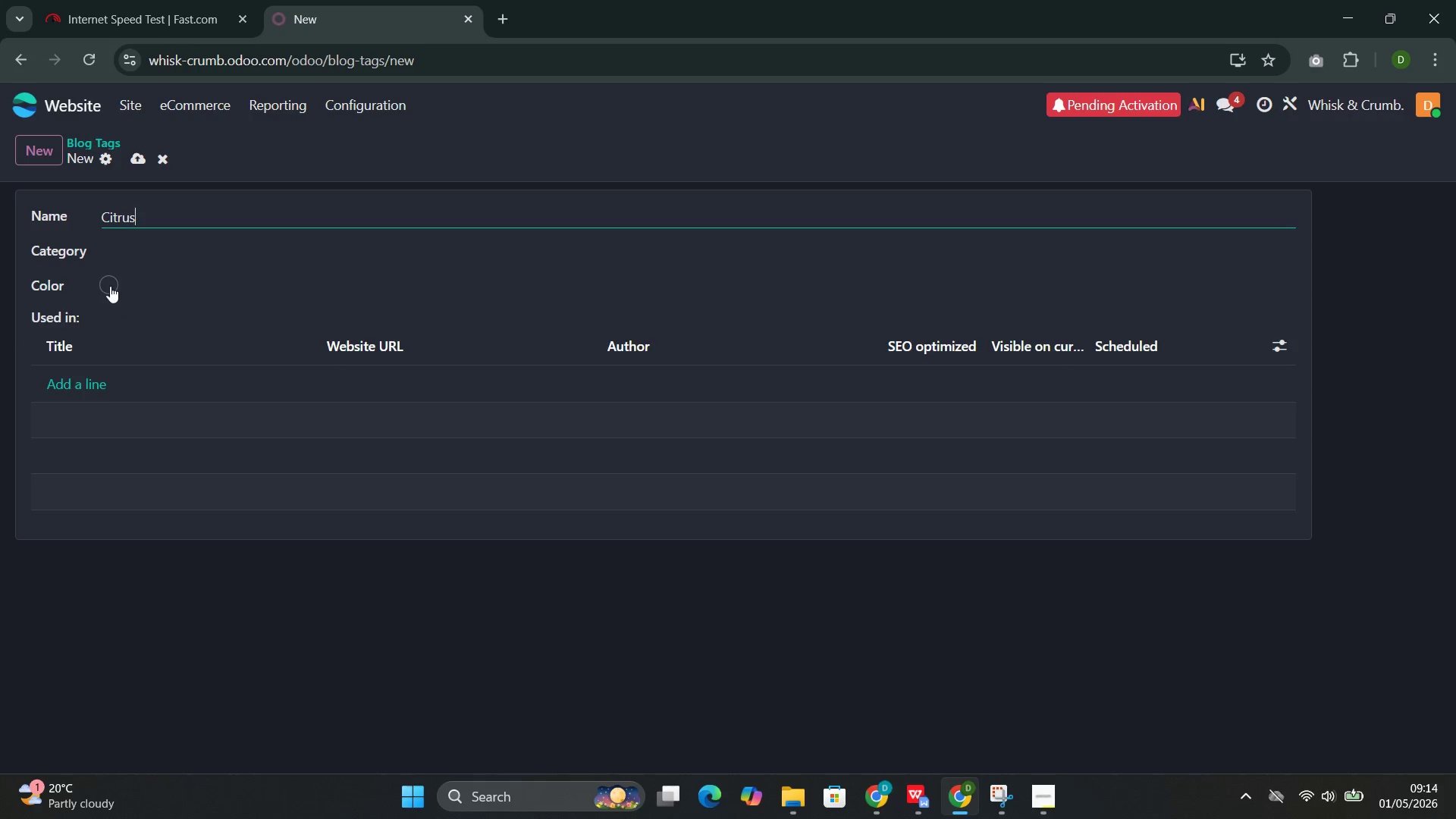 
left_click([109, 287])
 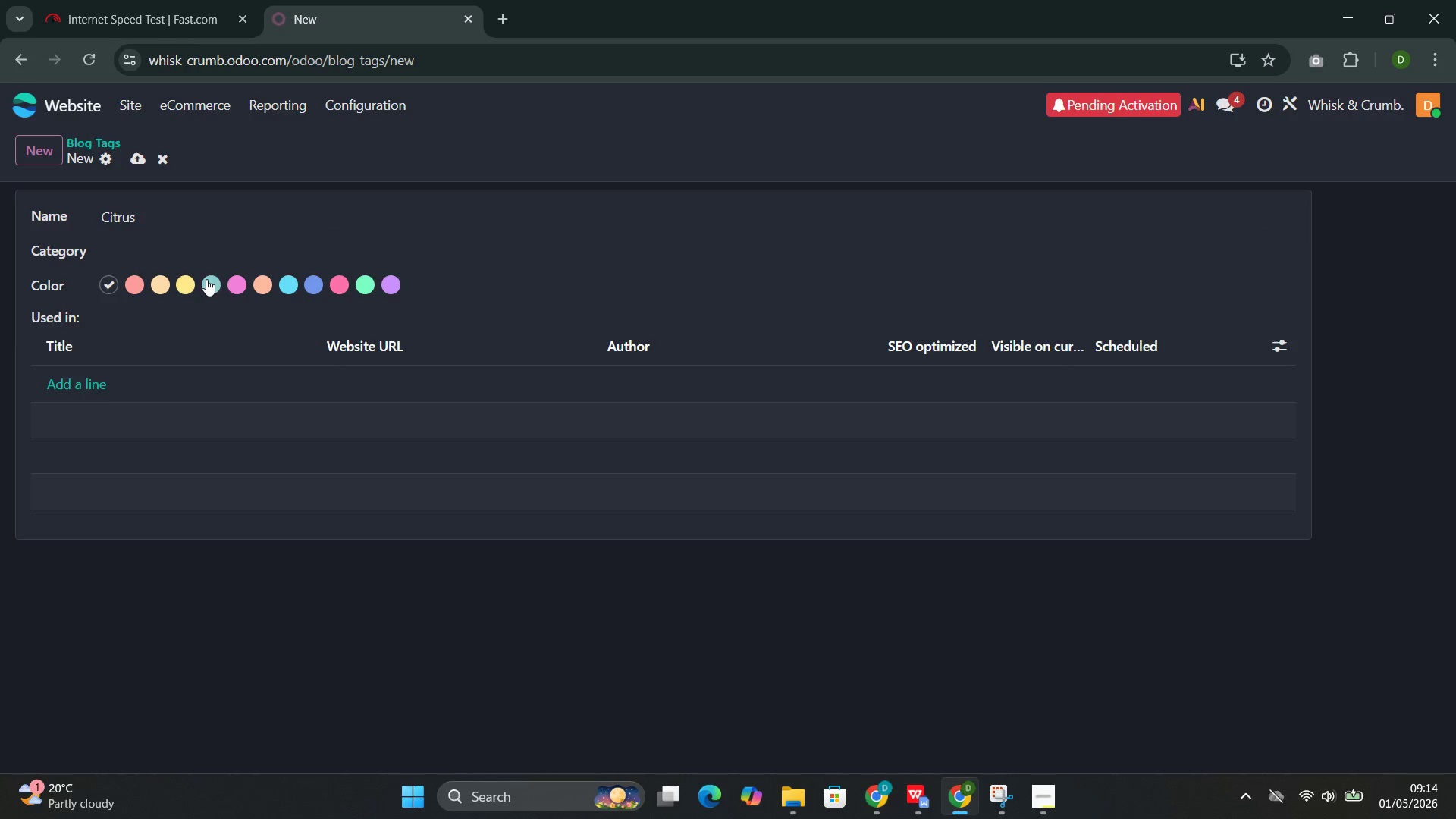 
left_click([206, 280])
 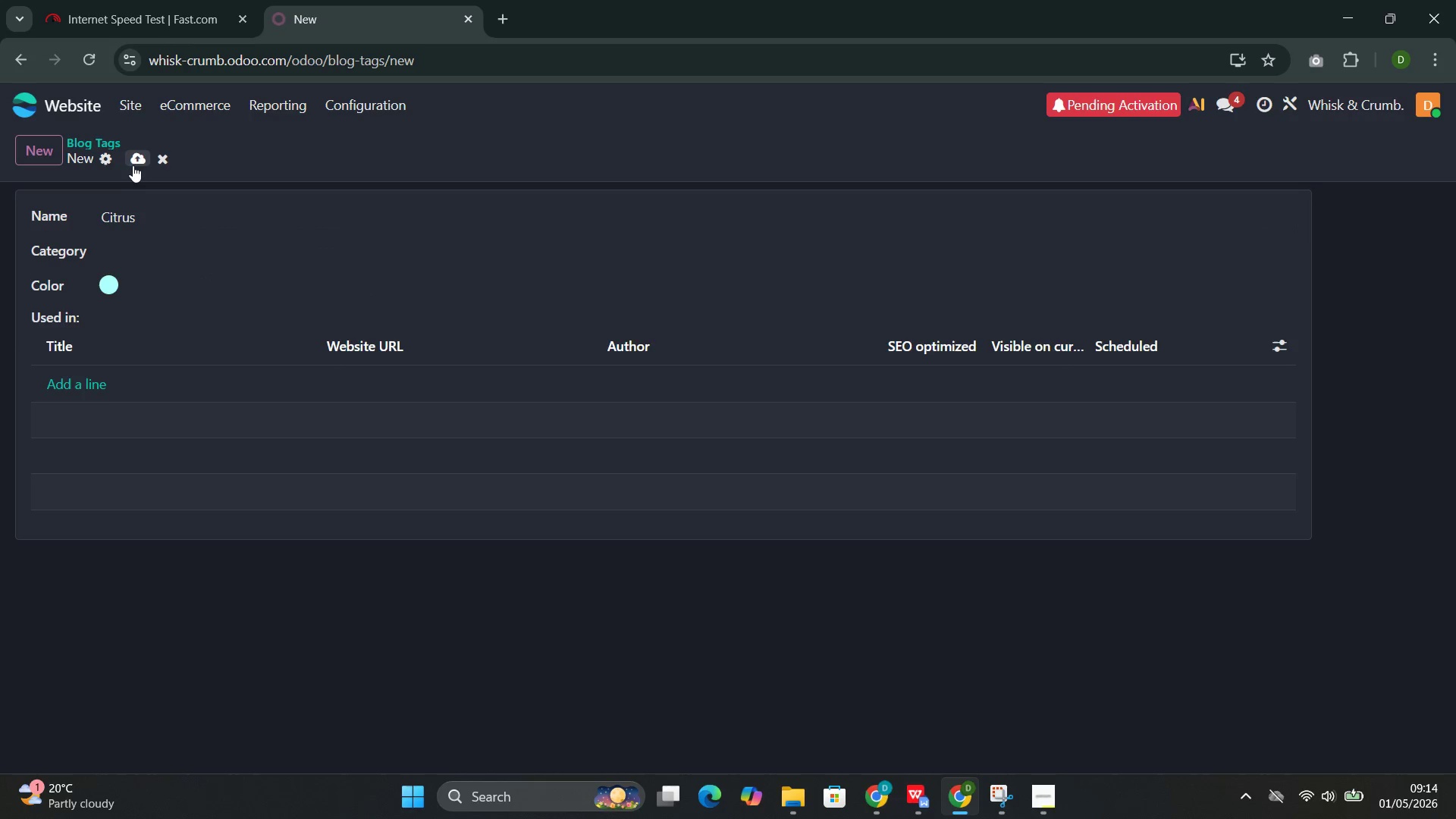 
left_click([136, 165])
 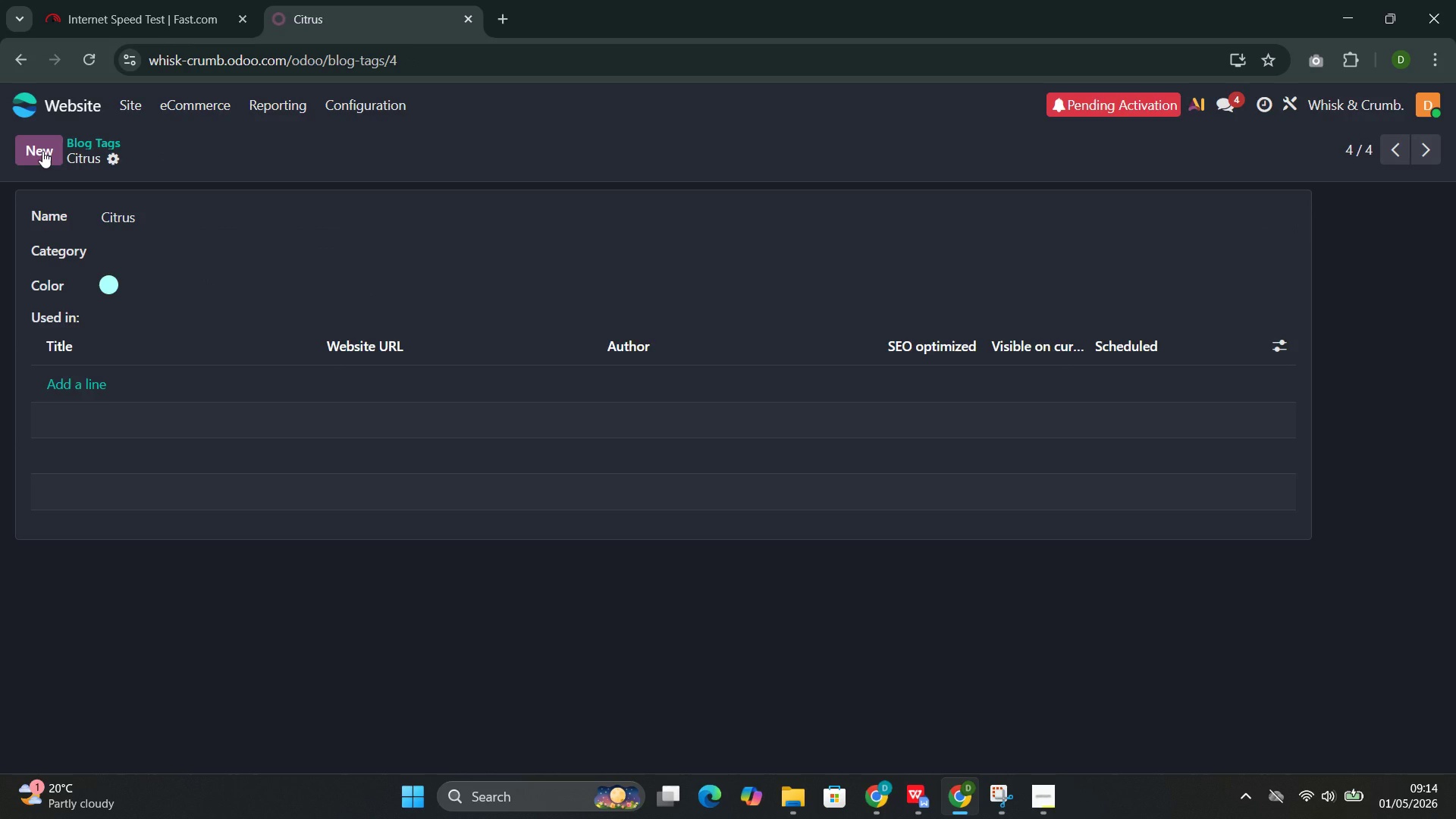 
wait(11.06)
 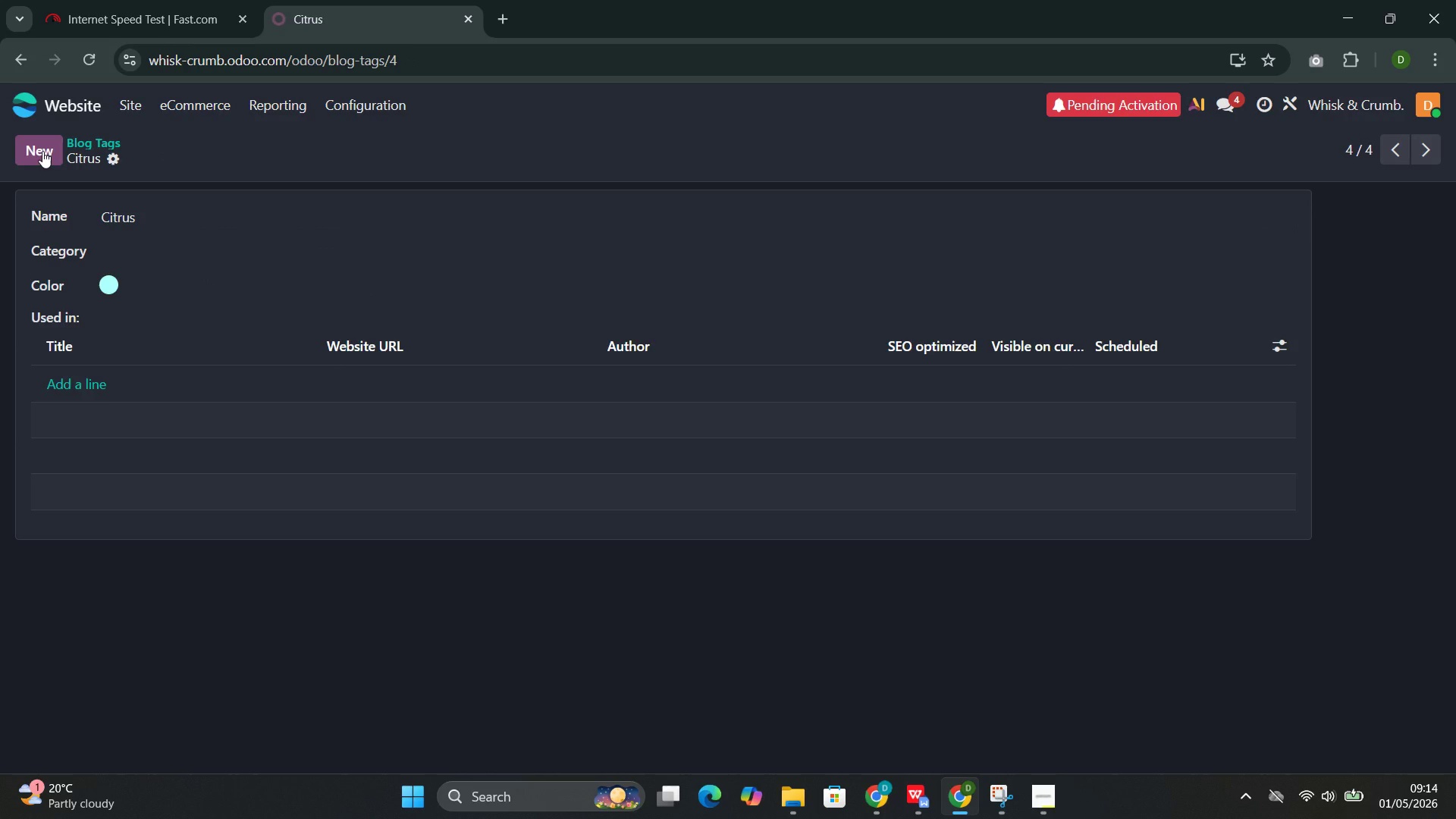 
left_click([39, 146])
 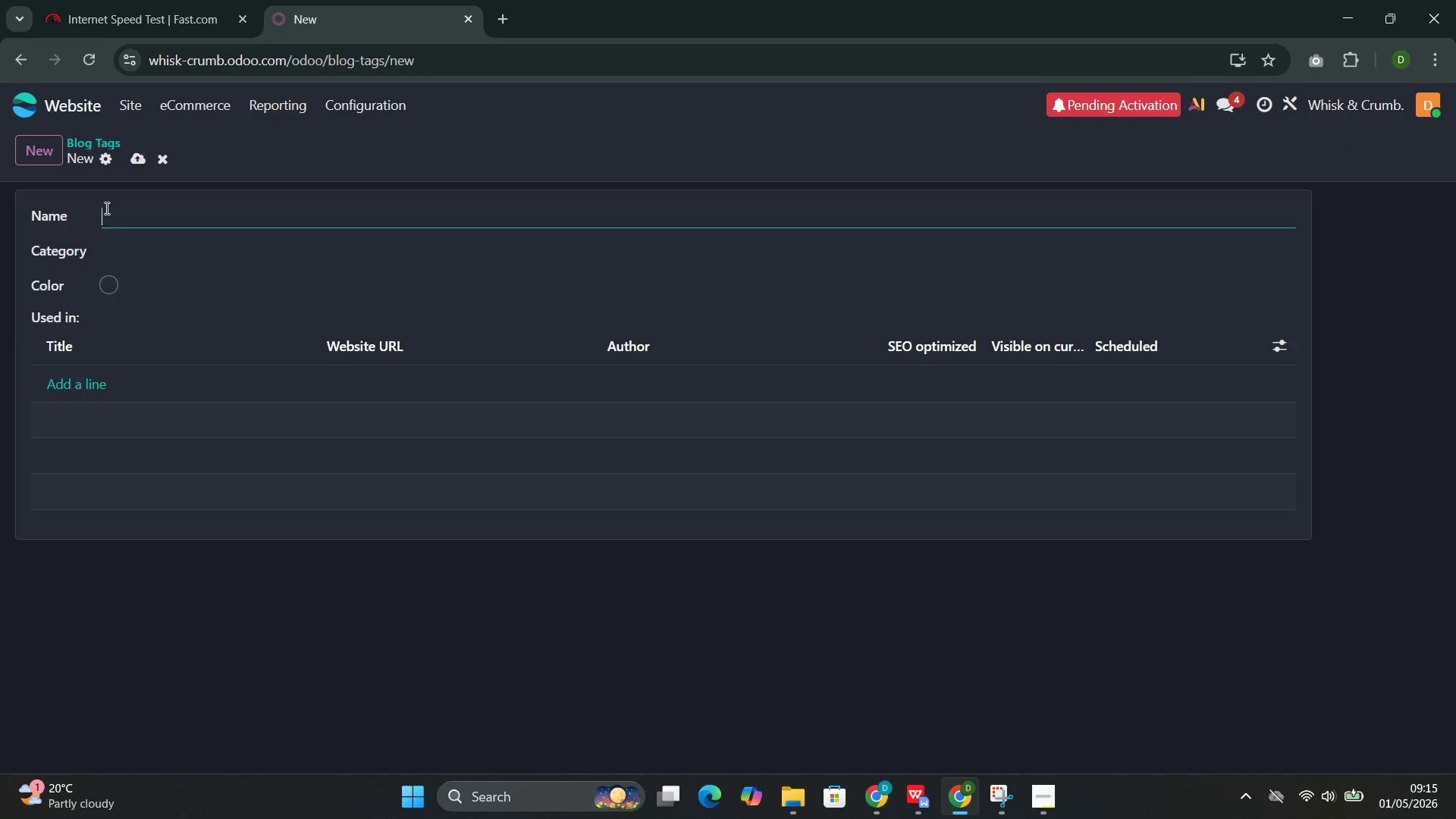 
left_click([107, 228])
 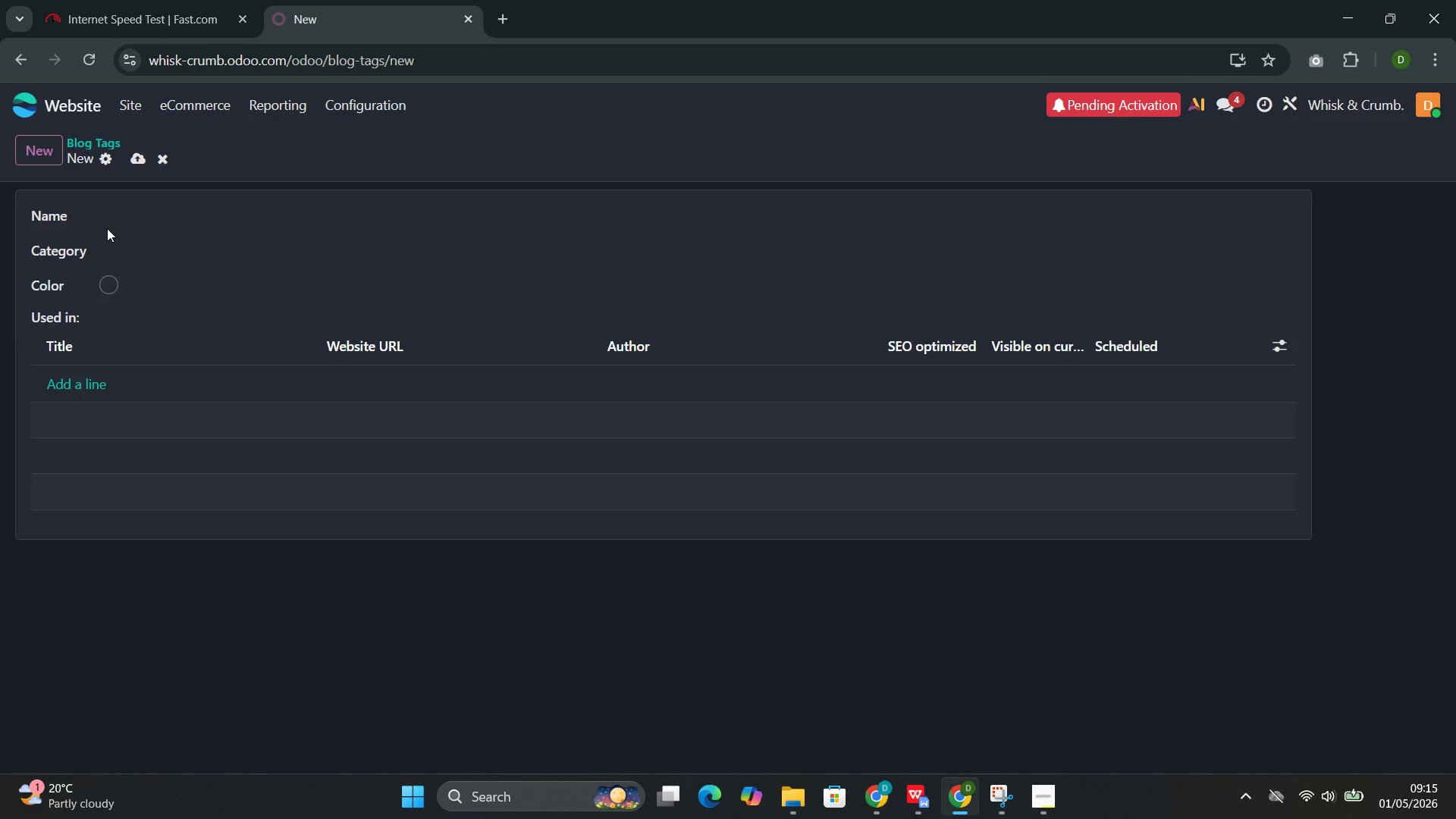 
type(Fruity)
 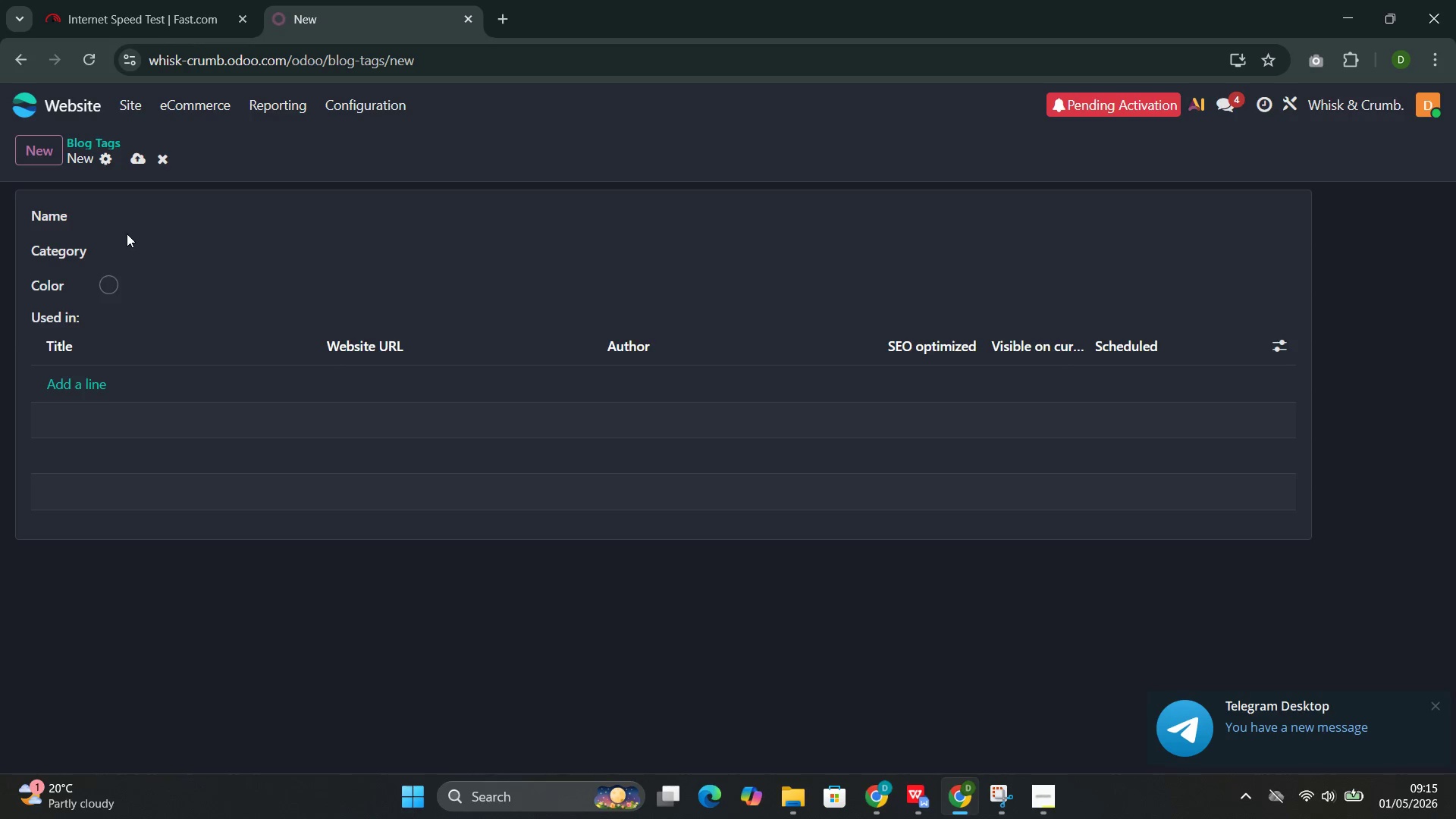 
left_click([117, 205])
 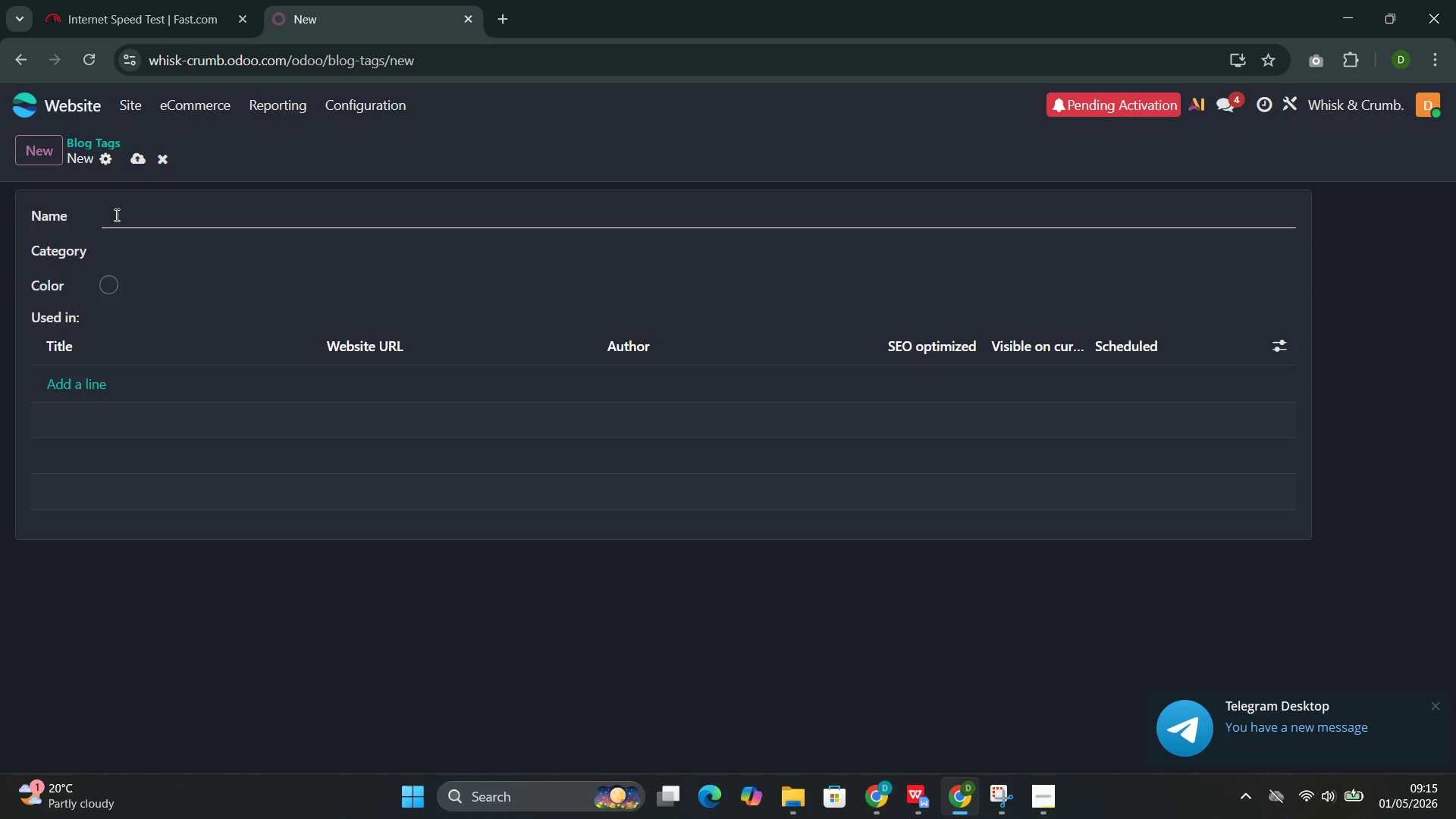 
left_click([115, 215])
 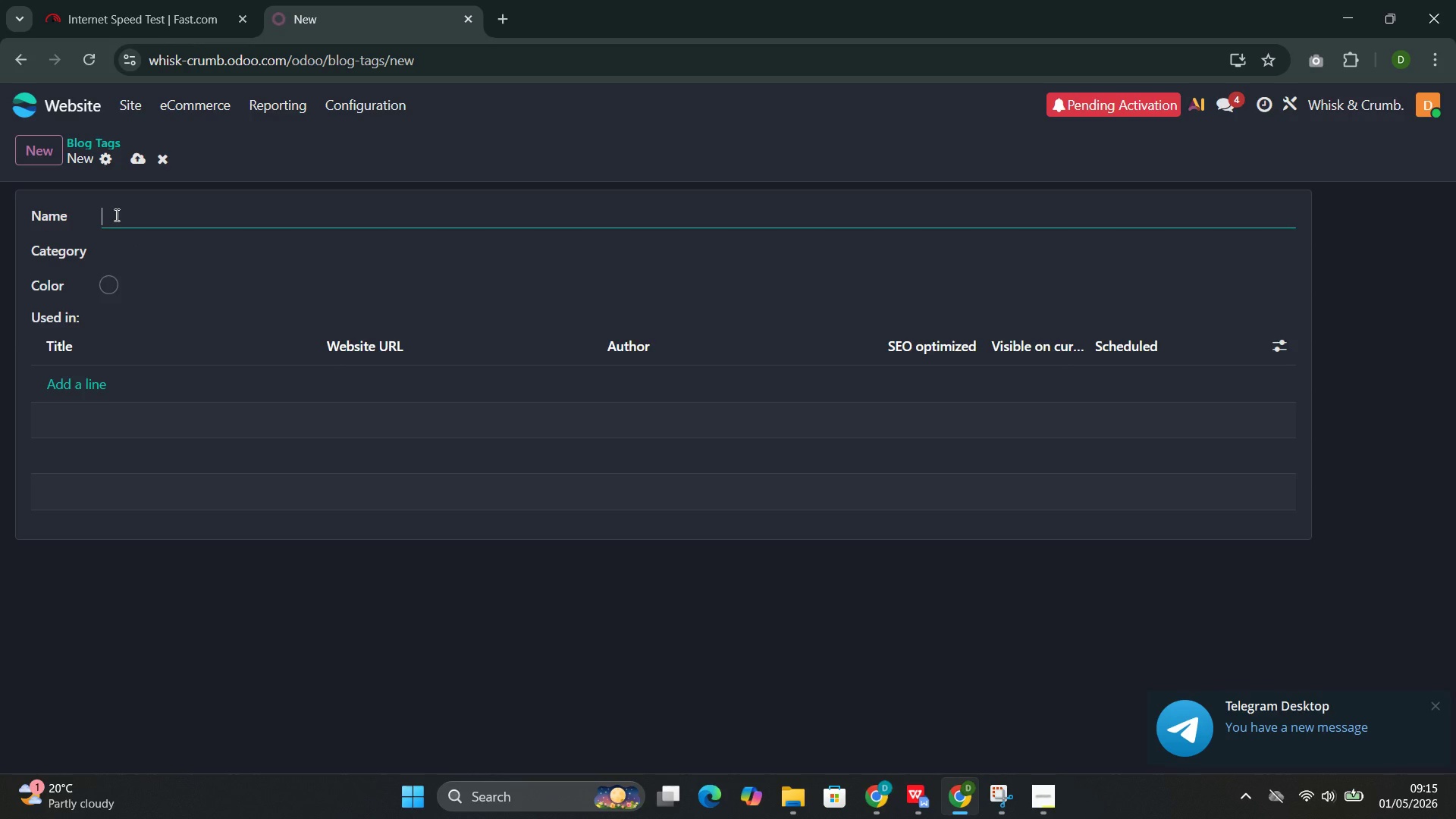 
type(Fruity)
 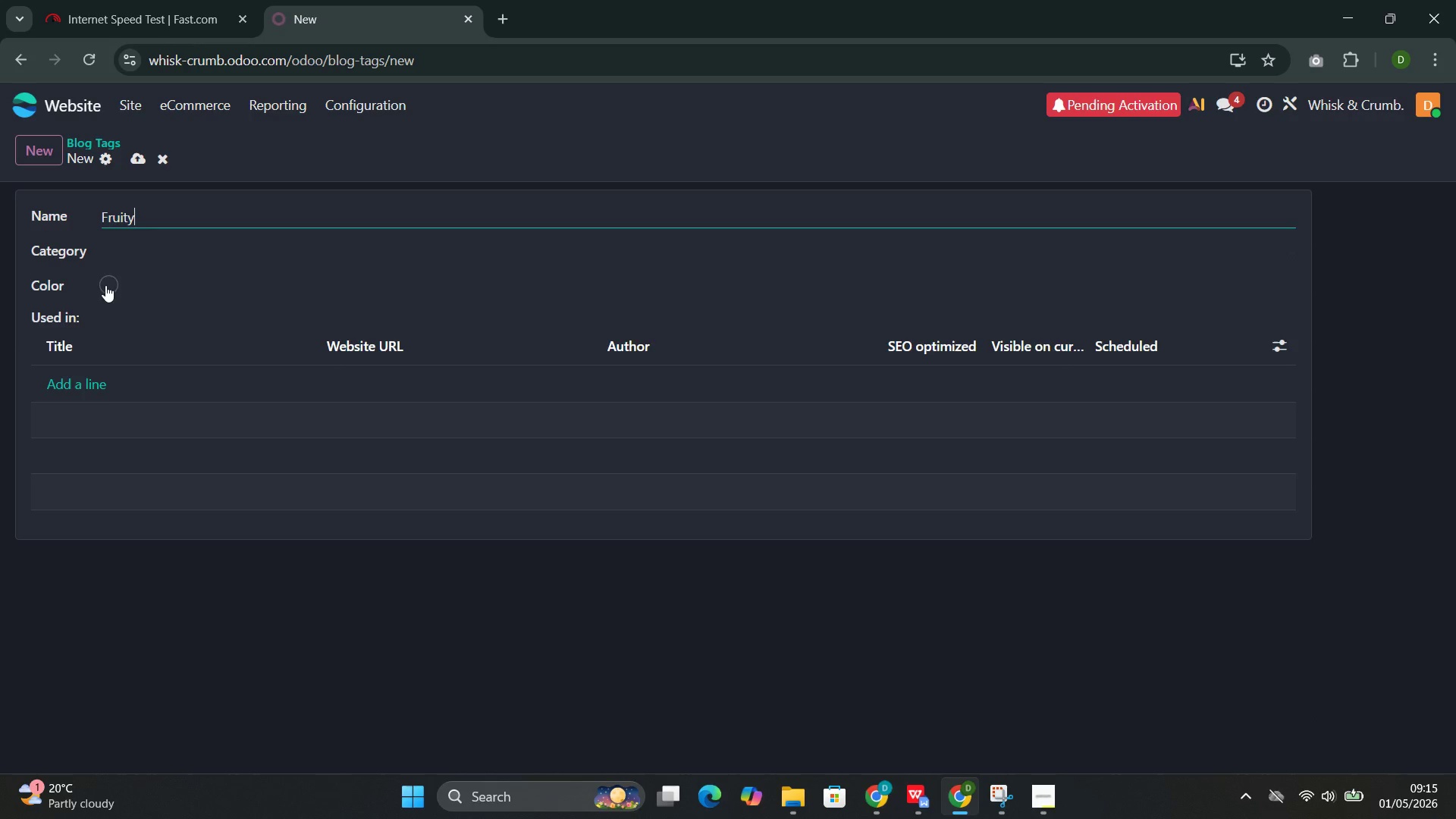 
left_click([108, 282])
 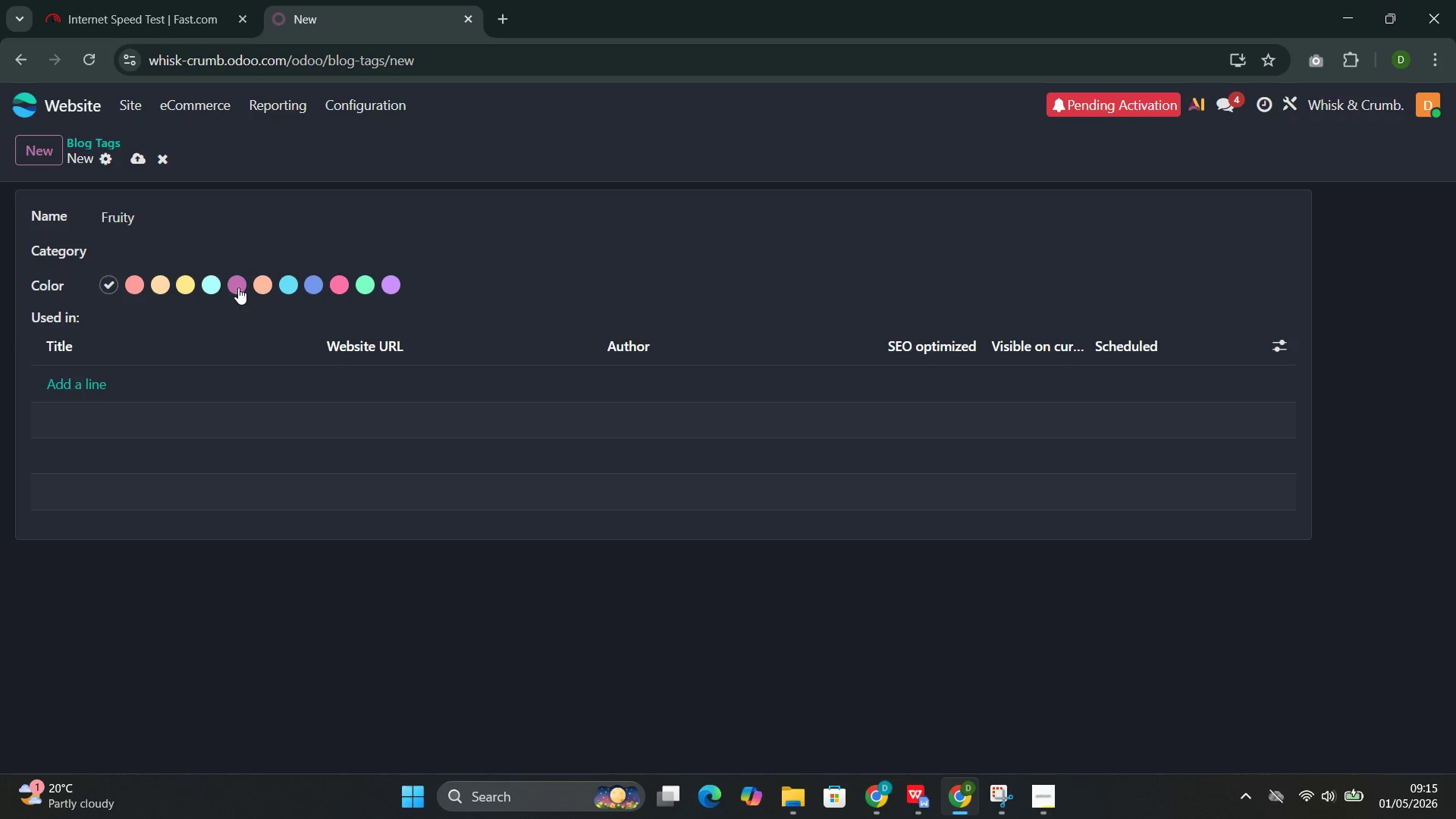 
left_click([239, 286])
 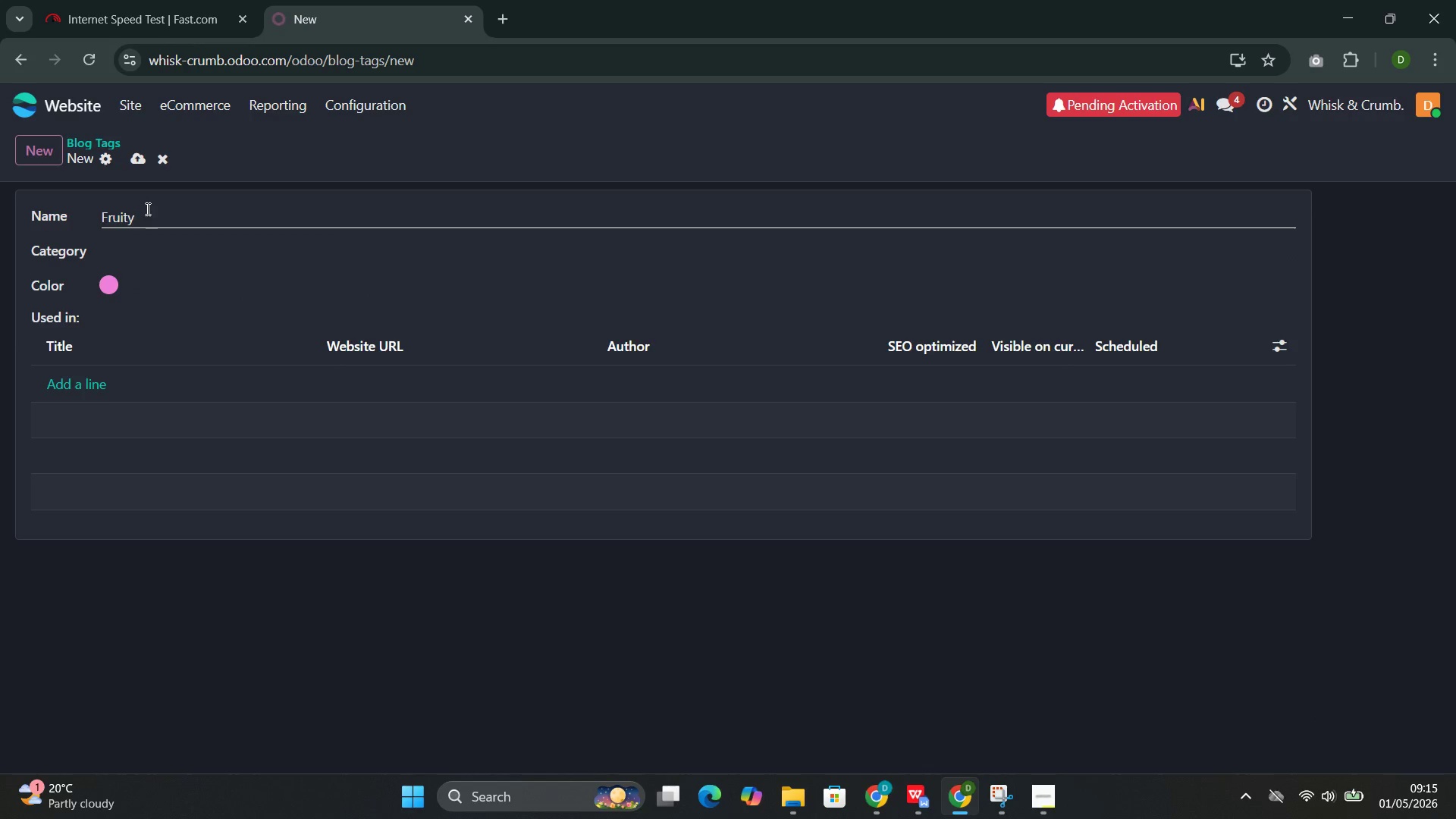 
left_click([138, 165])
 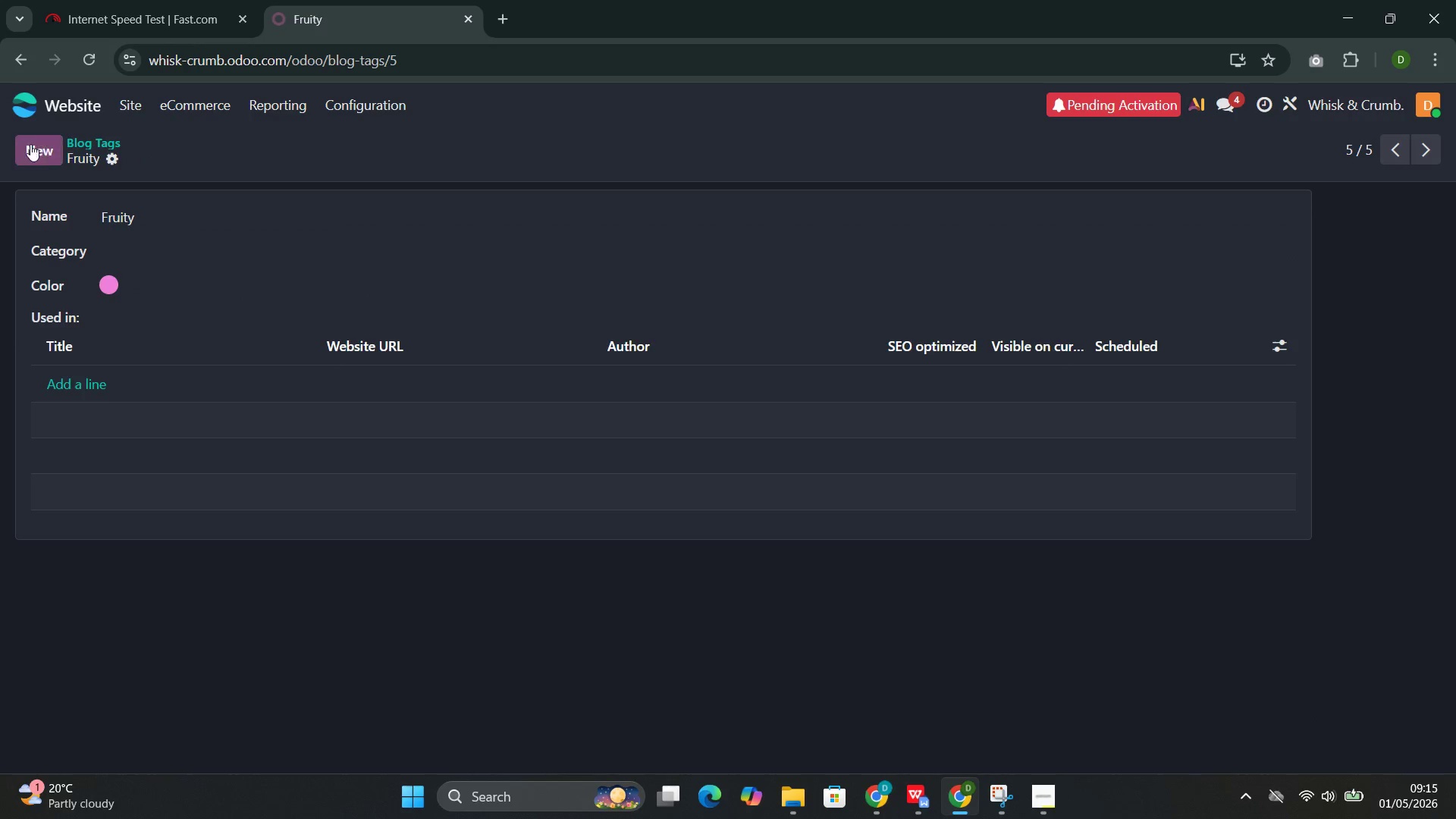 
left_click([42, 152])
 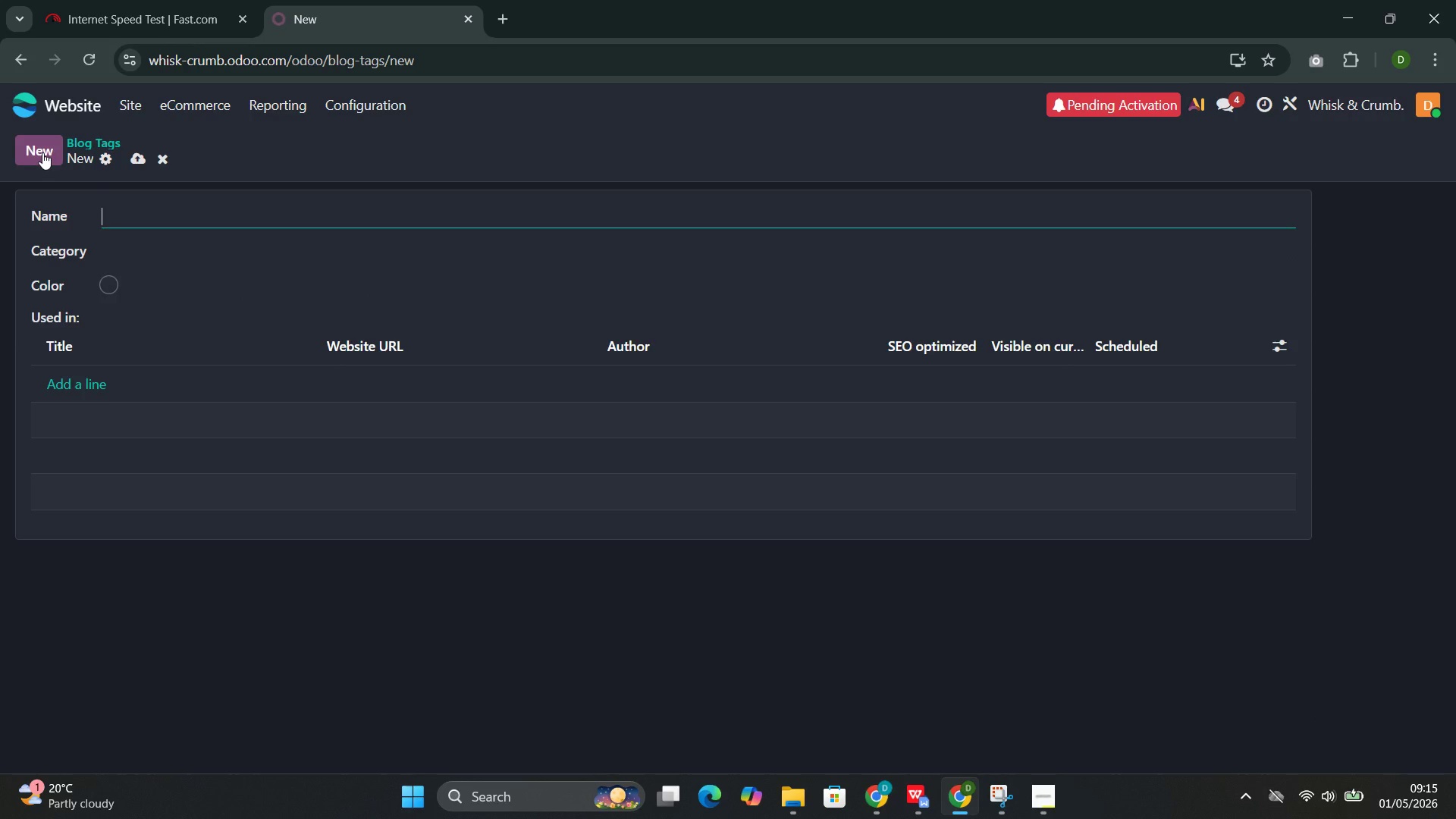 
wait(5.06)
 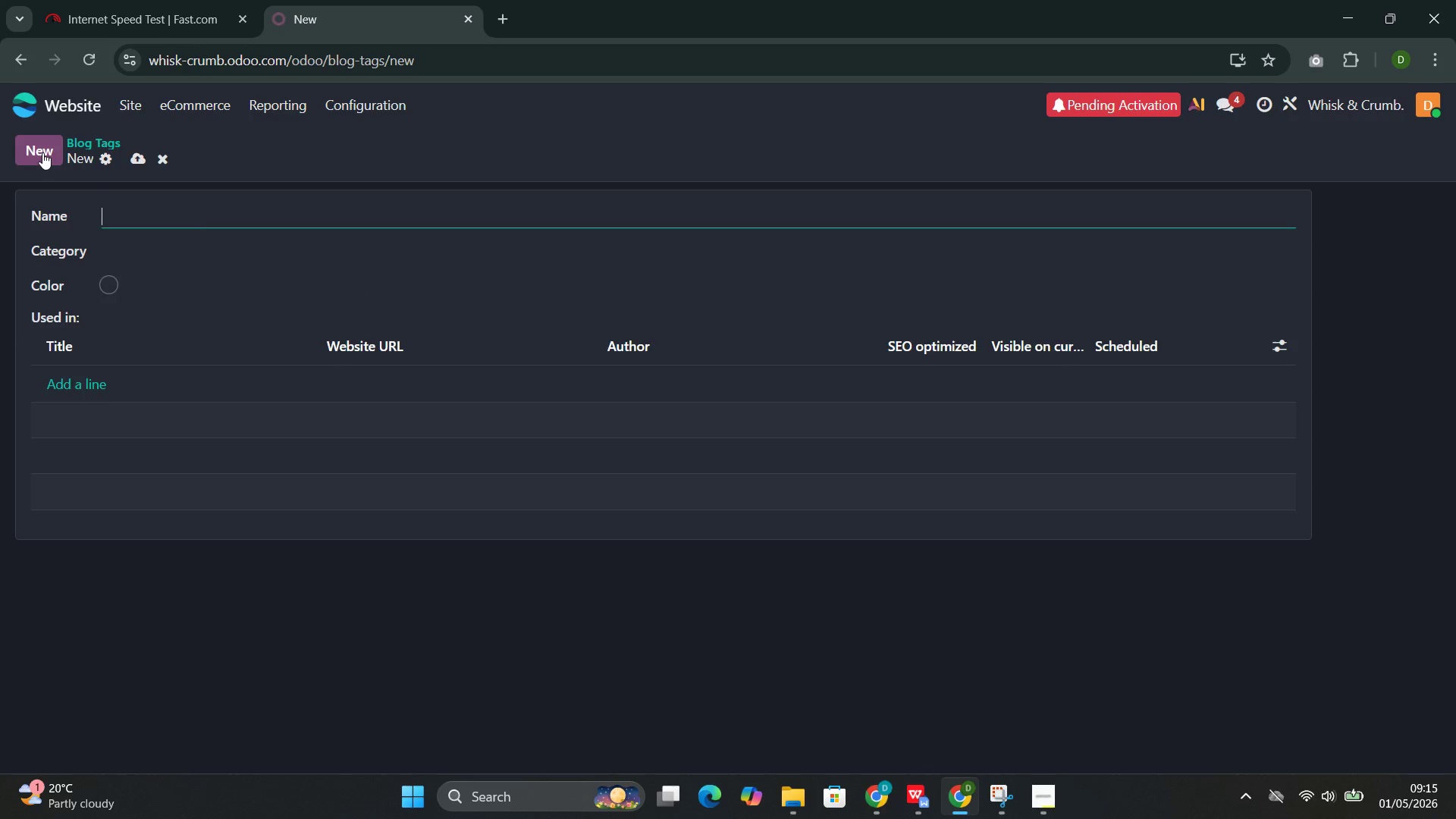 
left_click([128, 224])
 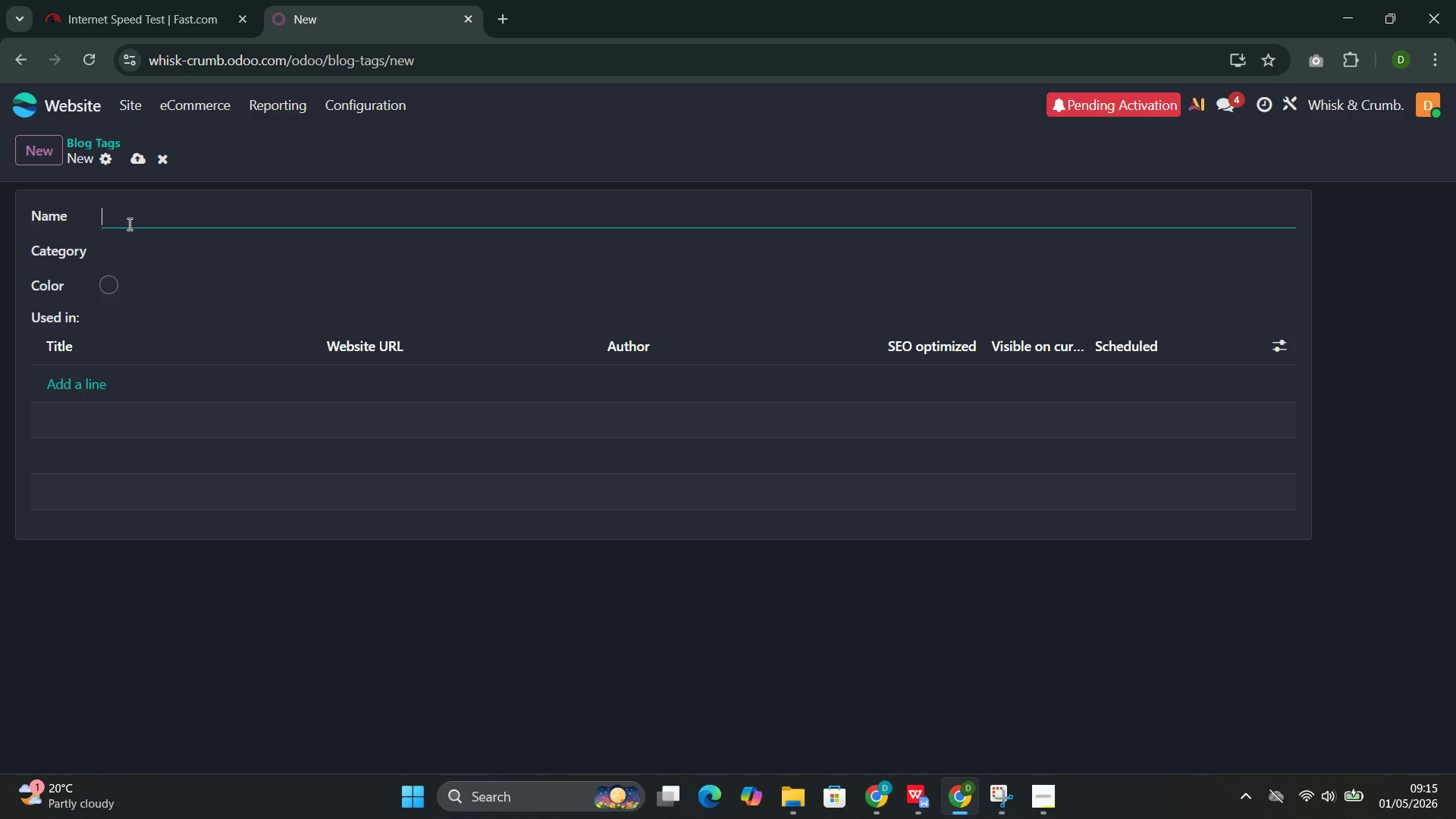 
type(Spiced )
 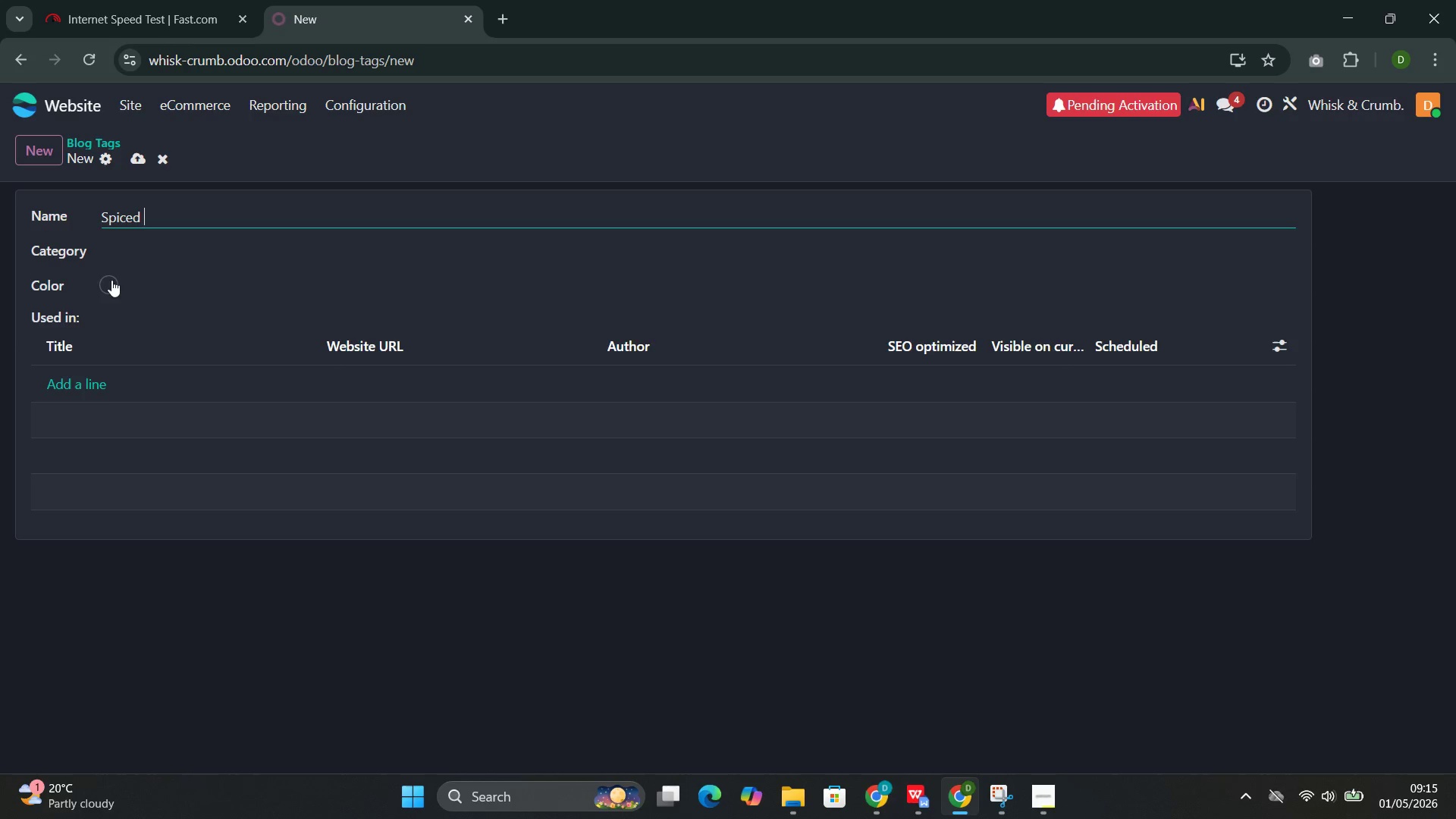 
left_click([103, 287])
 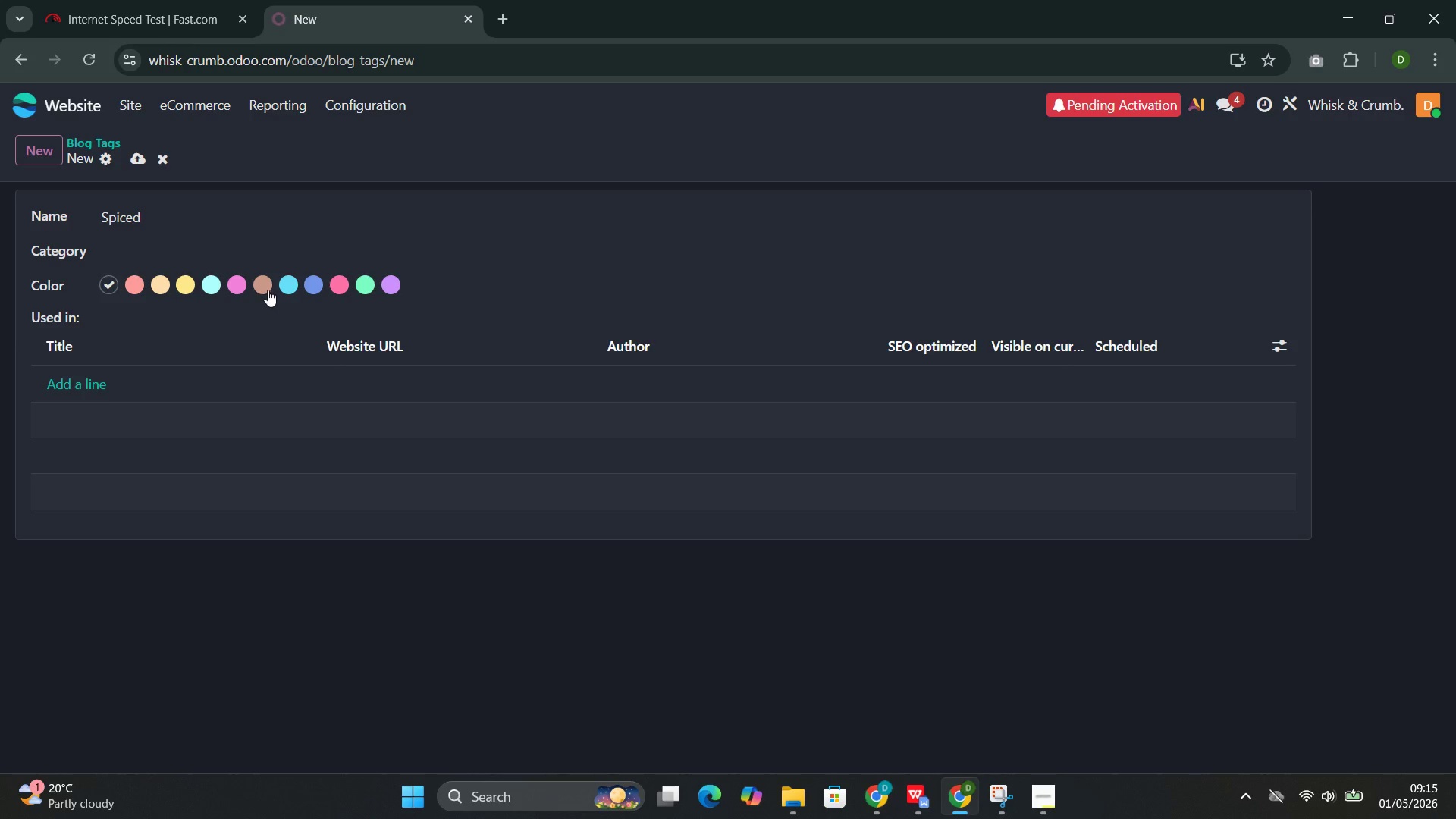 
left_click([266, 287])
 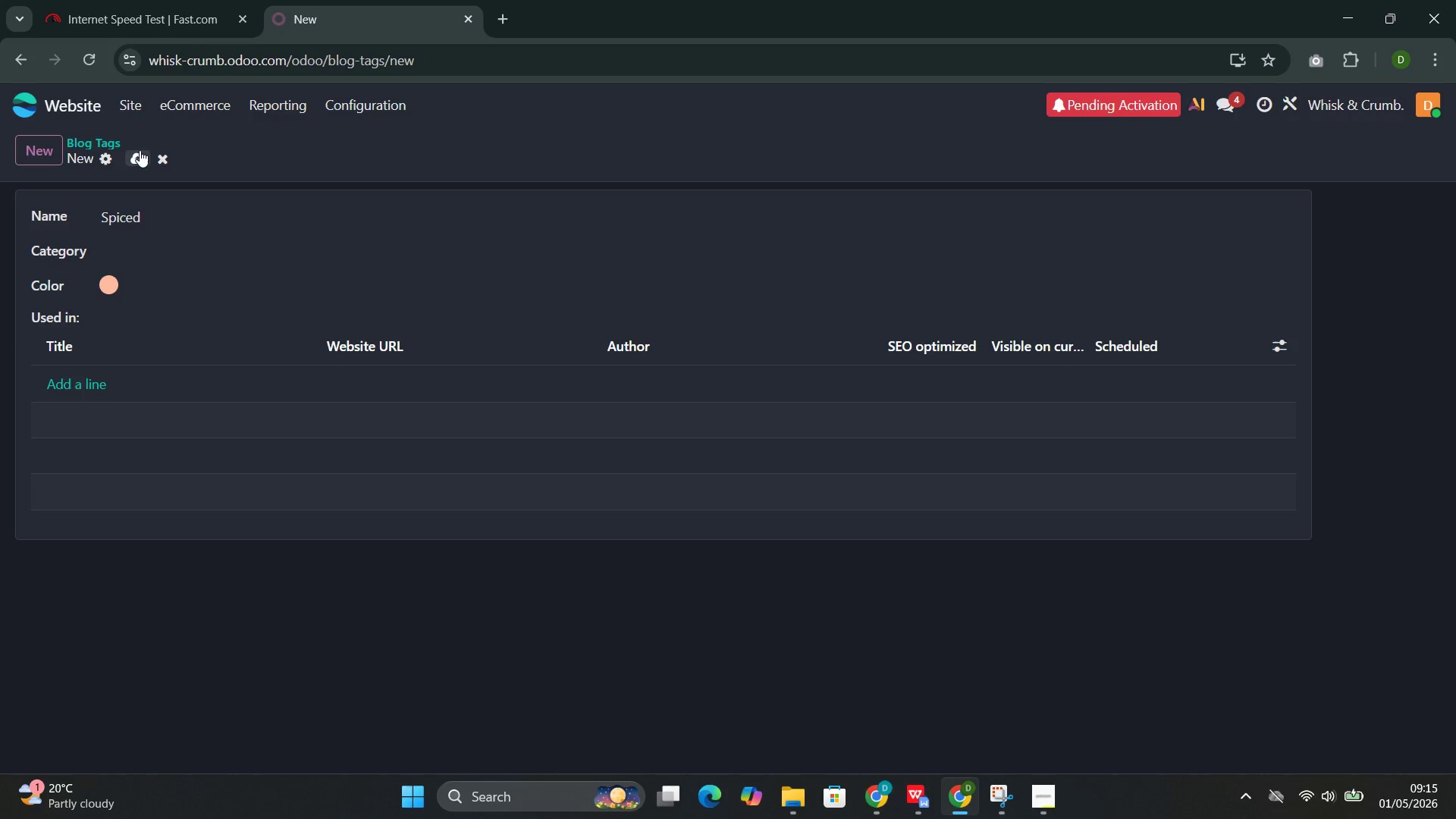 
left_click([140, 152])
 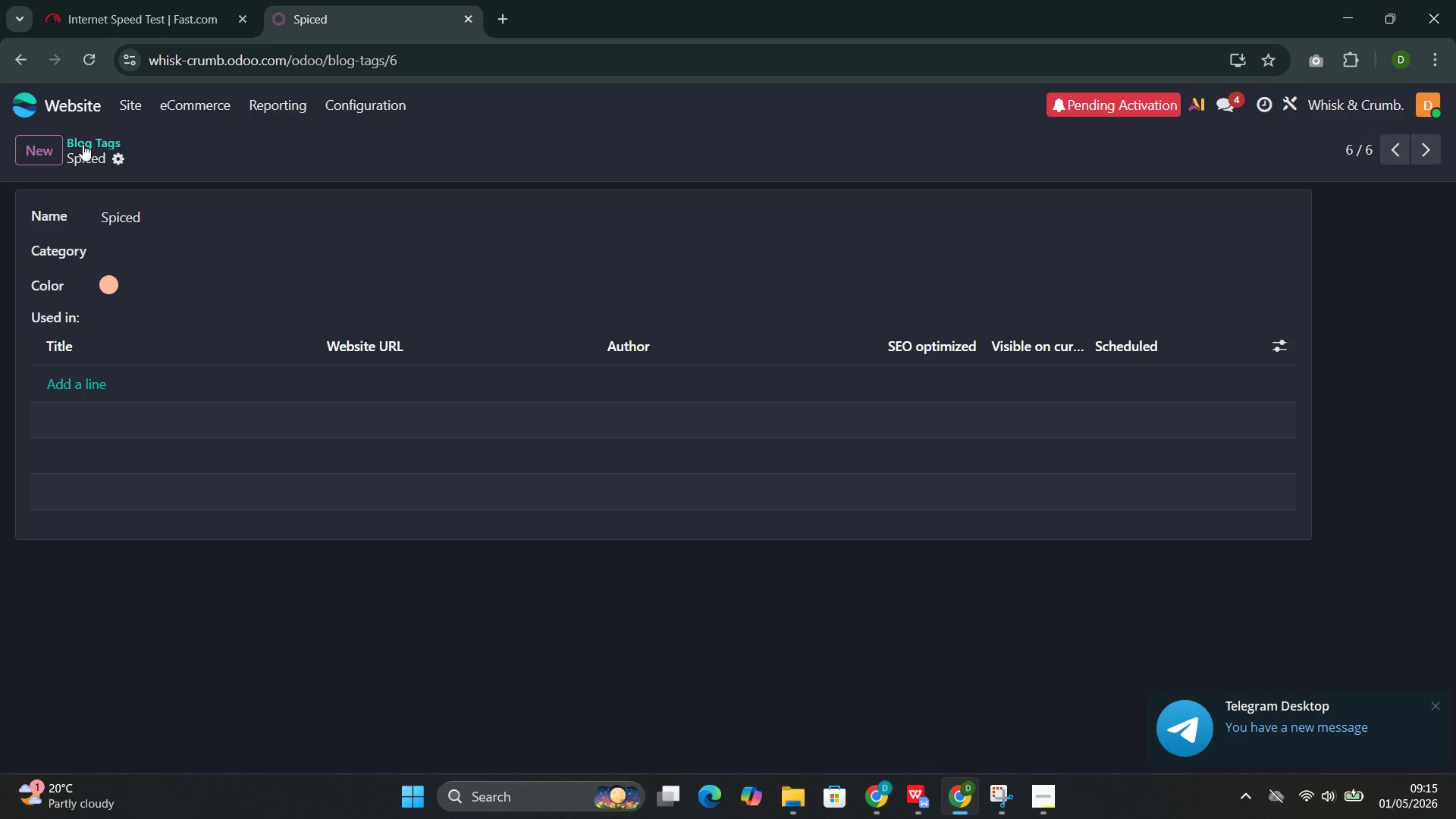 
left_click([49, 149])
 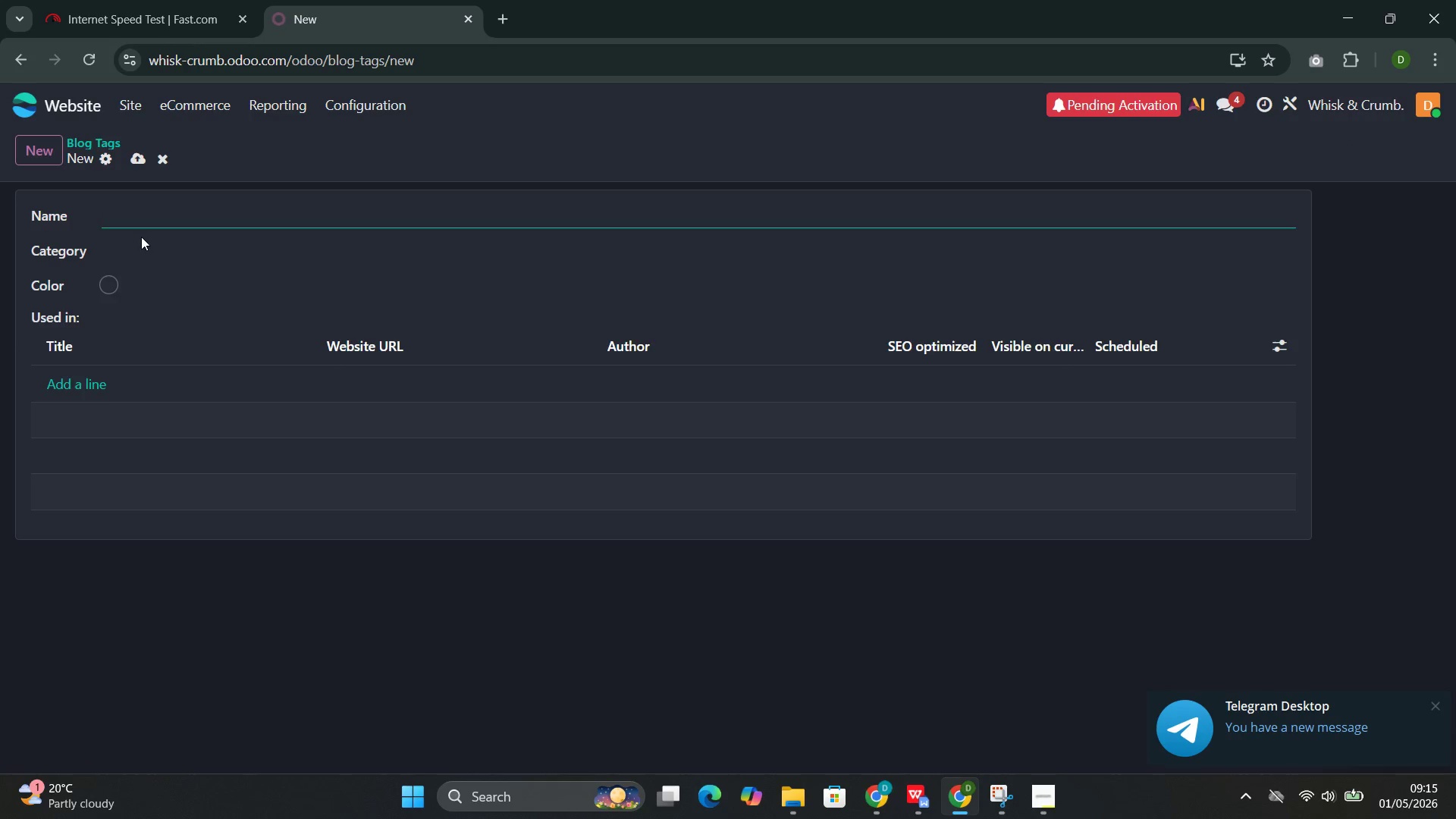 
left_click([132, 217])
 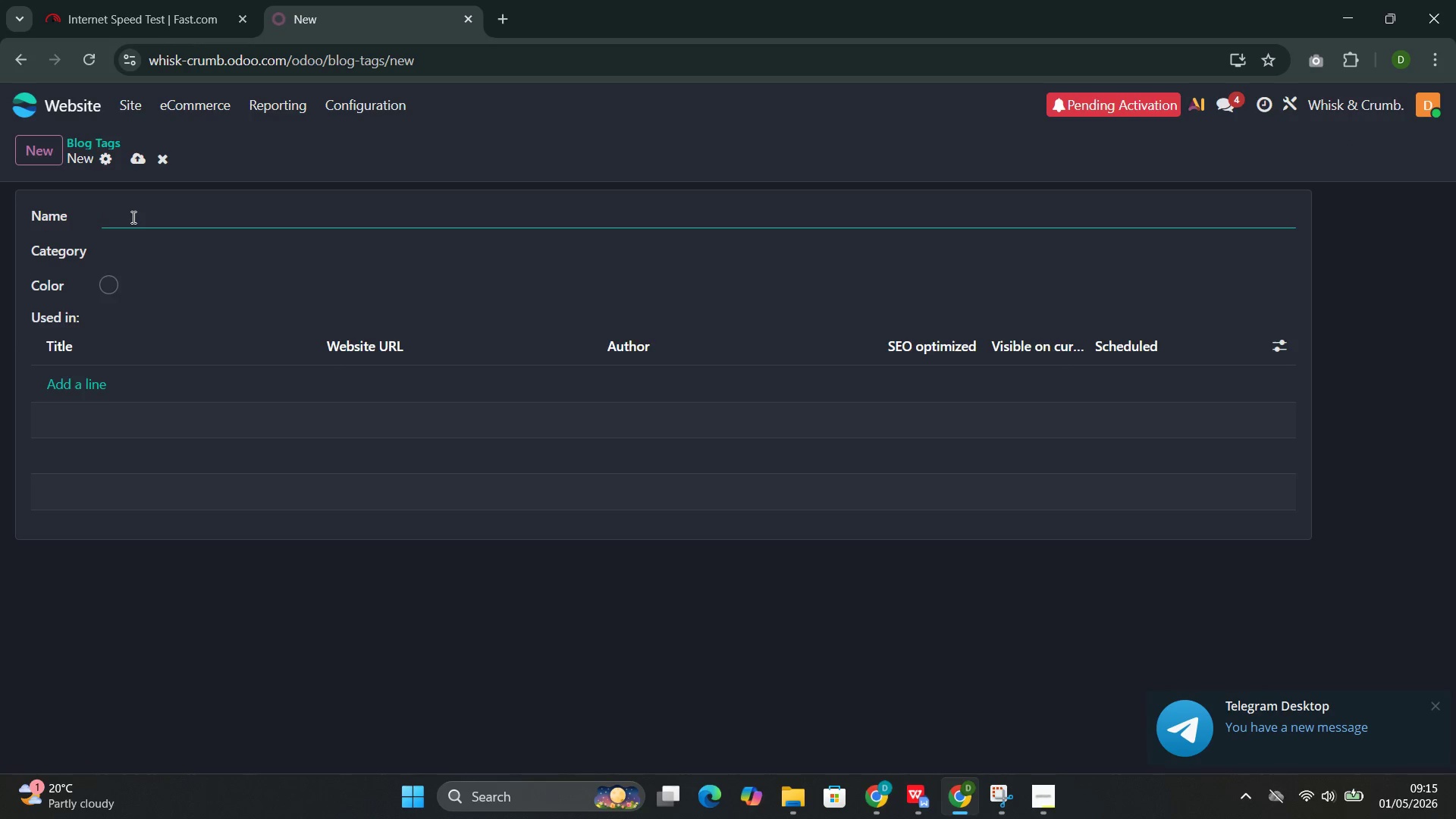 
type(Earthy)
 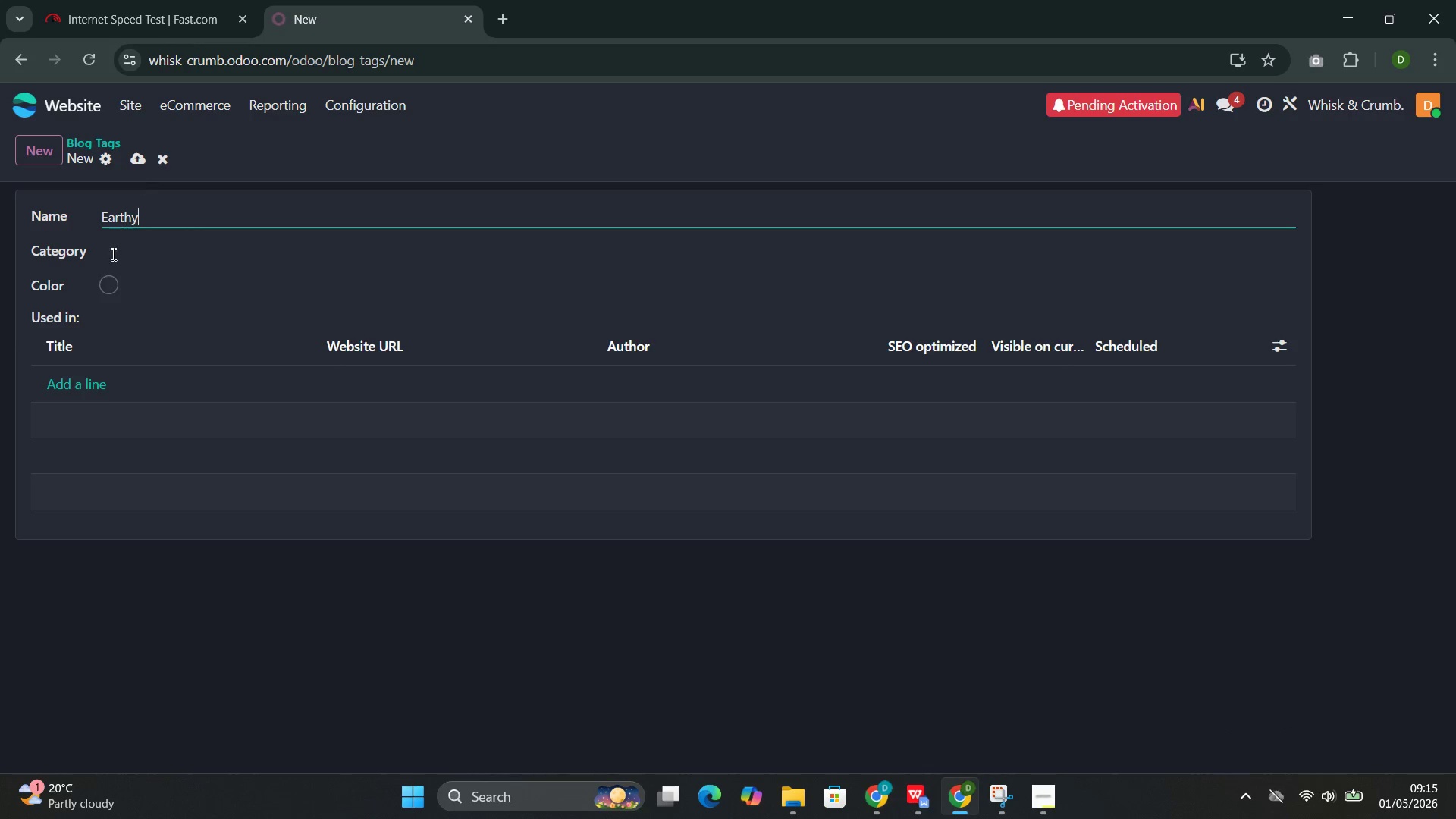 
left_click([102, 290])
 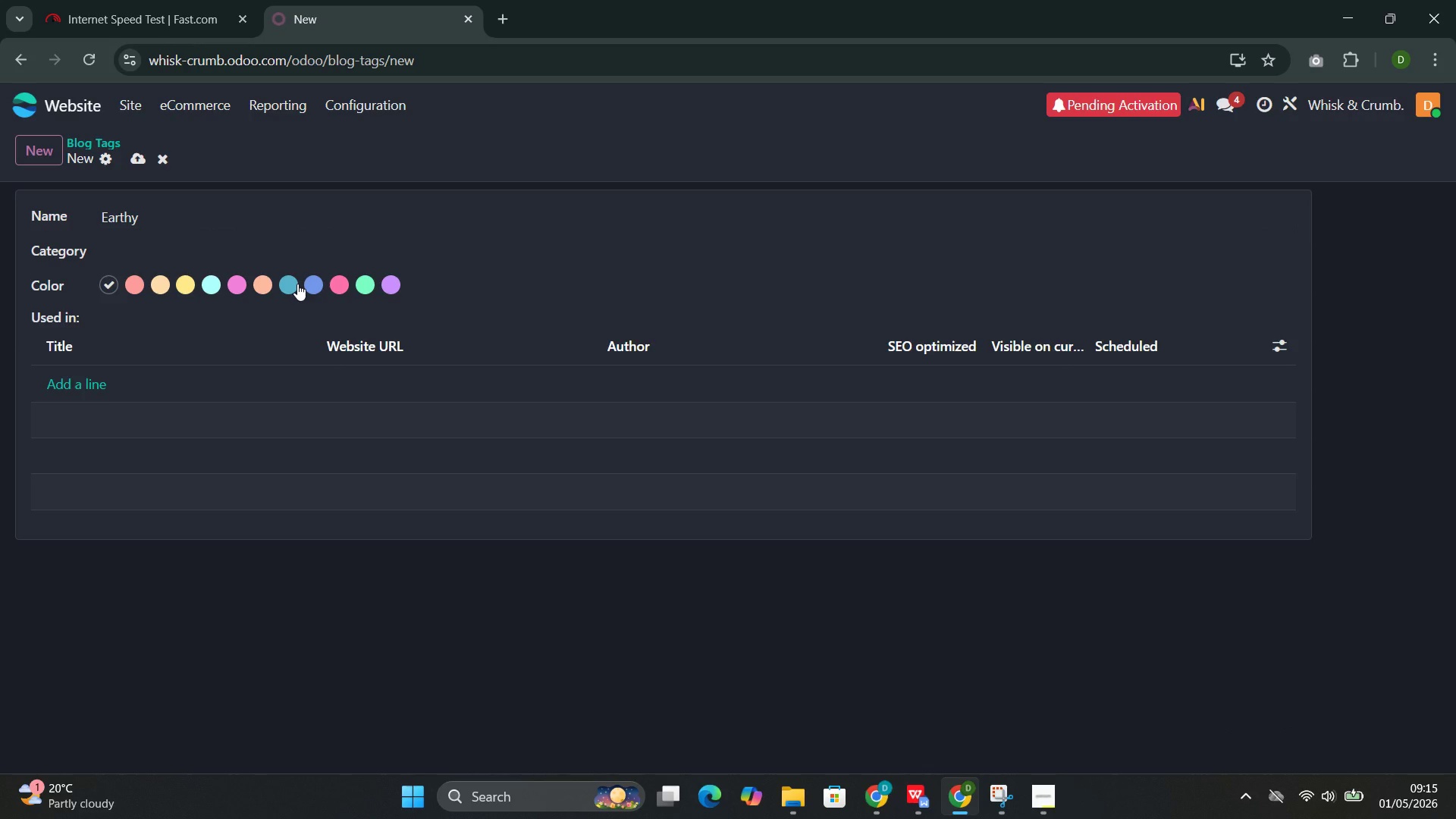 
left_click([306, 284])
 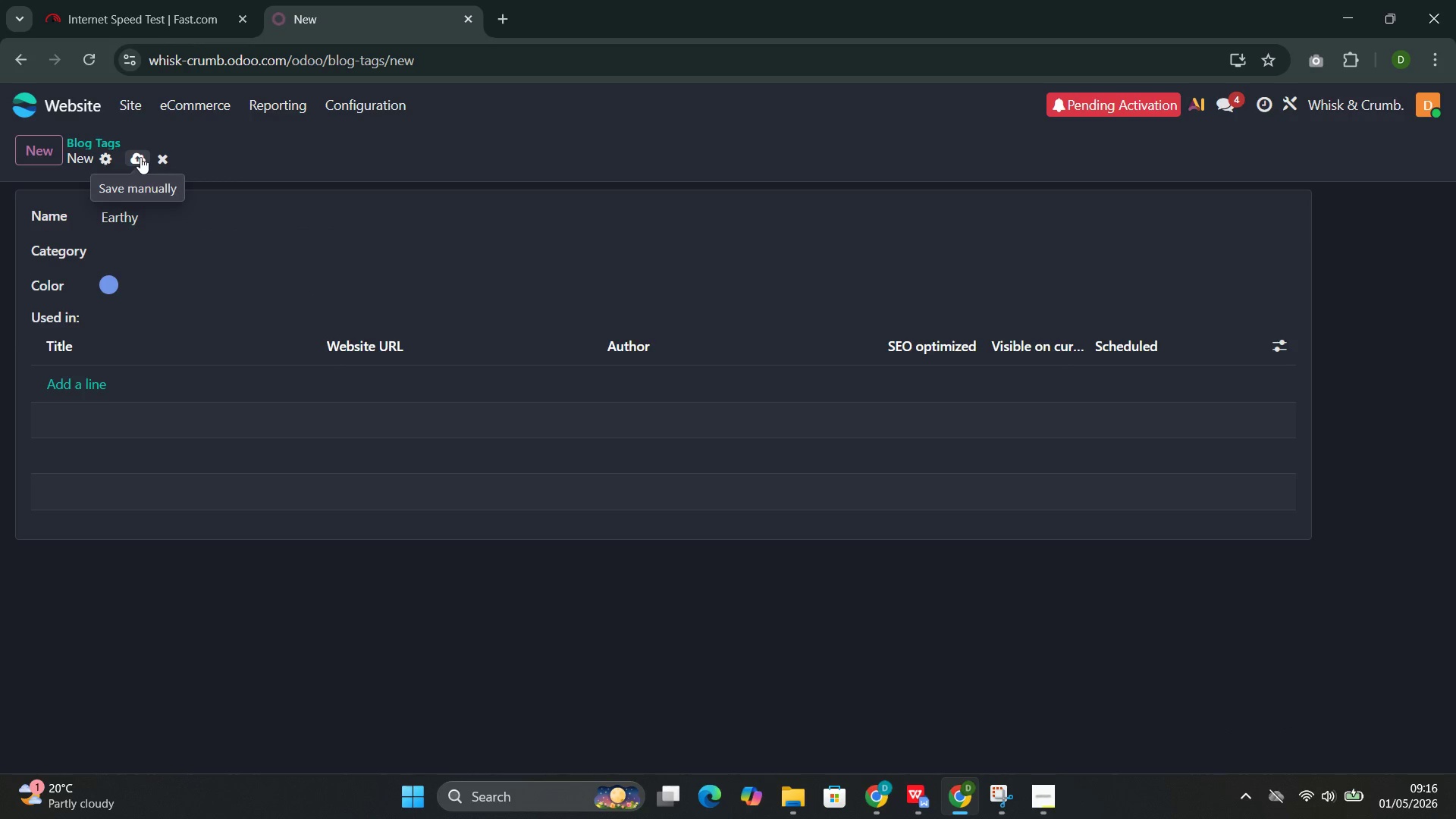 
left_click([140, 157])
 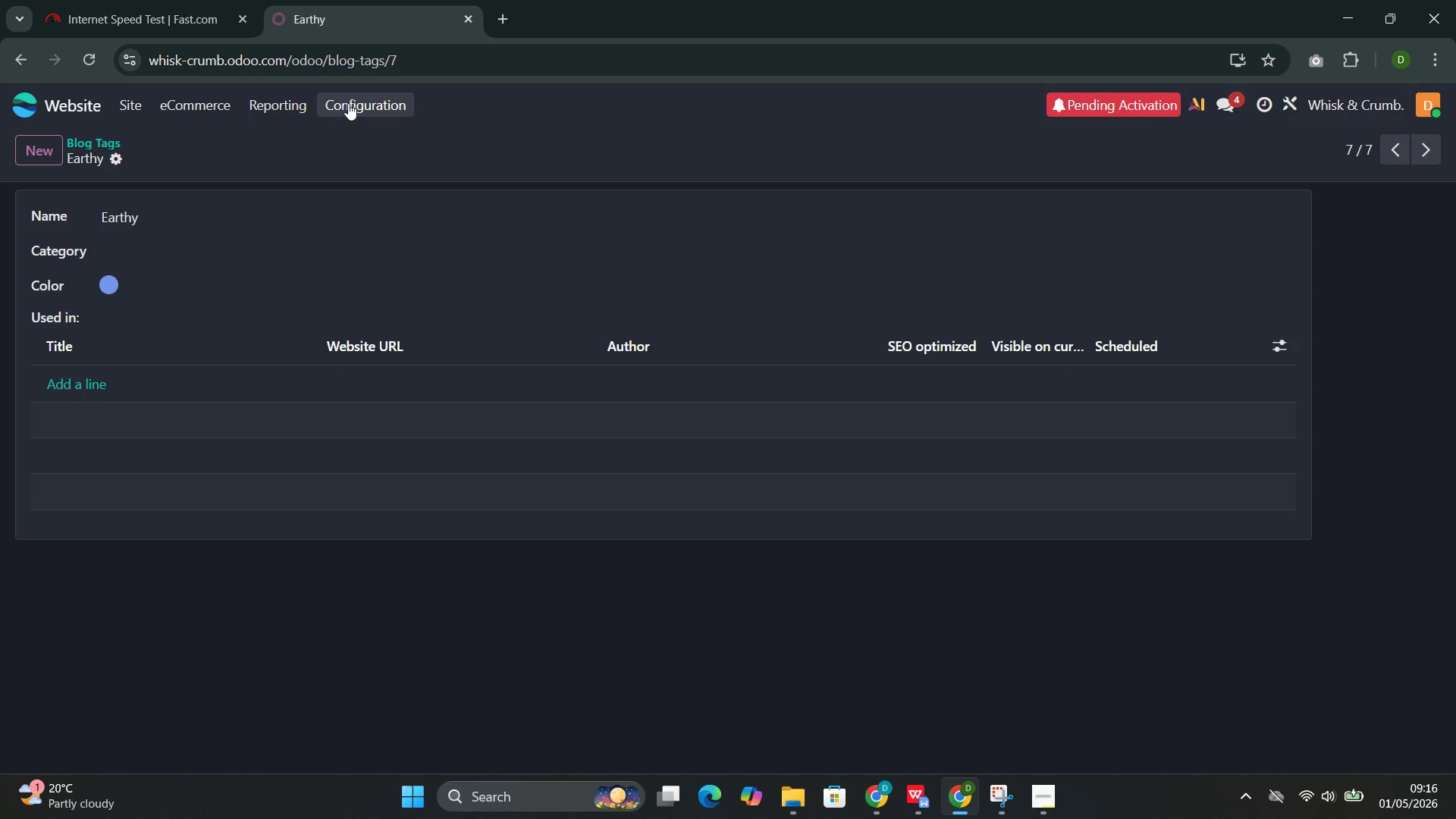 
left_click([348, 103])
 